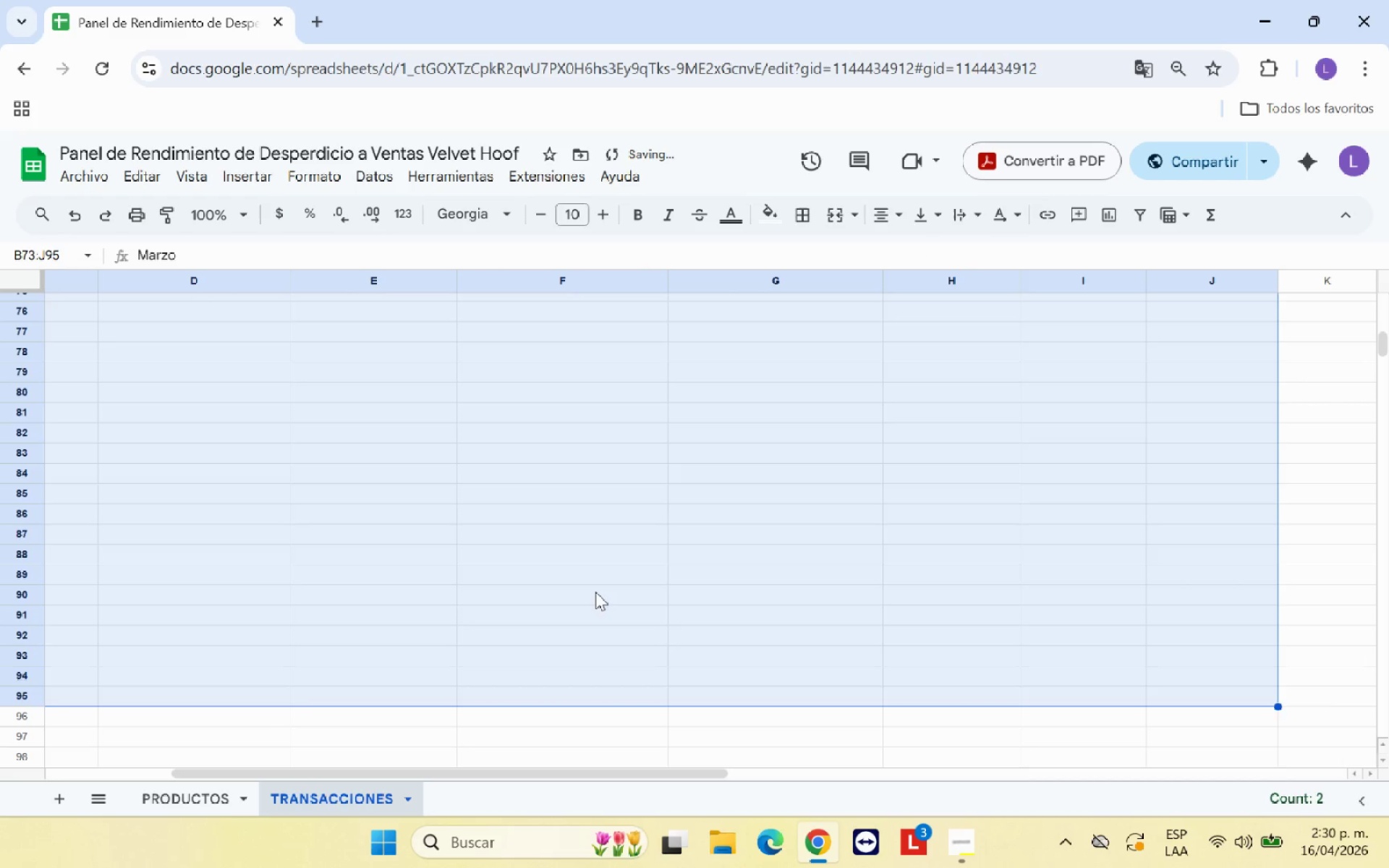 
left_click([595, 592])
 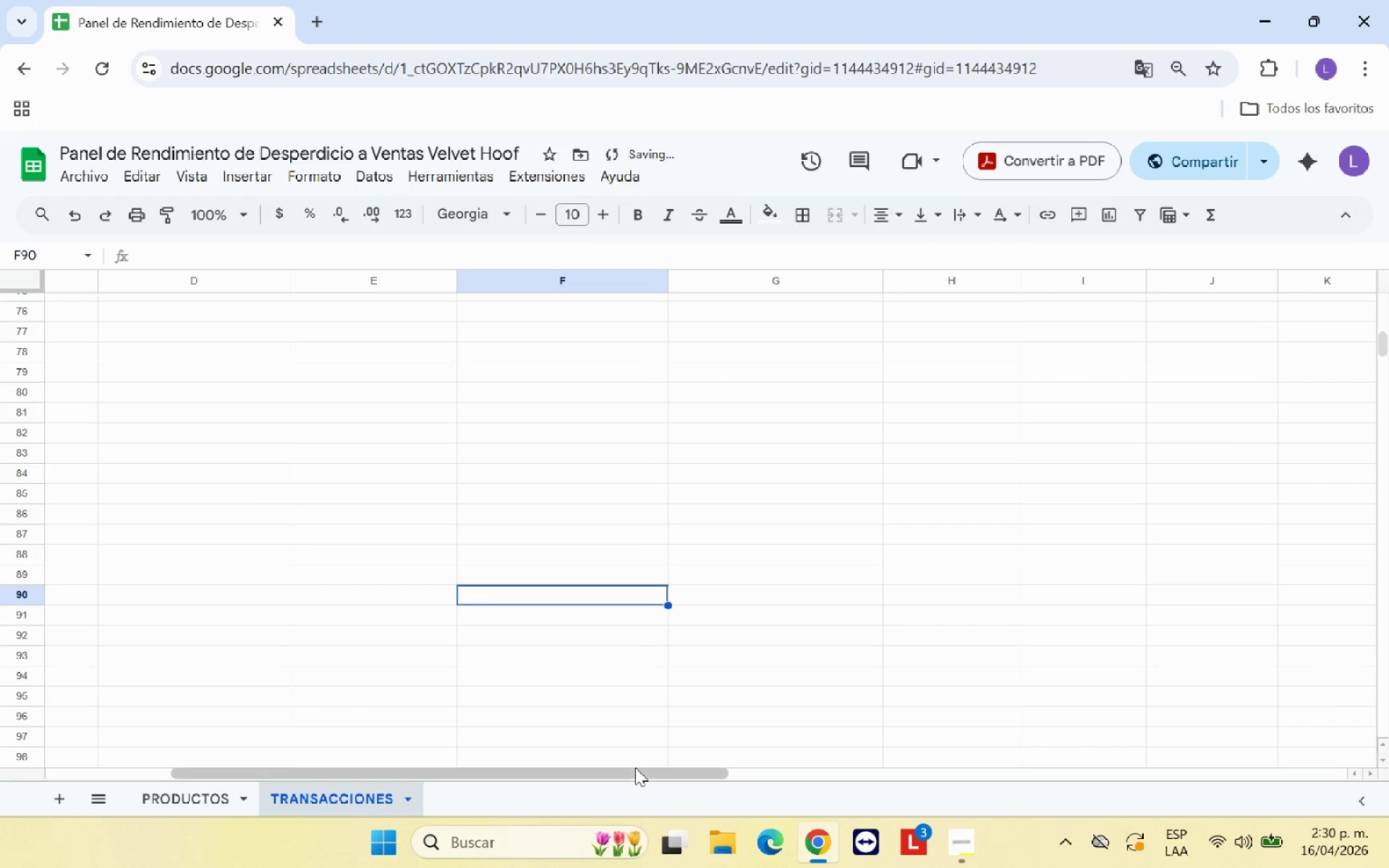 
left_click_drag(start_coordinate=[635, 767], to_coordinate=[251, 744])
 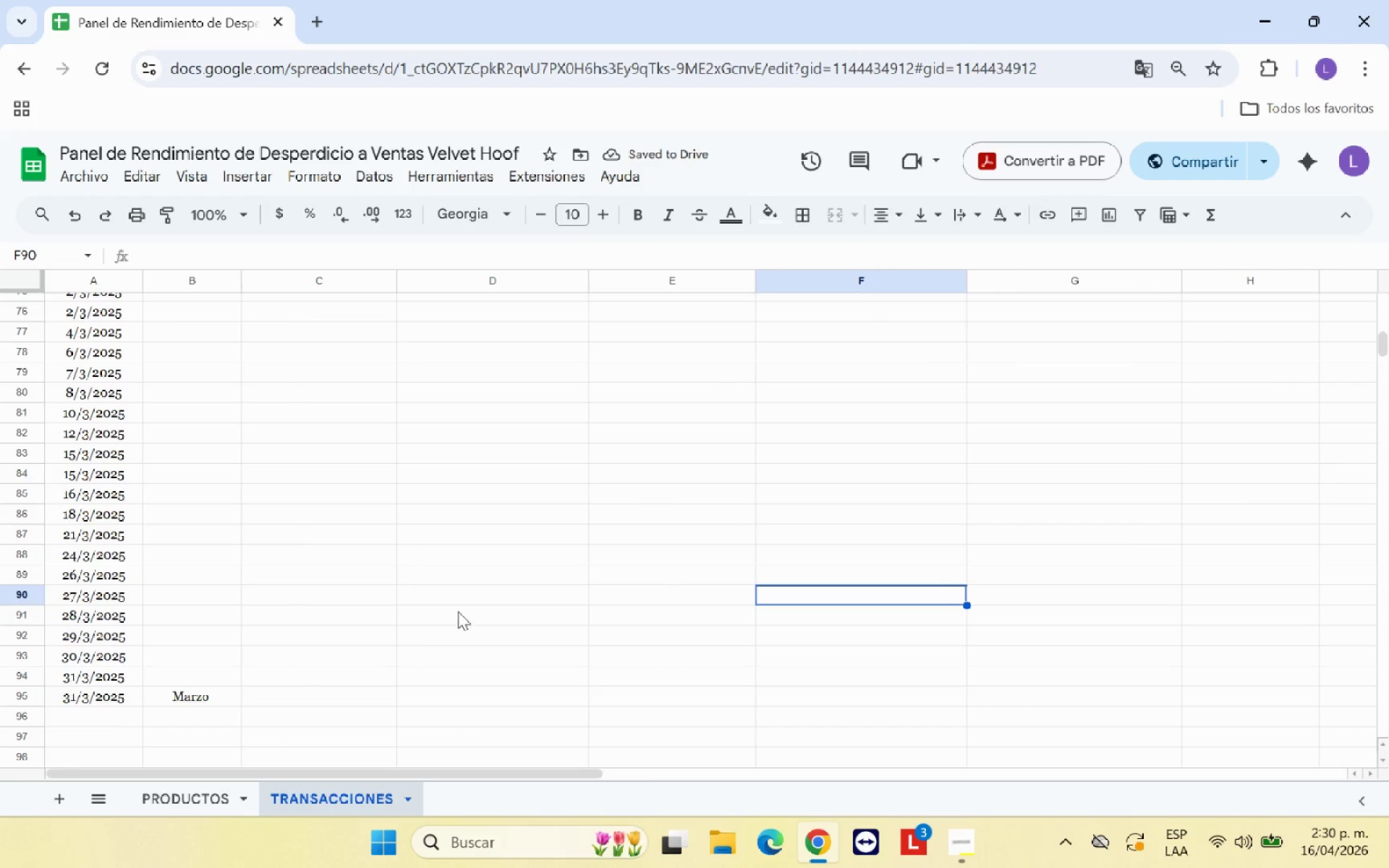 
scroll: coordinate [467, 606], scroll_direction: up, amount: 4.0
 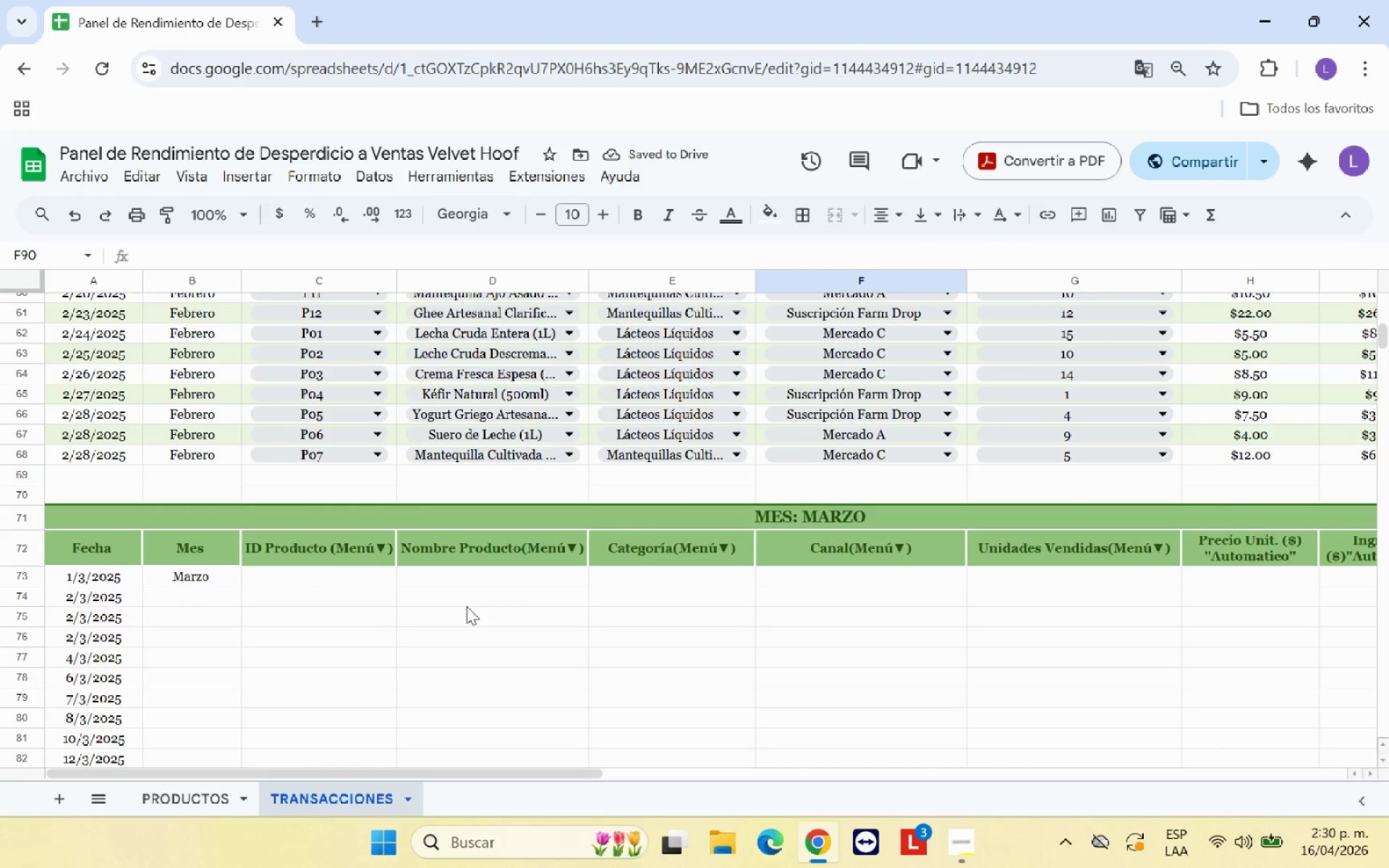 
scroll: coordinate [467, 606], scroll_direction: down, amount: 2.0
 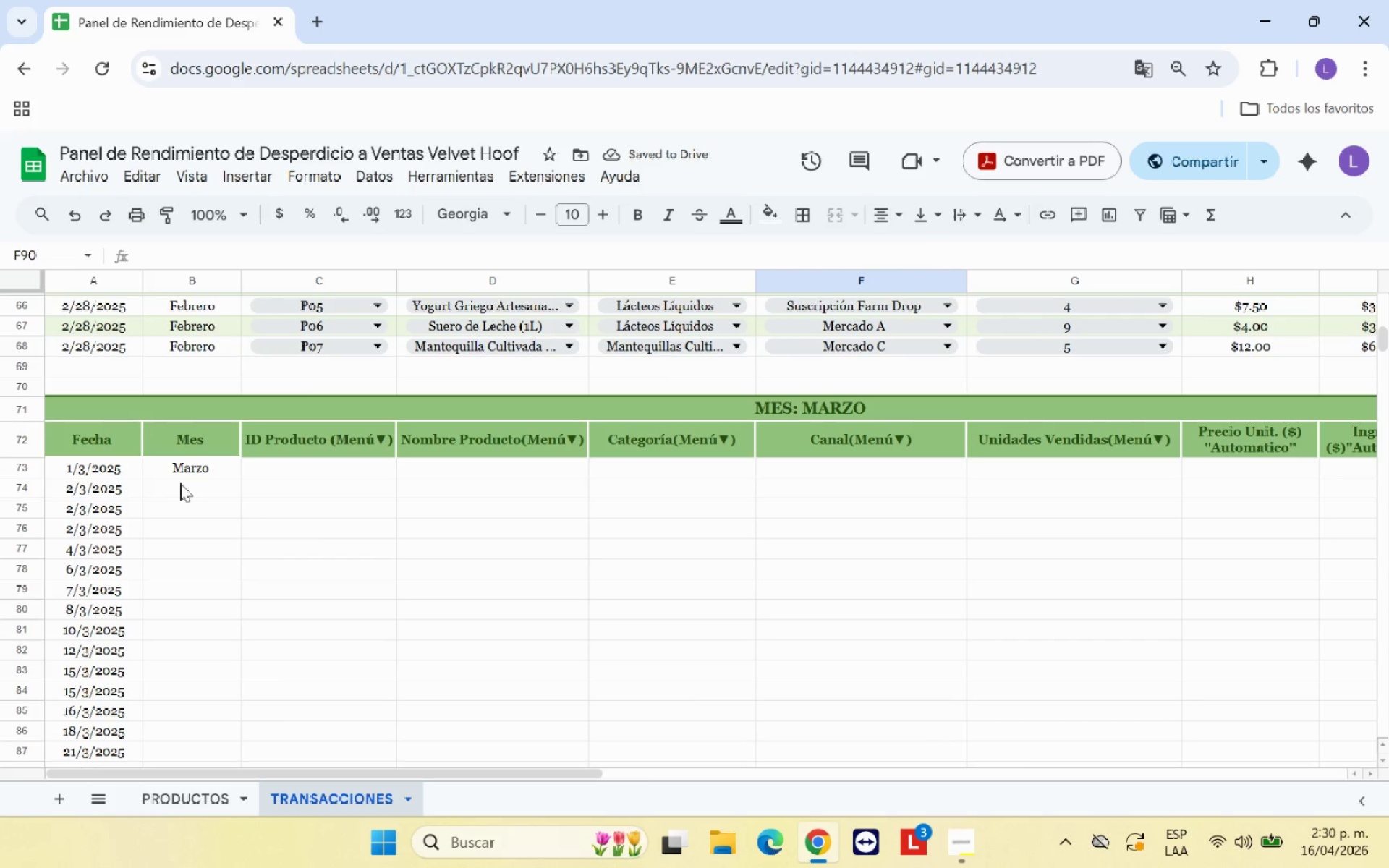 
left_click([182, 470])
 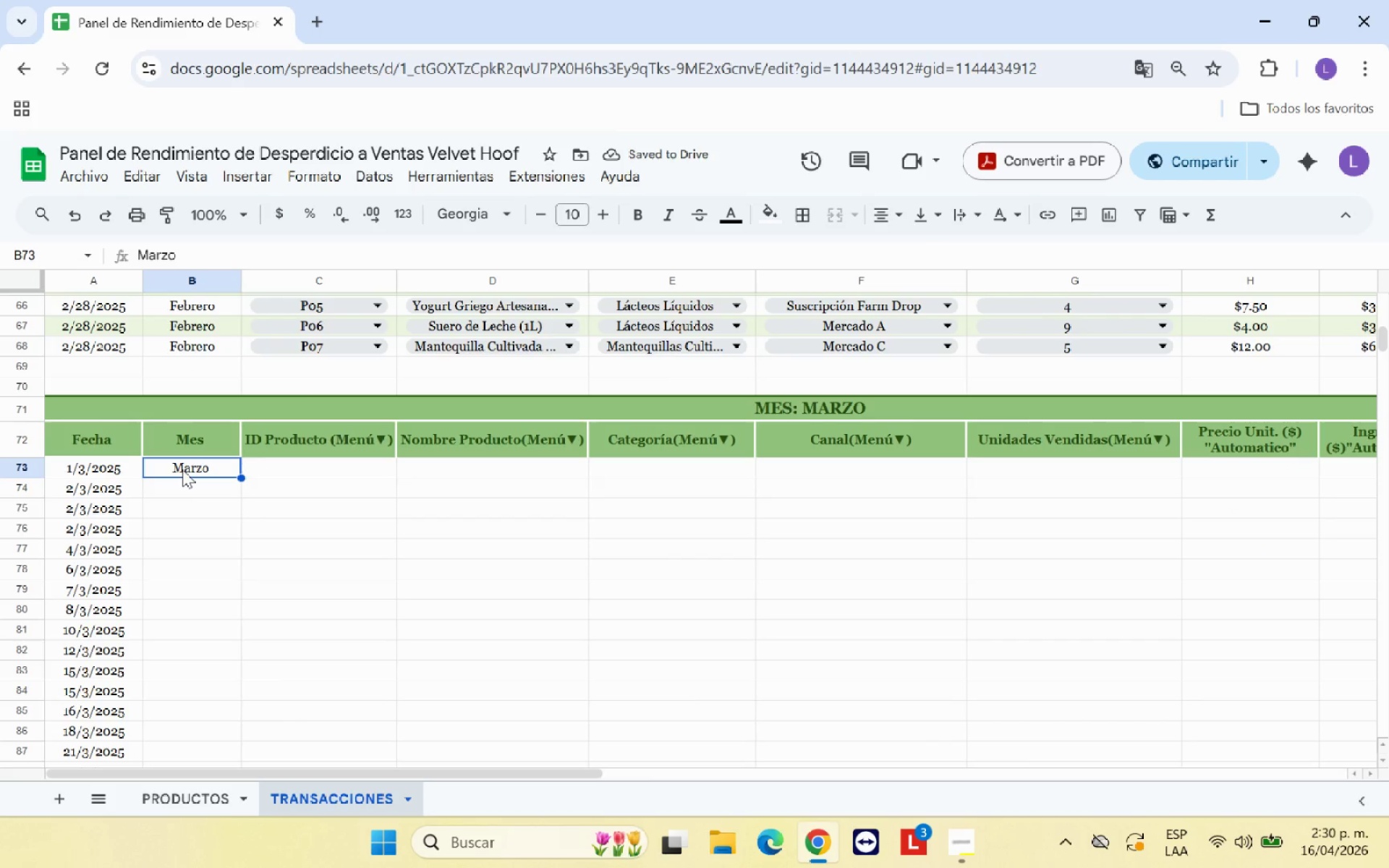 
key(Control+C)
 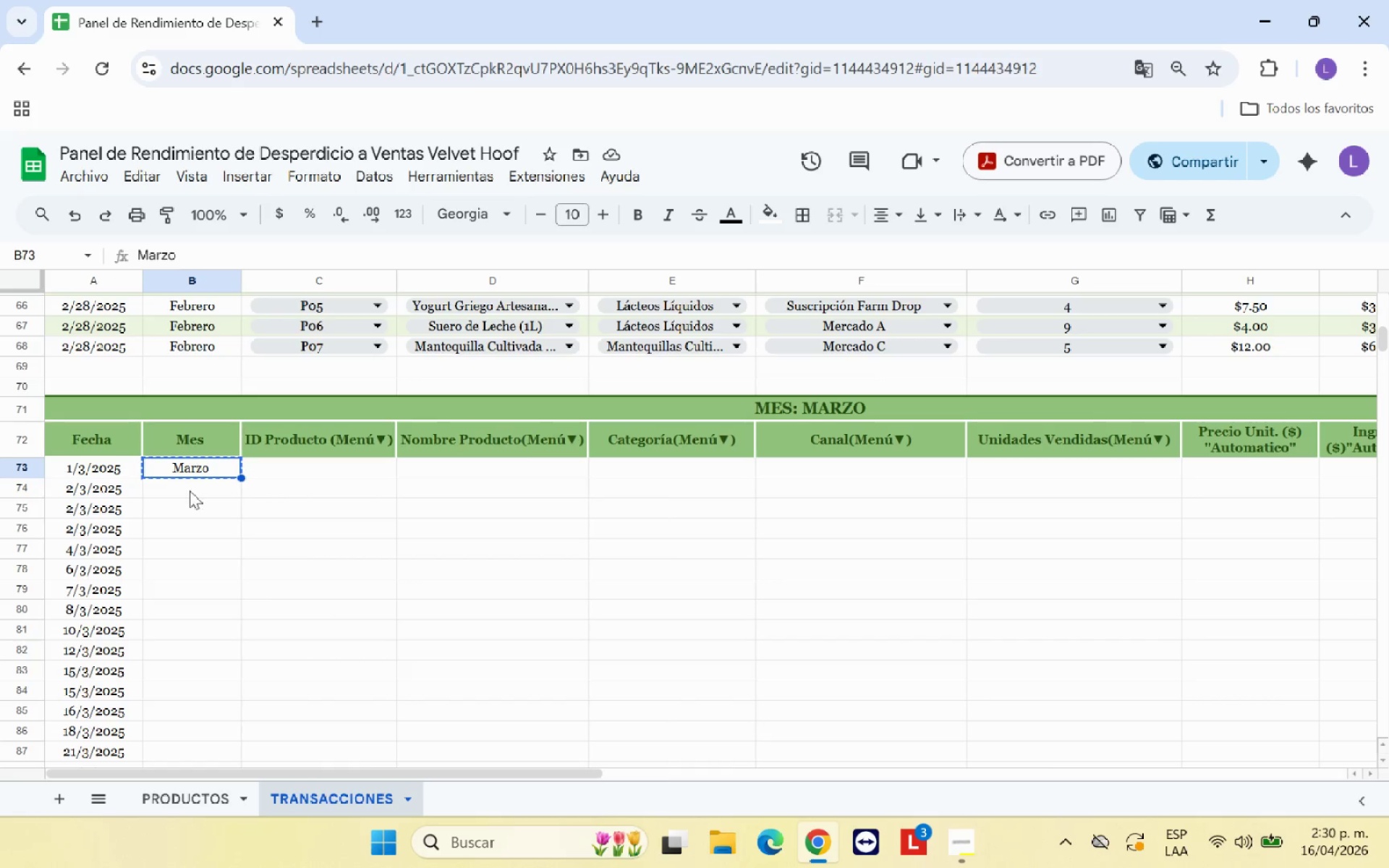 
left_click_drag(start_coordinate=[192, 490], to_coordinate=[228, 477])
 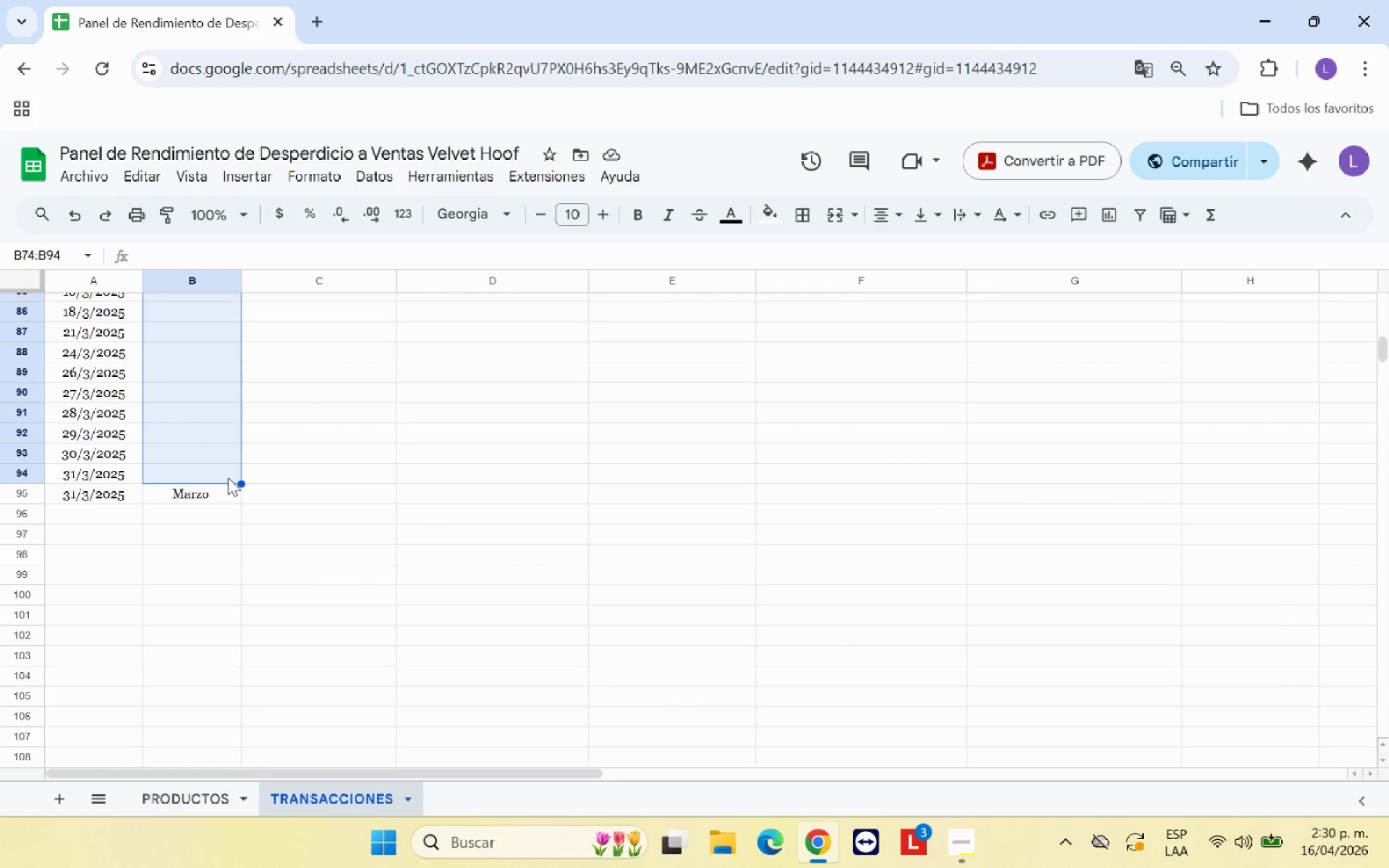 
key(Control+V)
 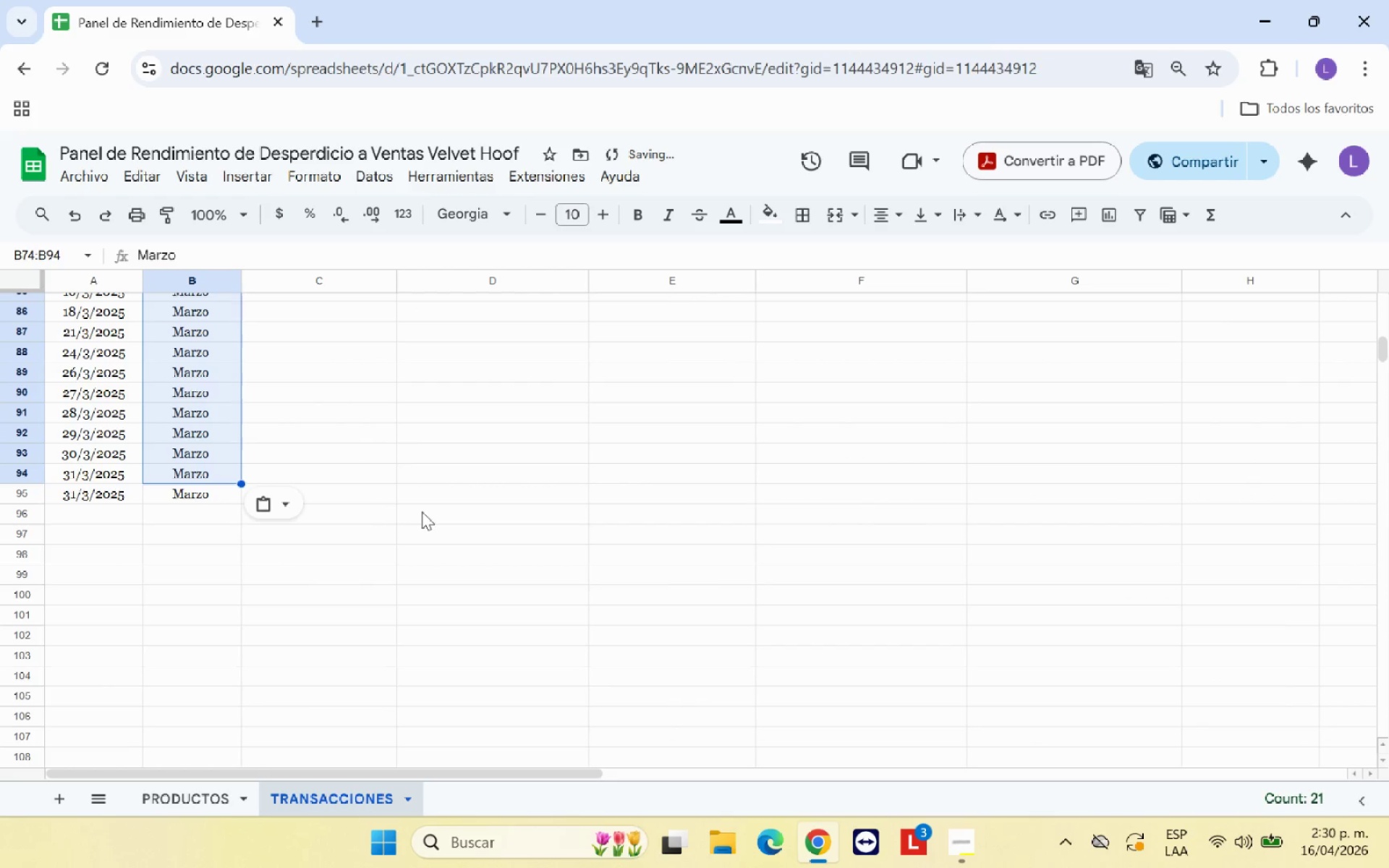 
left_click([430, 514])
 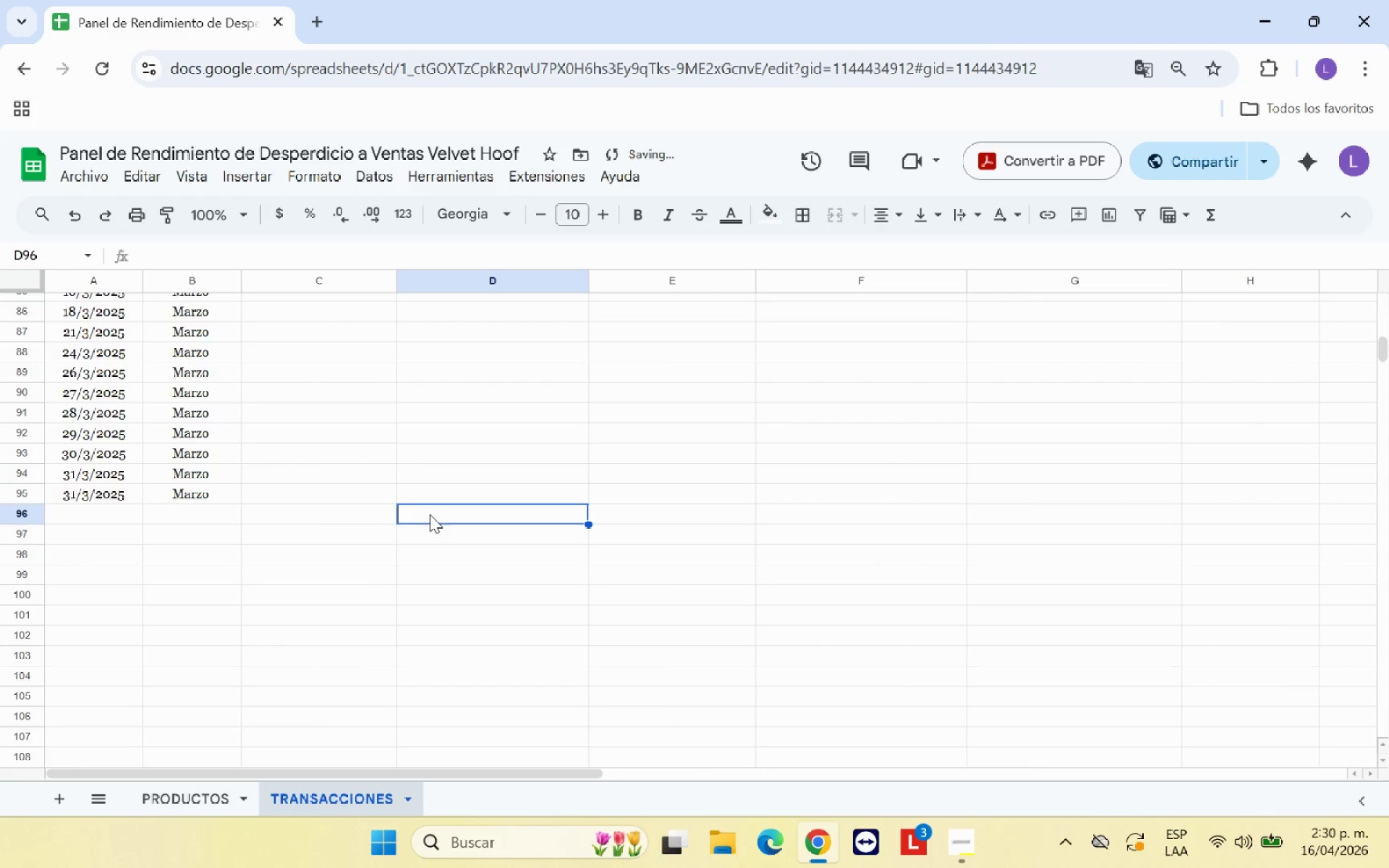 
scroll: coordinate [431, 515], scroll_direction: up, amount: 6.0
 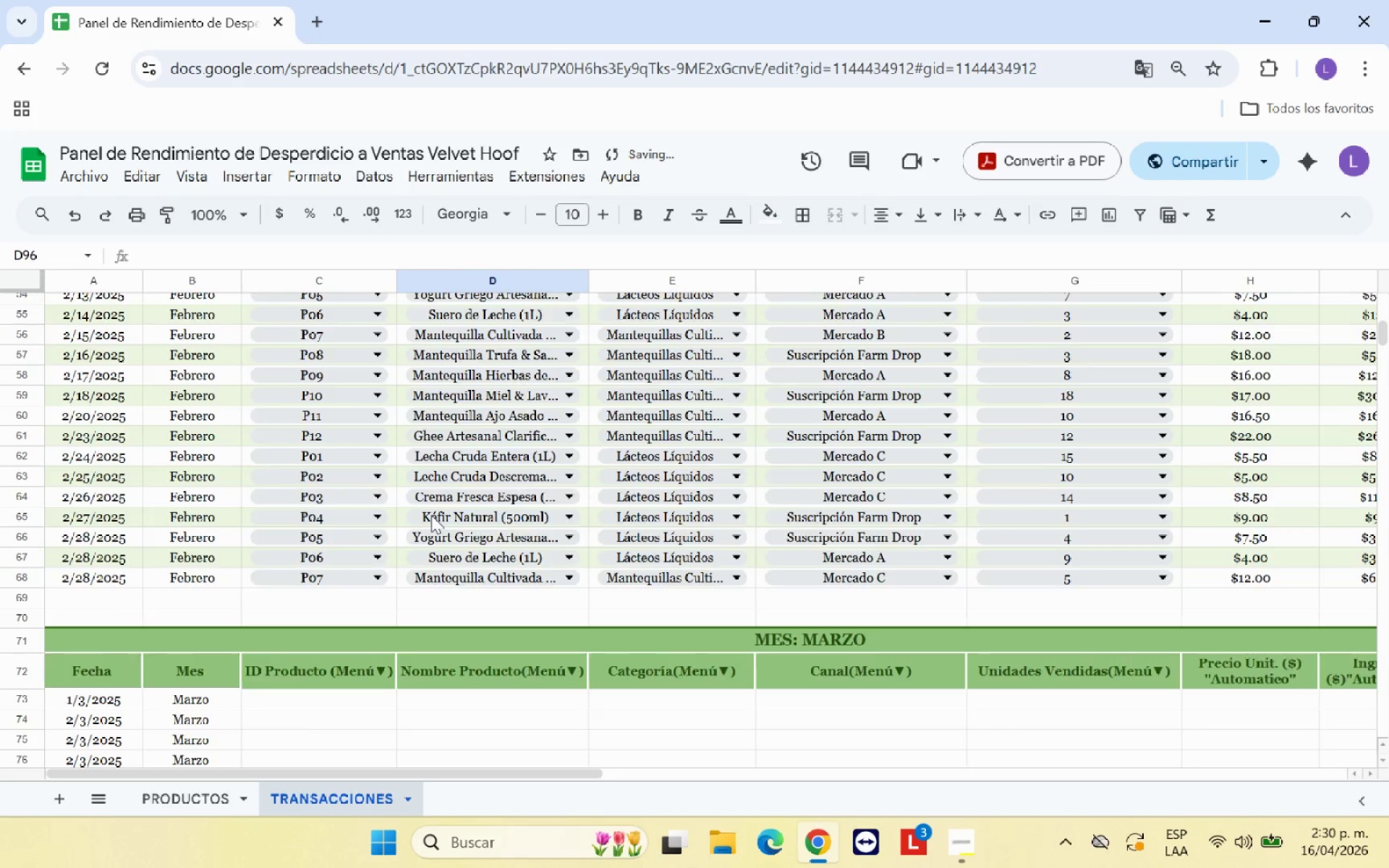 
scroll: coordinate [431, 515], scroll_direction: down, amount: 2.0
 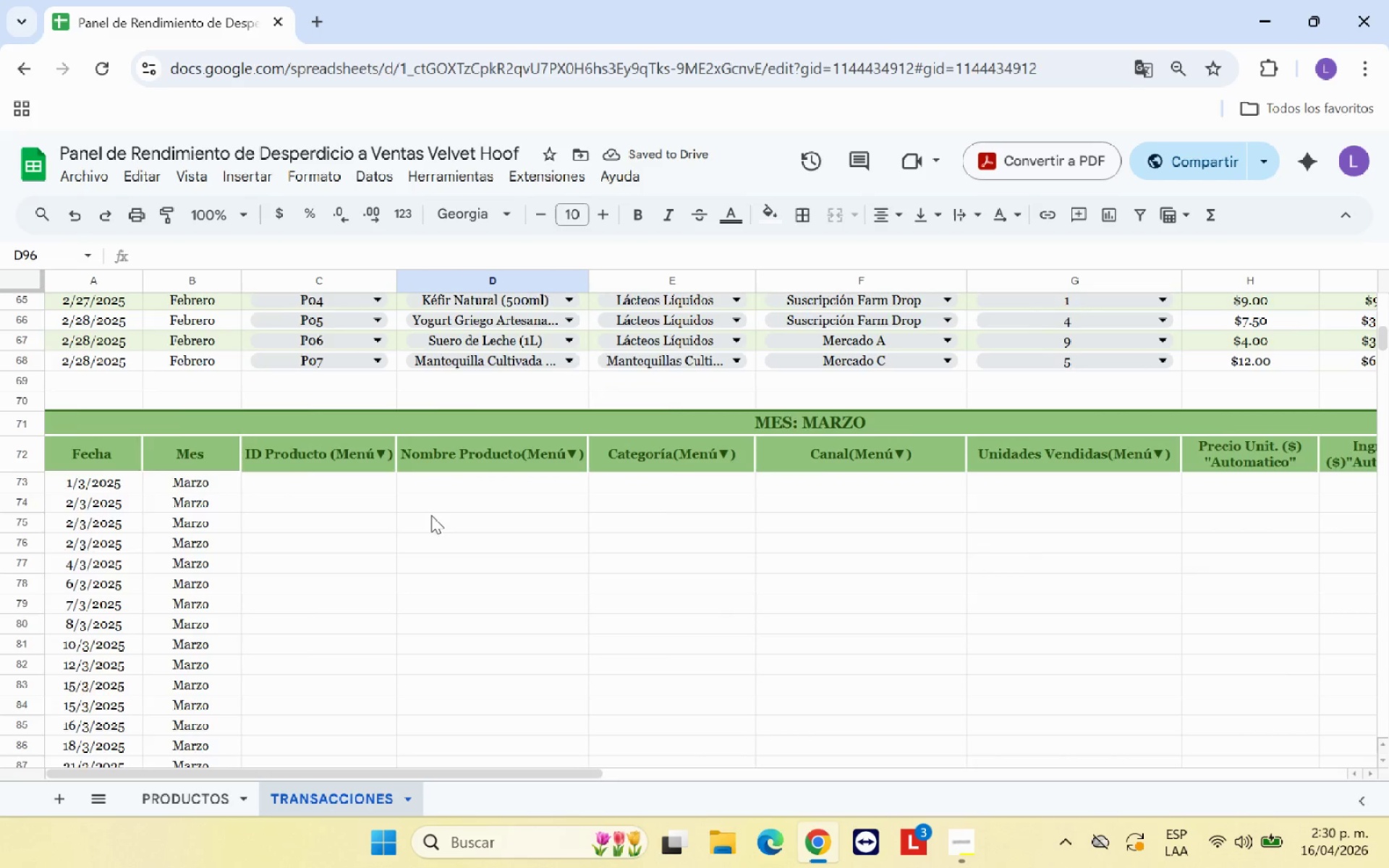 
scroll: coordinate [431, 515], scroll_direction: up, amount: 1.0
 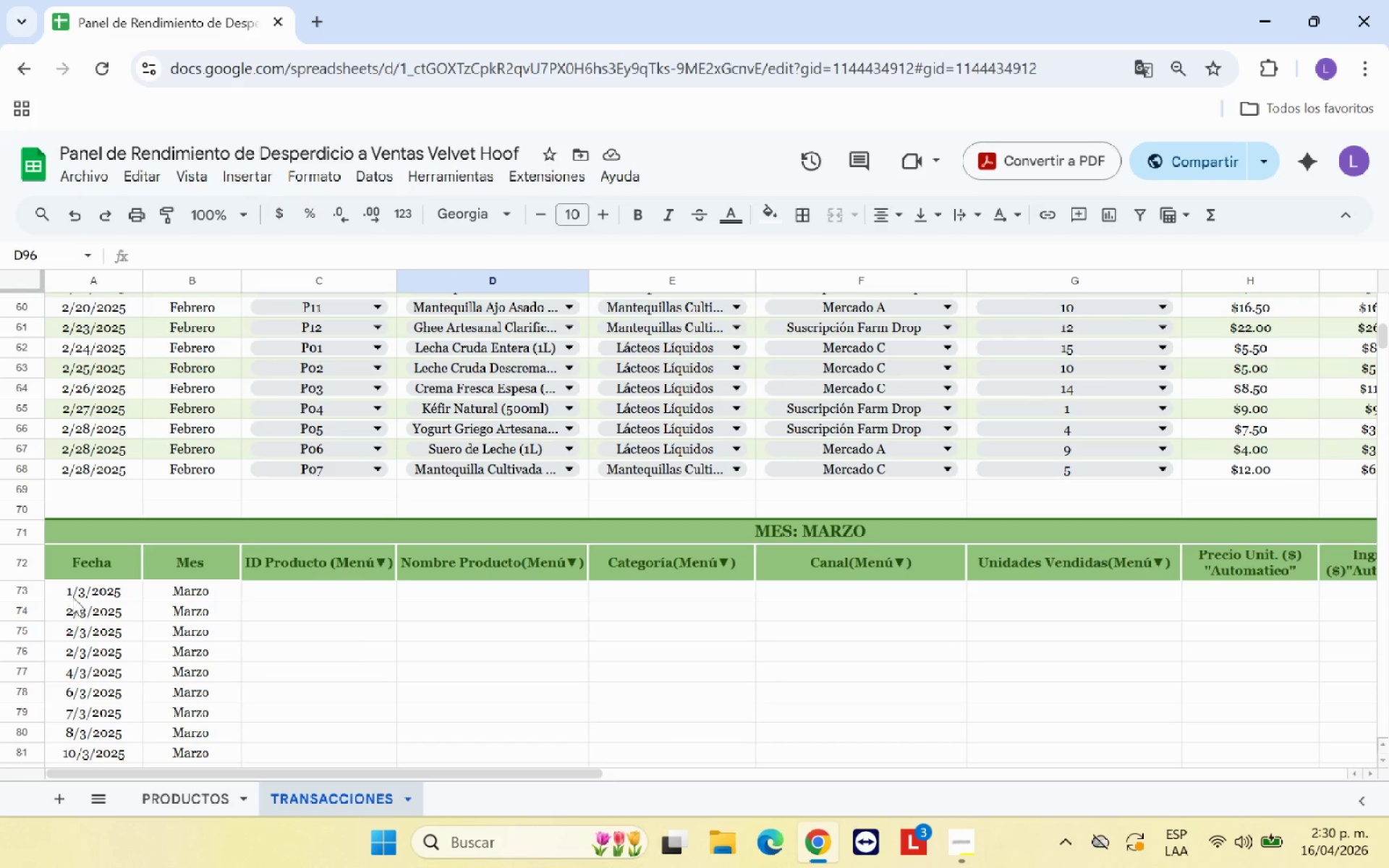 
left_click([78, 592])
 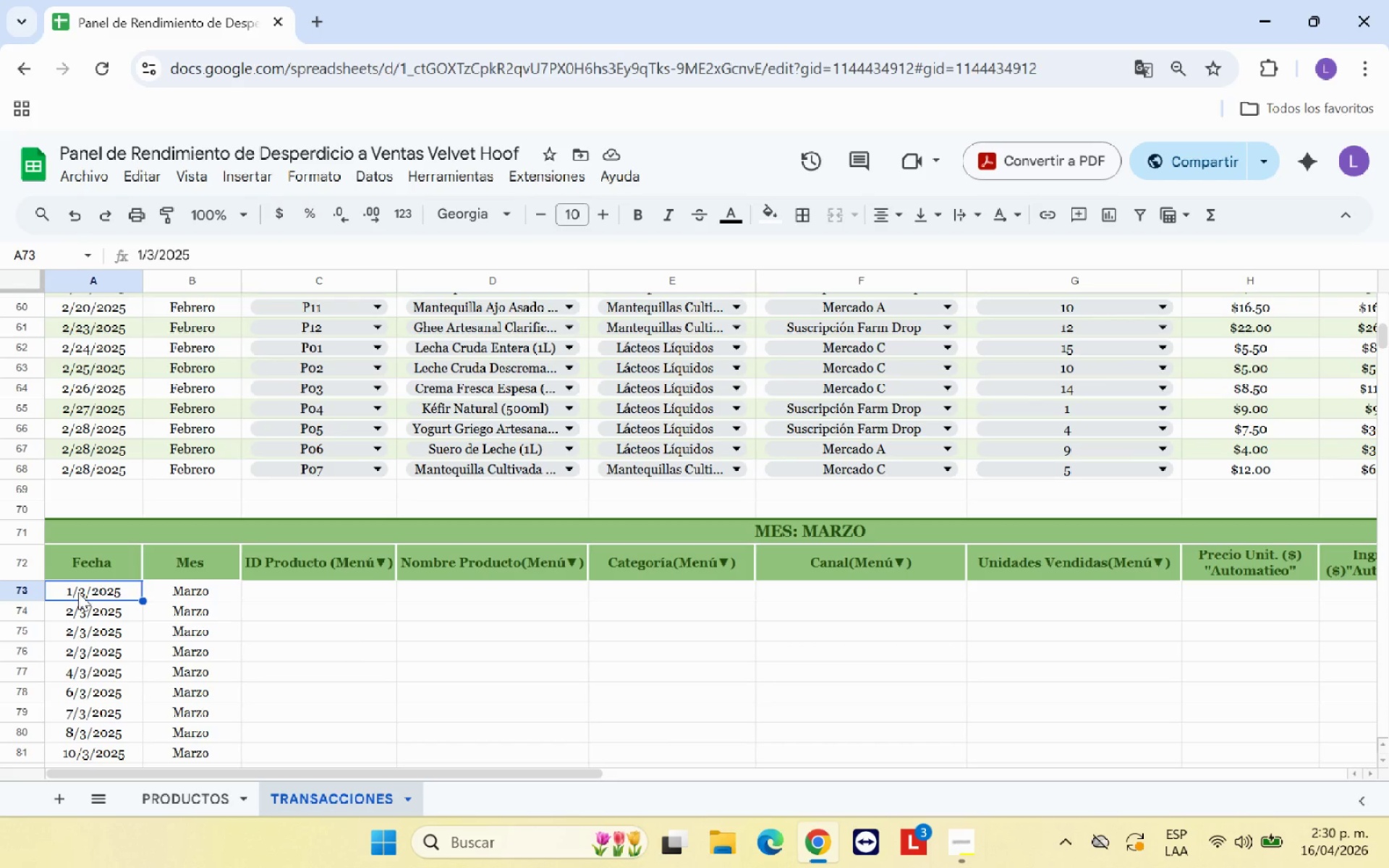 
left_click_drag(start_coordinate=[78, 592], to_coordinate=[43, 739])
 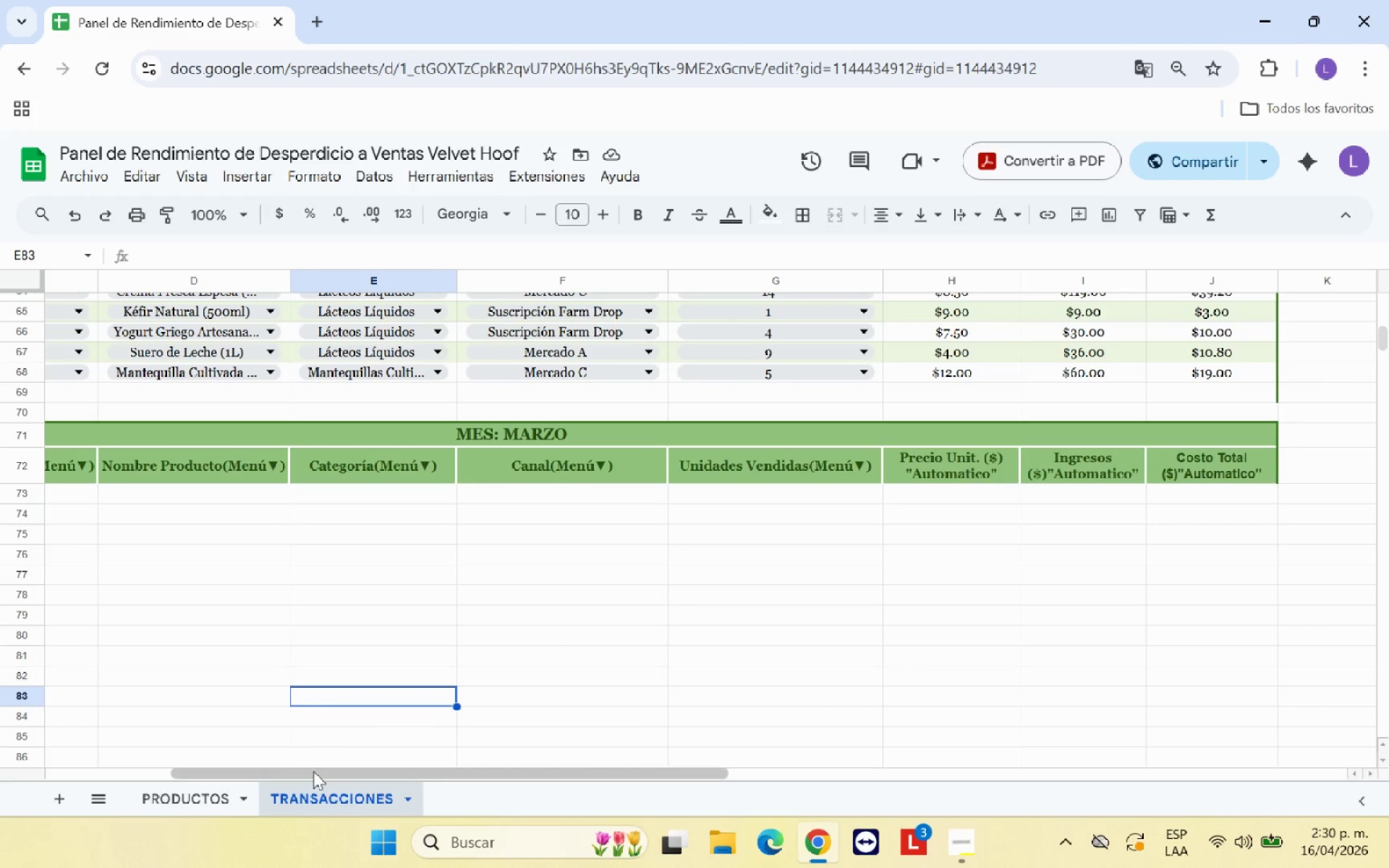 
left_click_drag(start_coordinate=[313, 771], to_coordinate=[113, 771])
 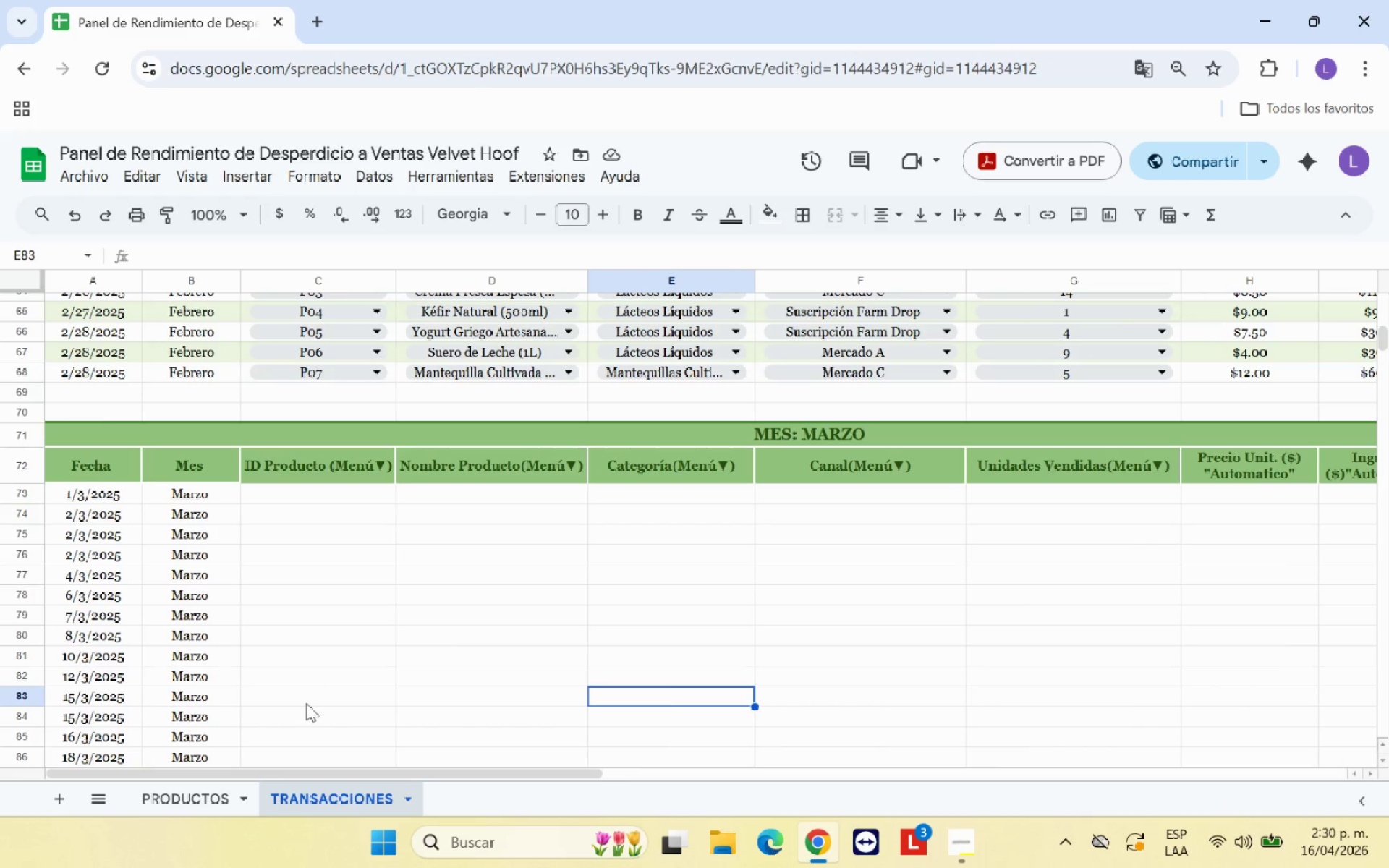 
scroll: coordinate [306, 703], scroll_direction: down, amount: 5.0
 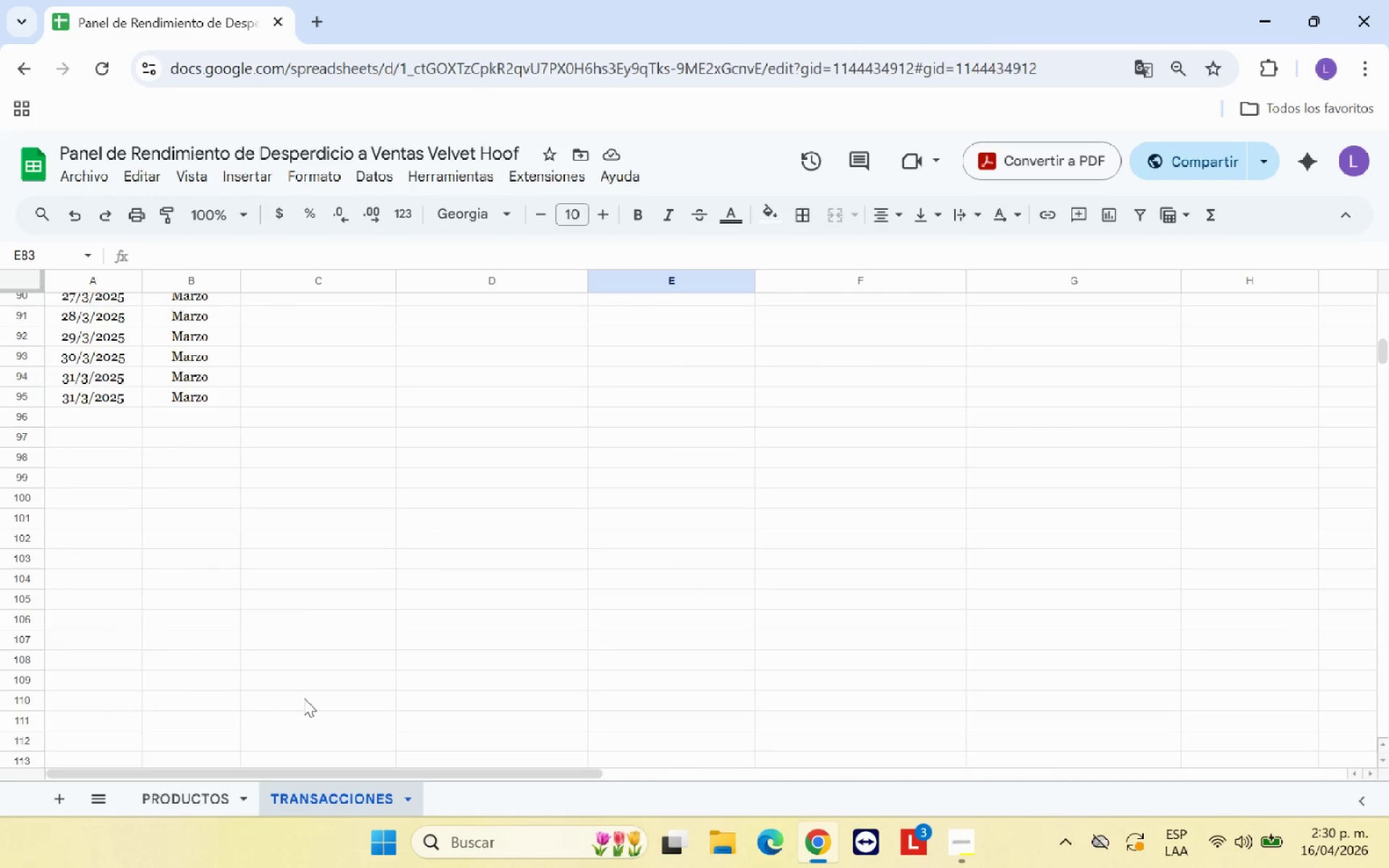 
scroll: coordinate [304, 698], scroll_direction: up, amount: 1.0
 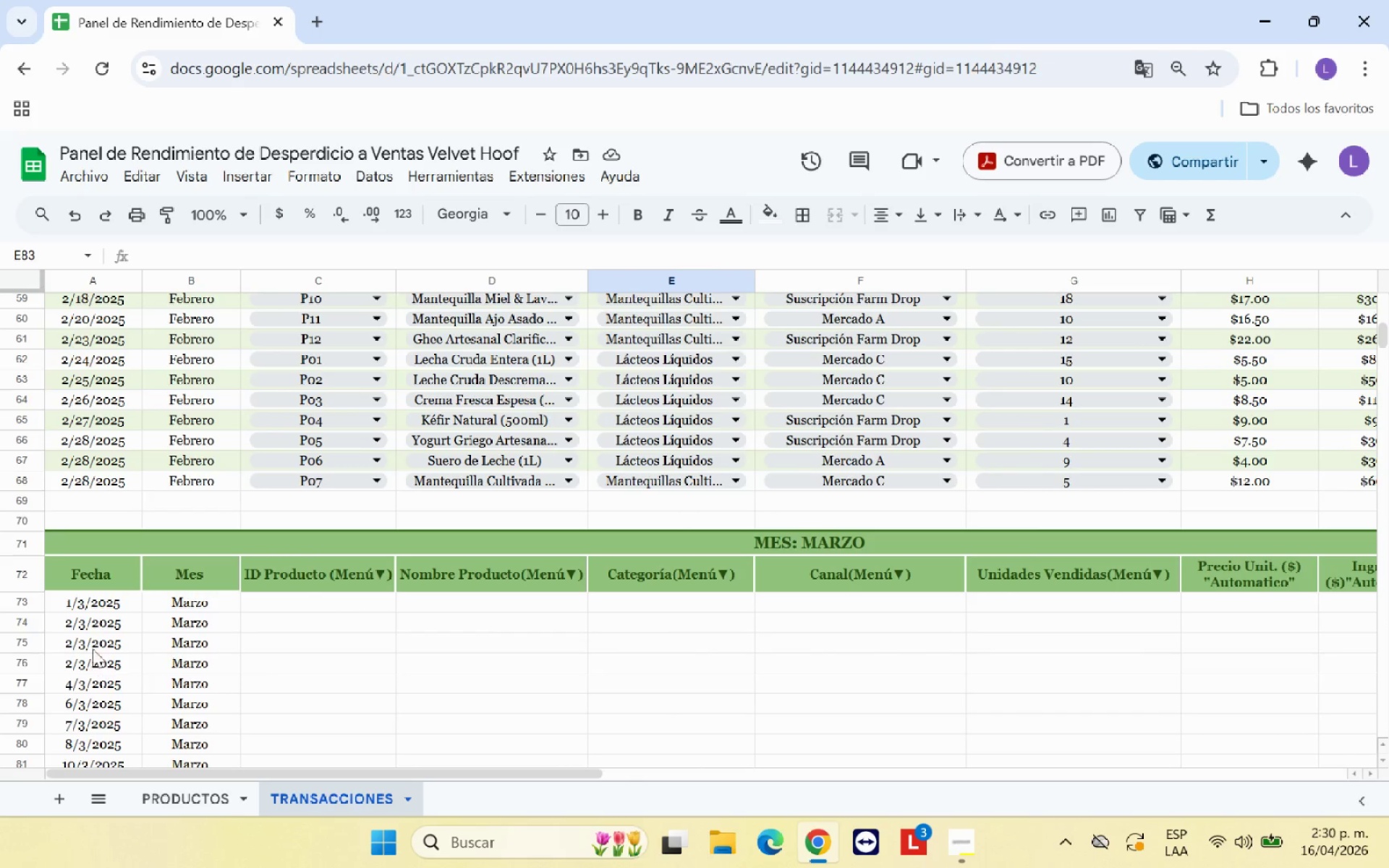 
left_click_drag(start_coordinate=[96, 606], to_coordinate=[1173, 719])
 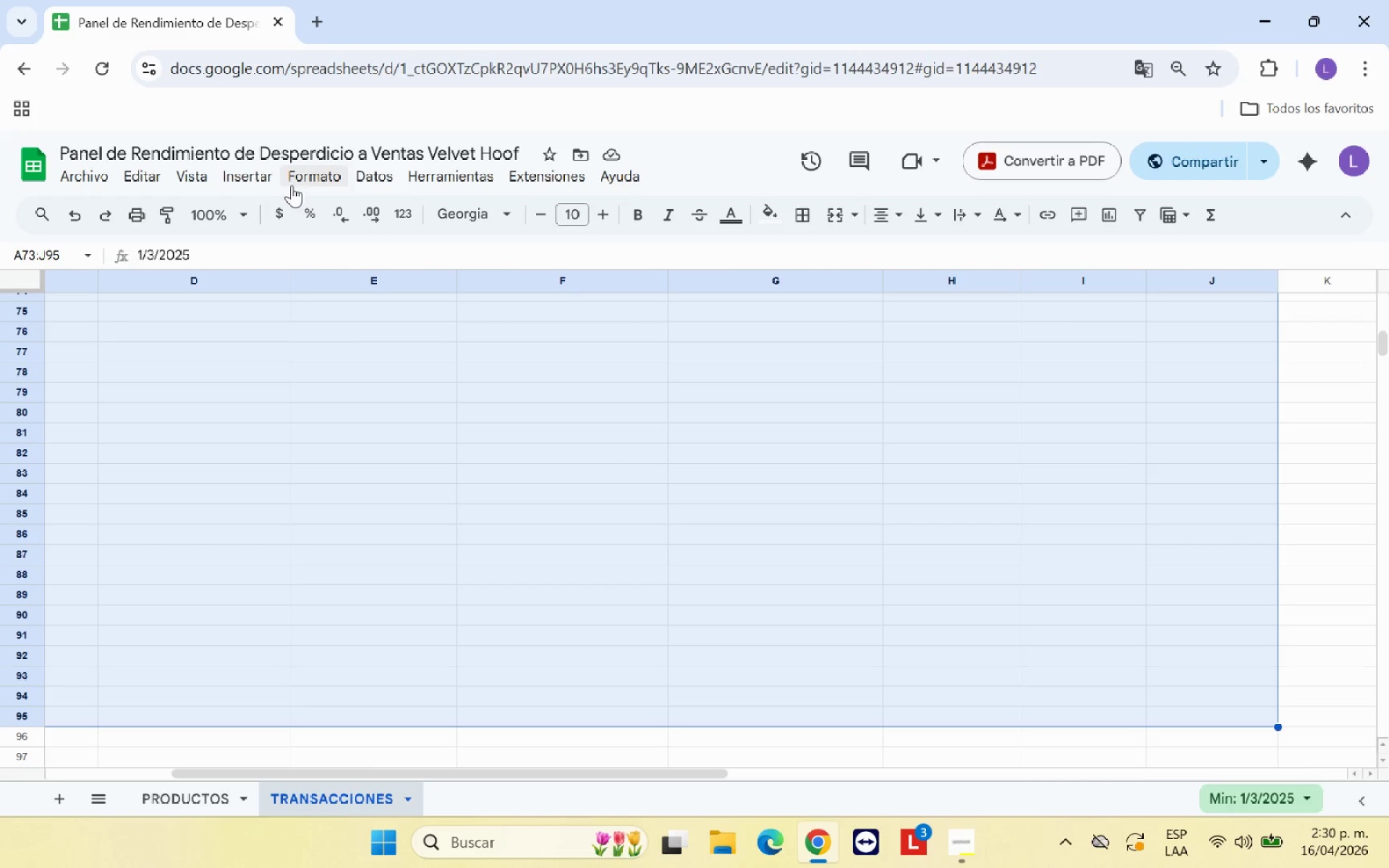 
left_click([298, 180])
 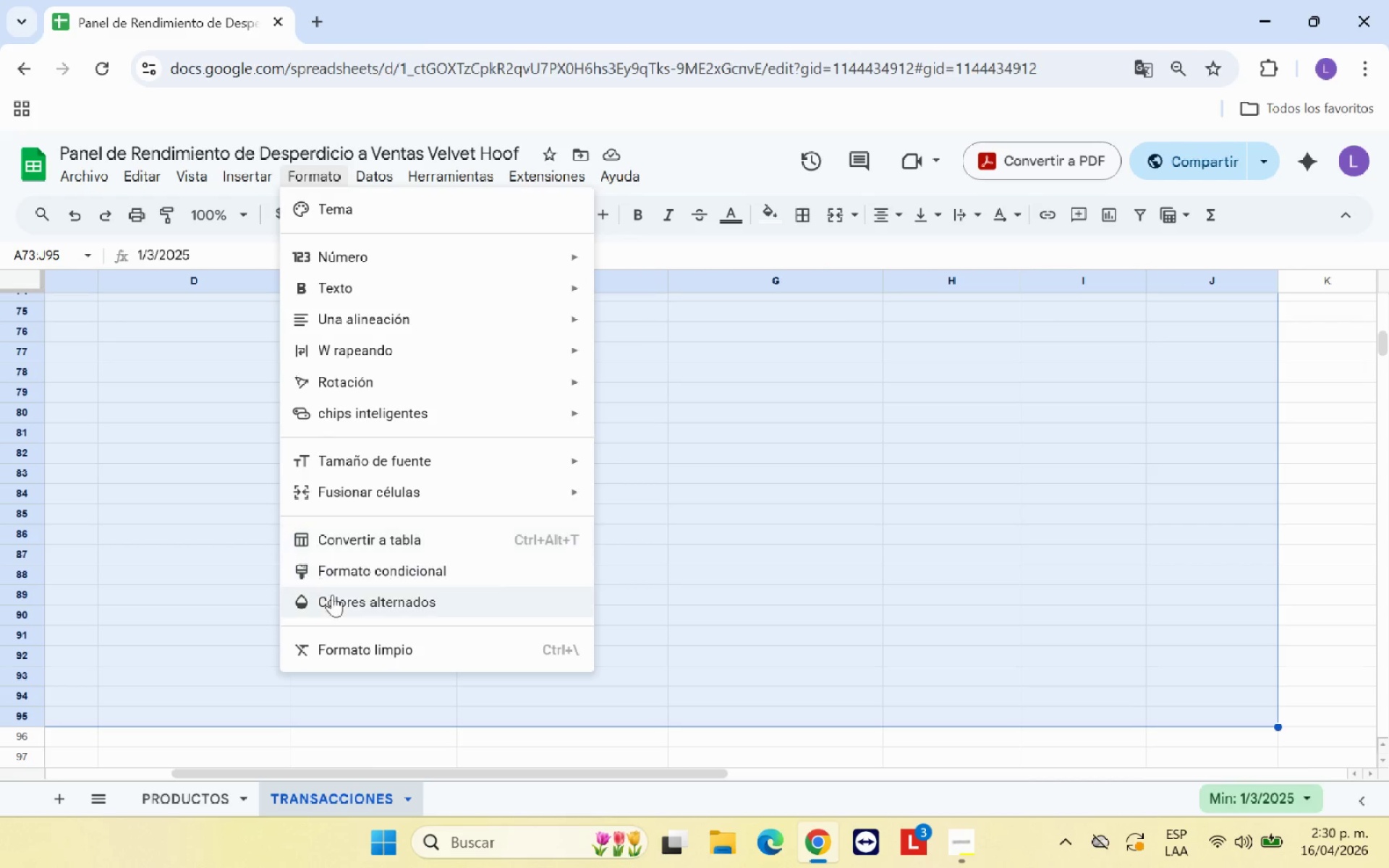 
left_click([333, 595])
 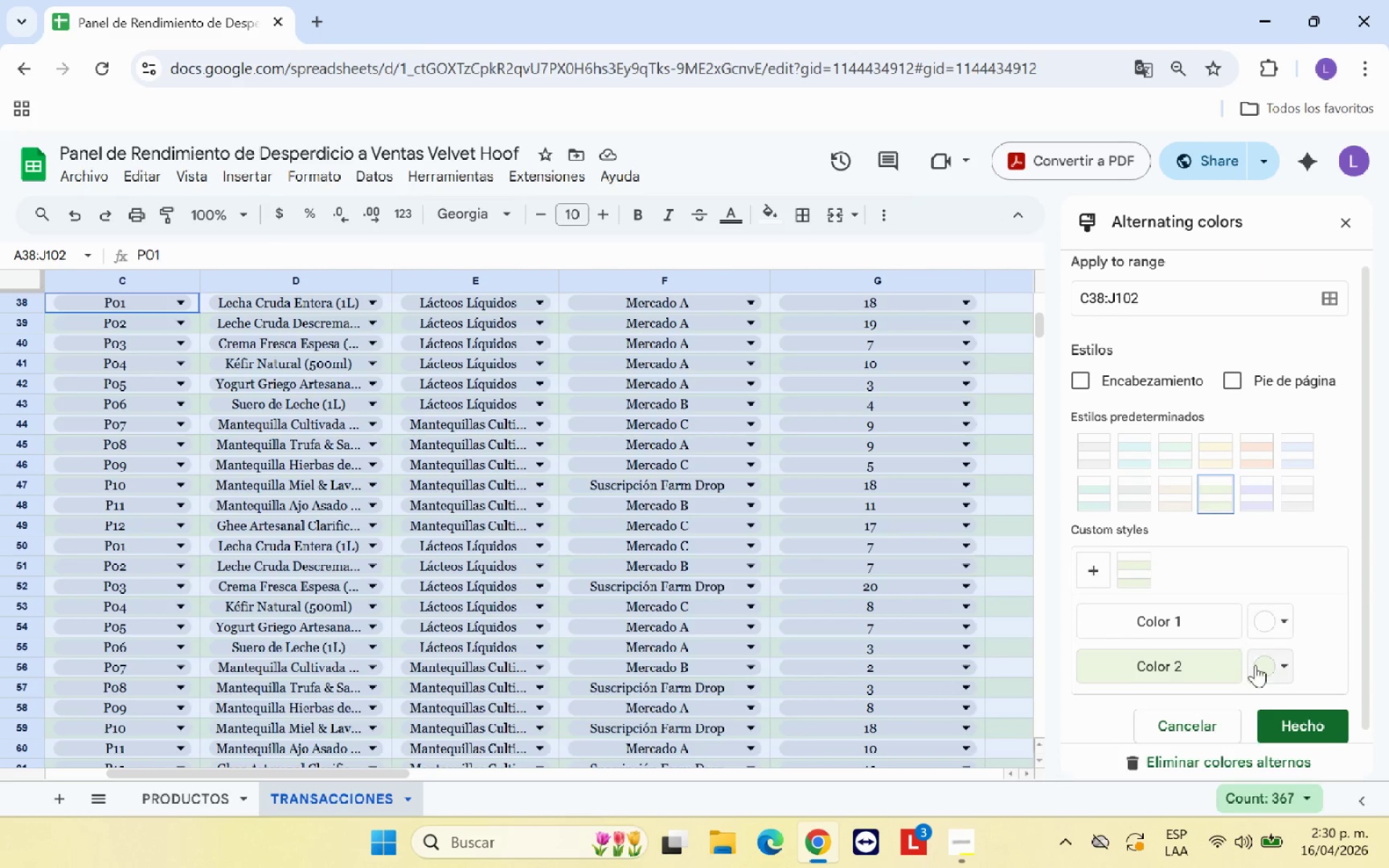 
left_click([1311, 719])
 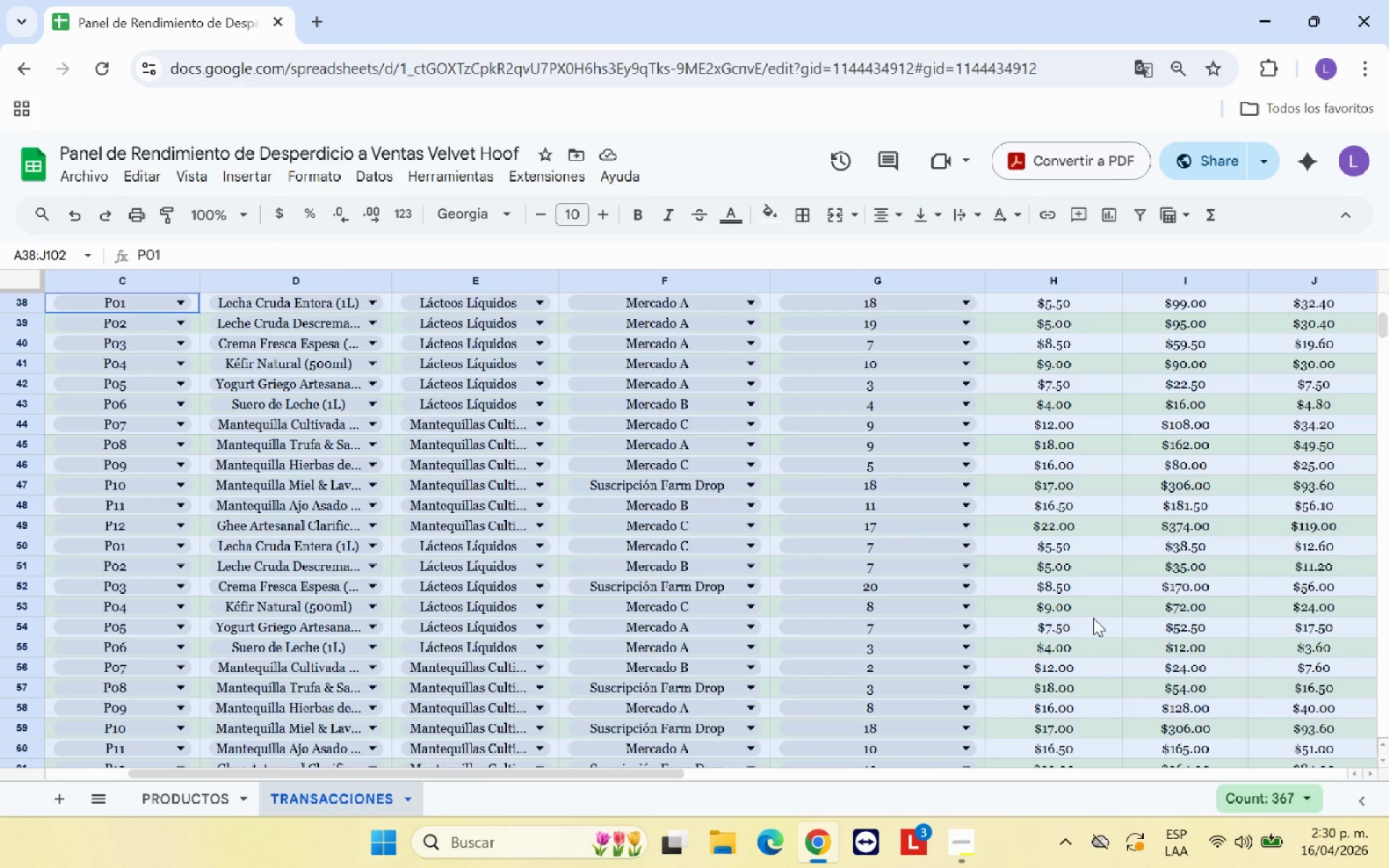 
left_click([1093, 618])
 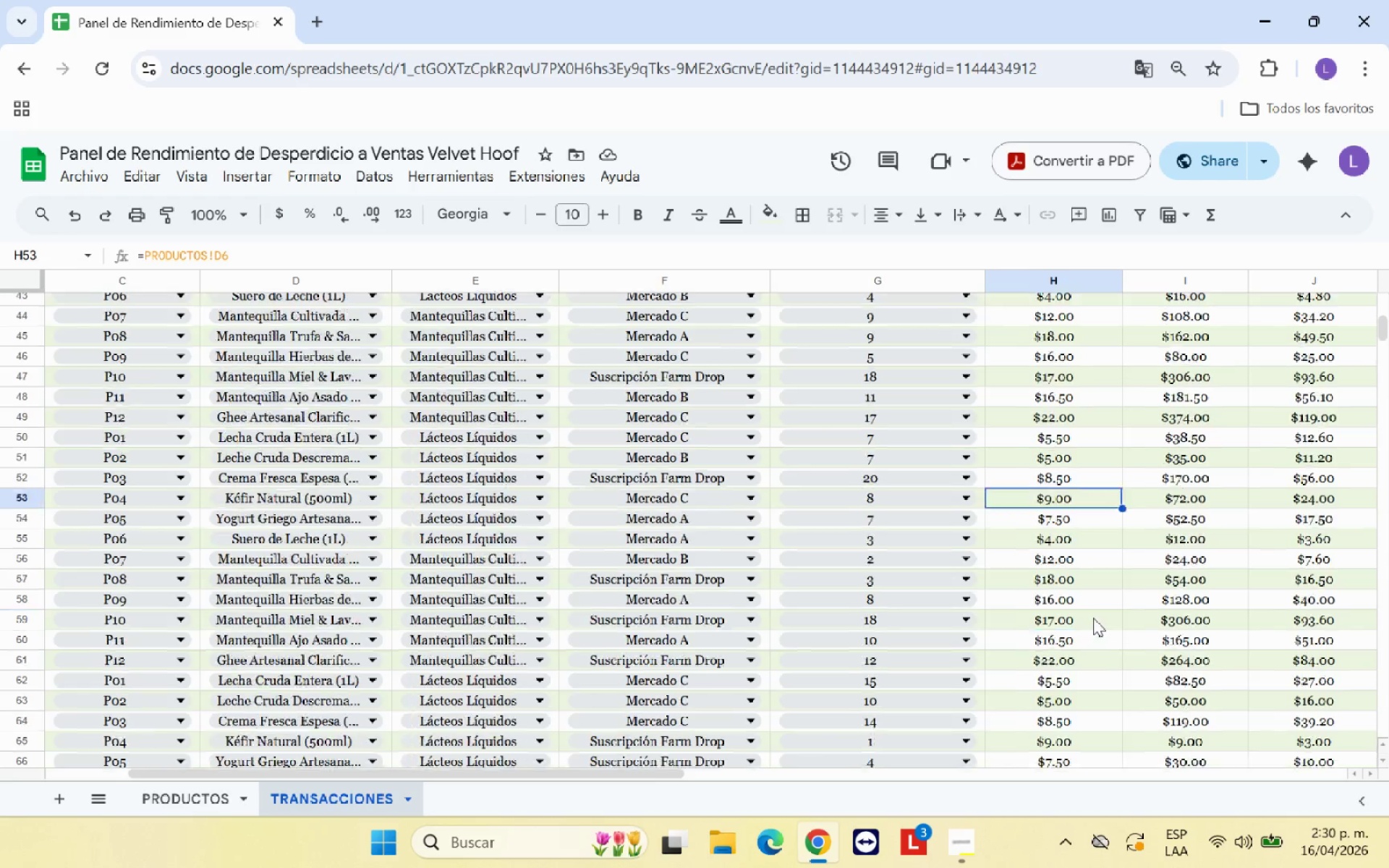 
scroll: coordinate [1093, 618], scroll_direction: down, amount: 6.0
 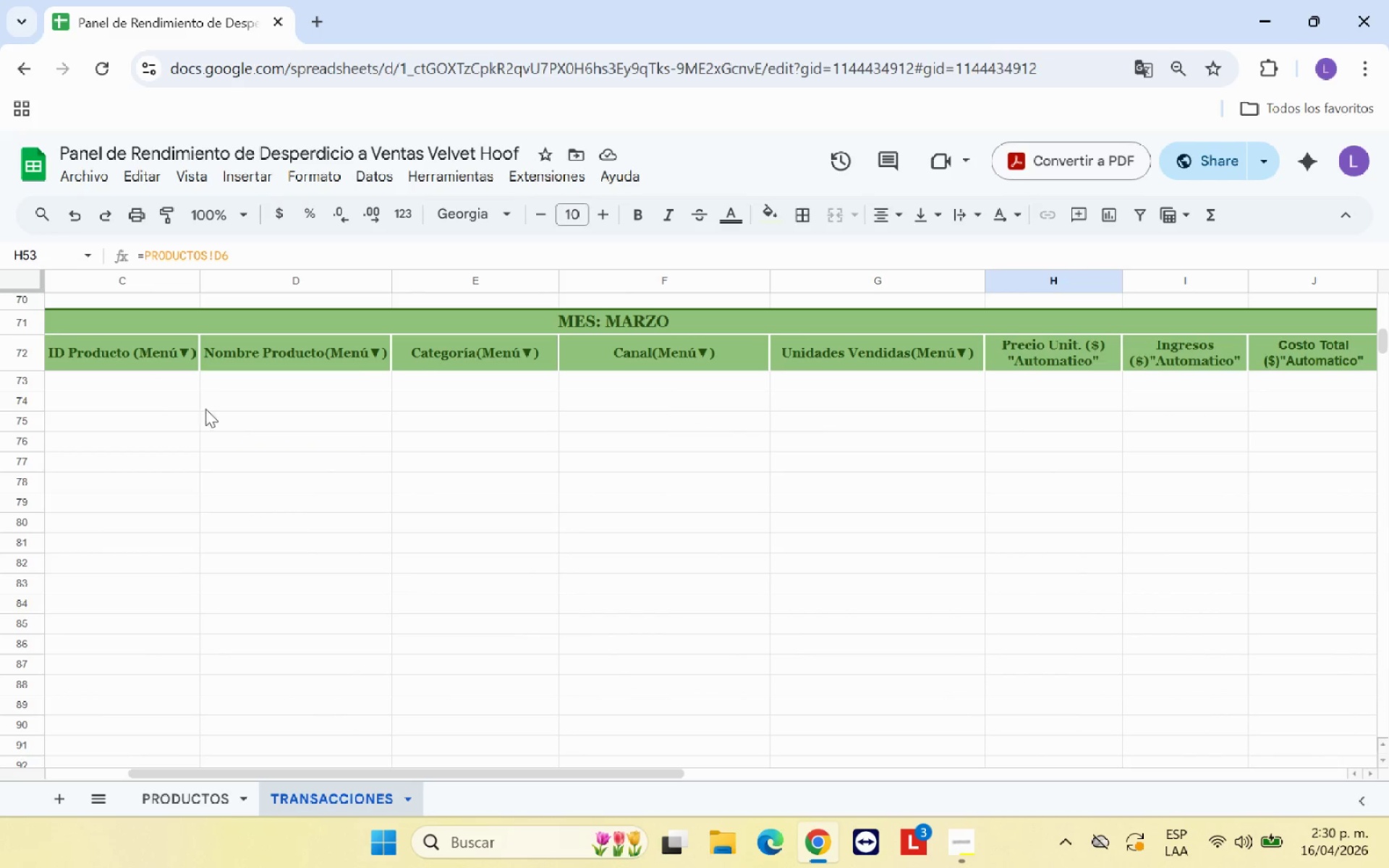 
left_click([145, 386])
 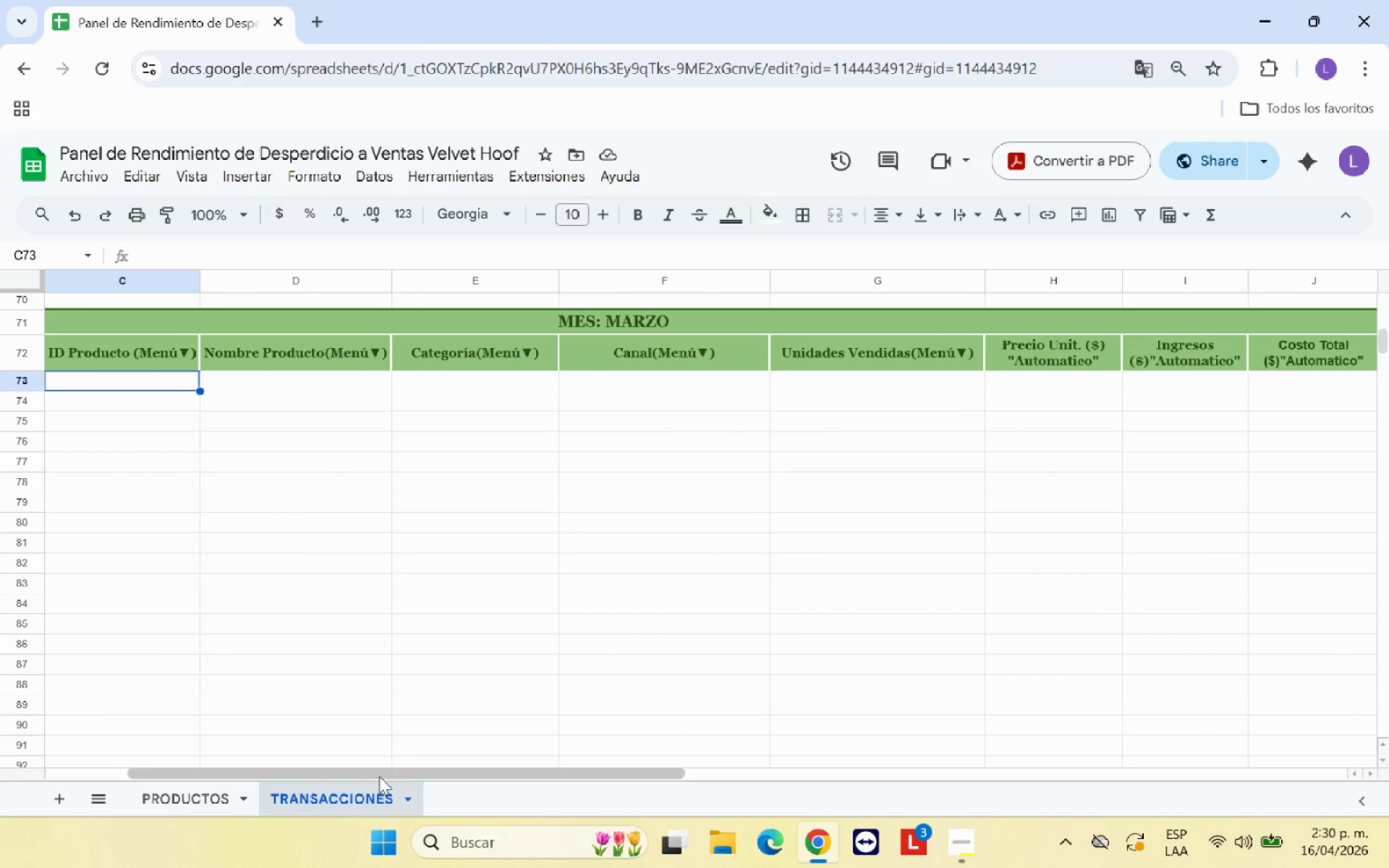 
left_click_drag(start_coordinate=[379, 776], to_coordinate=[153, 762])
 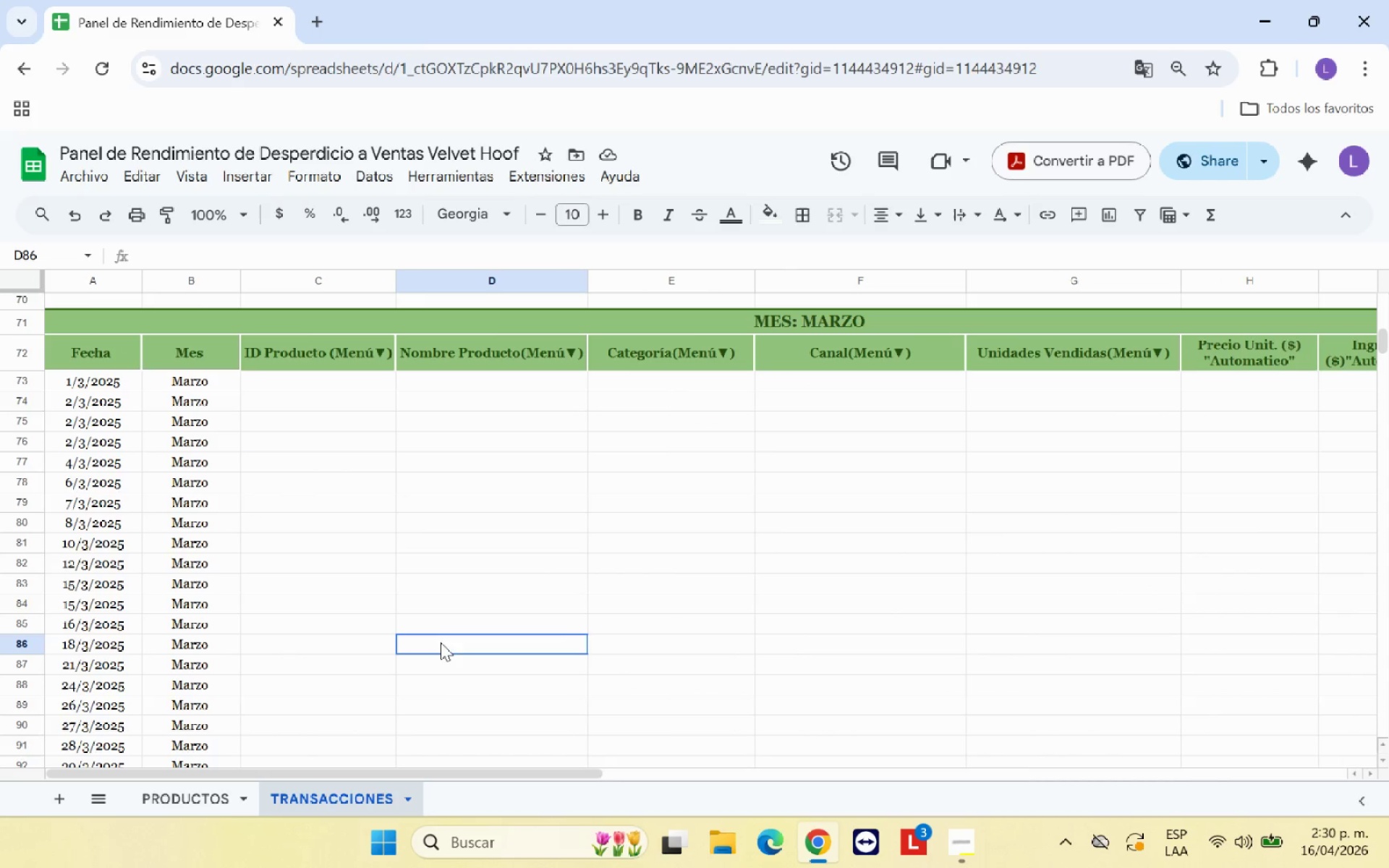 
left_click([441, 642])
 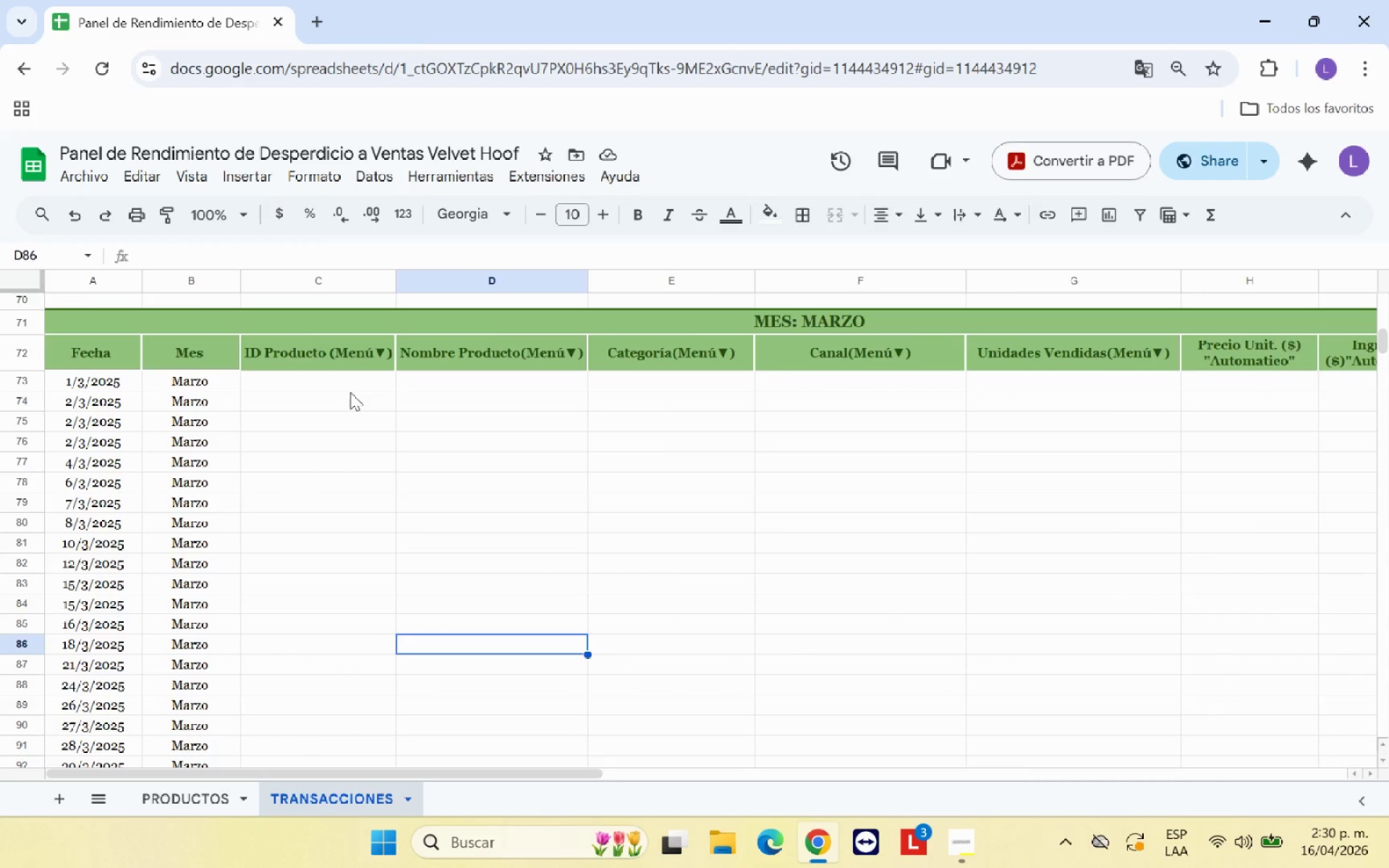 
left_click([350, 392])
 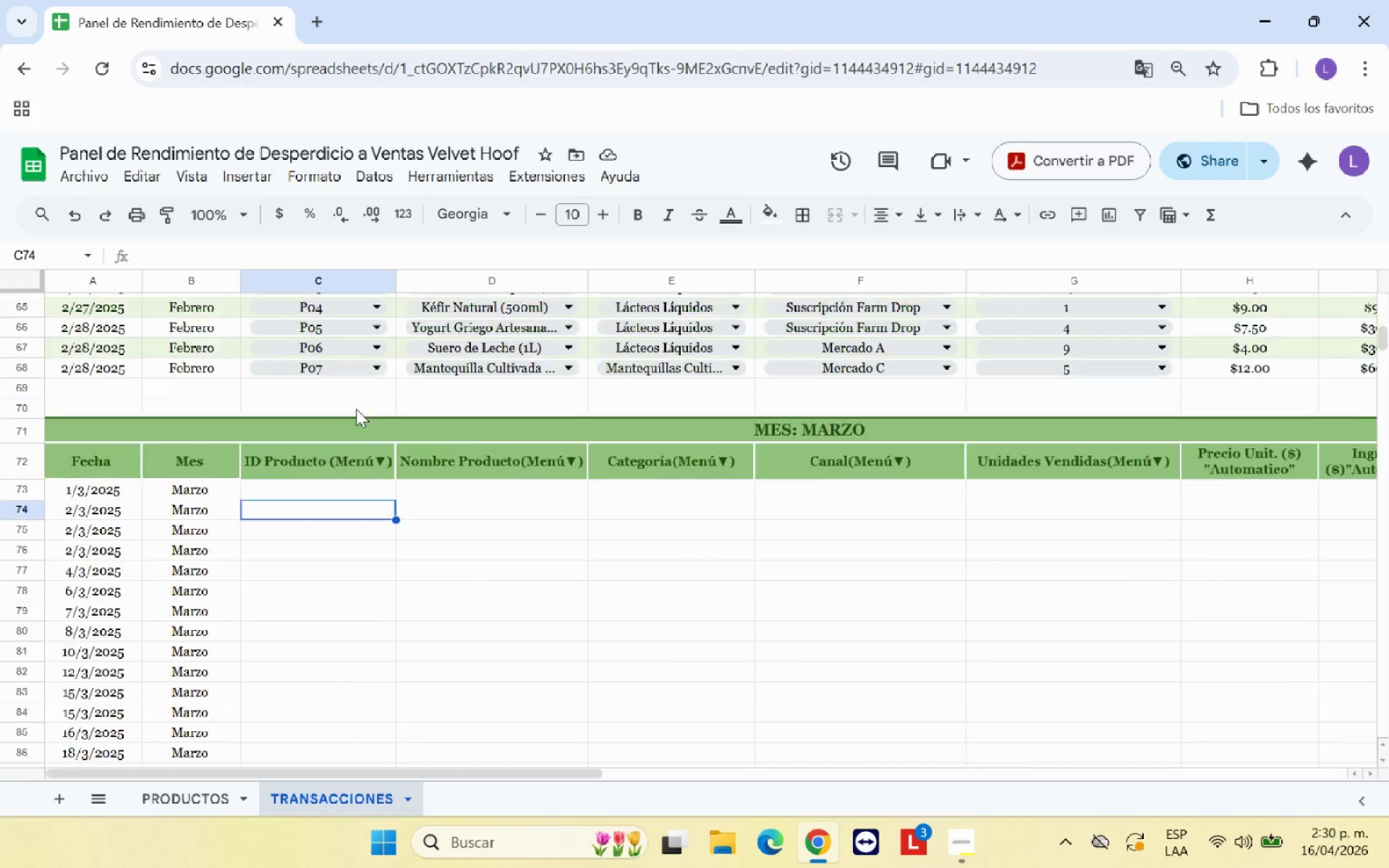 
scroll: coordinate [237, 313], scroll_direction: up, amount: 7.0
 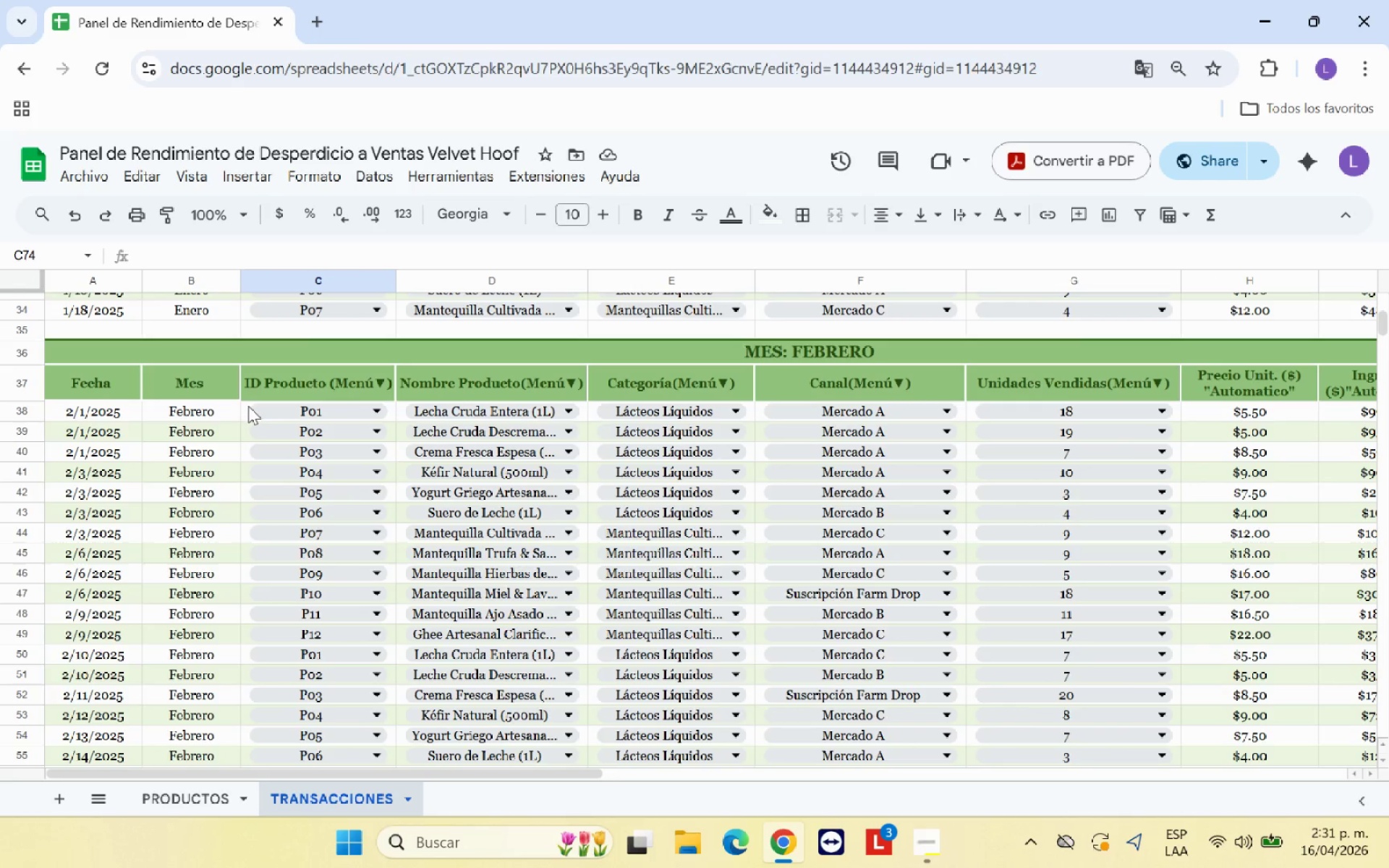 
left_click_drag(start_coordinate=[248, 407], to_coordinate=[316, 655])
 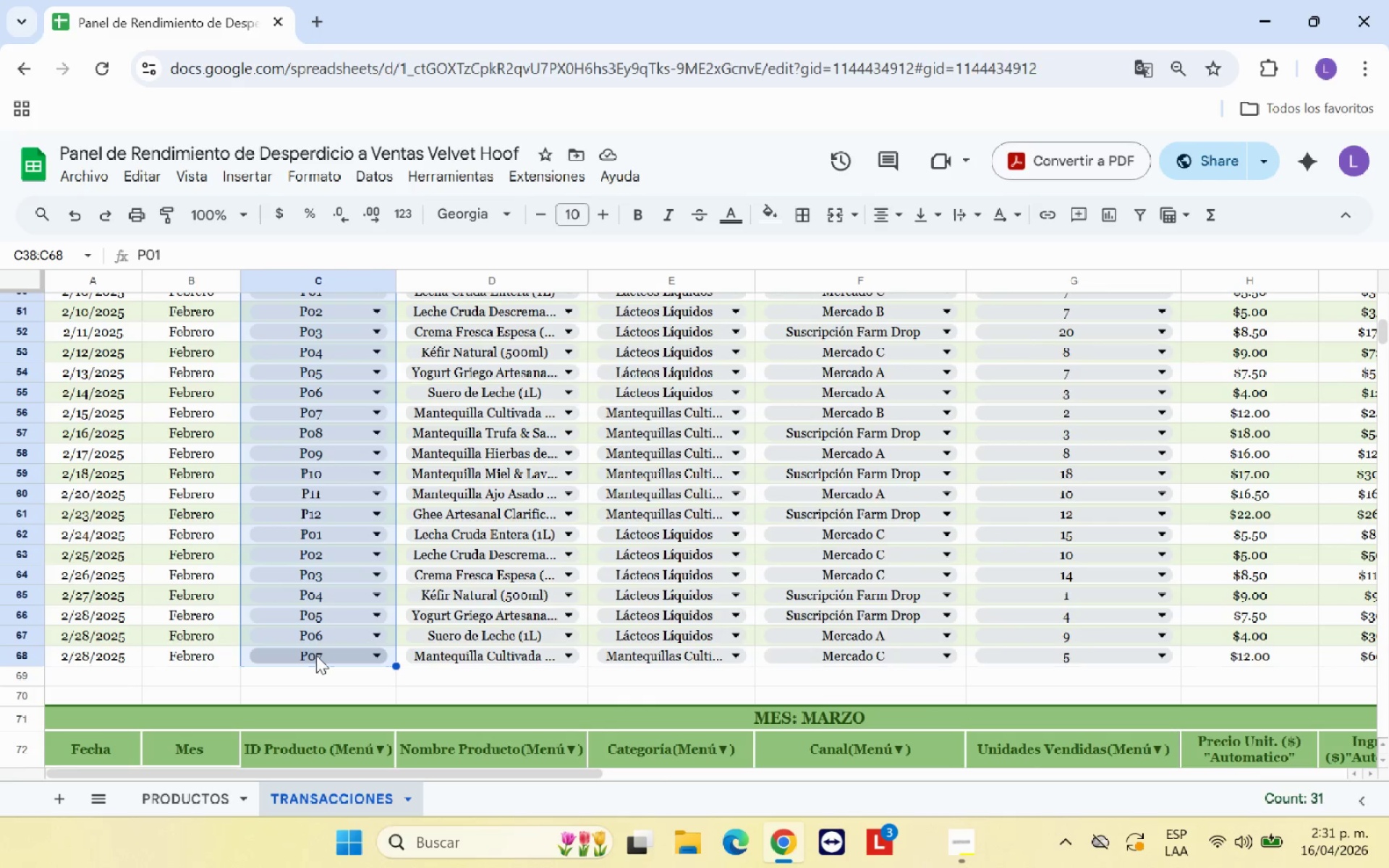 
key(Control+C)
 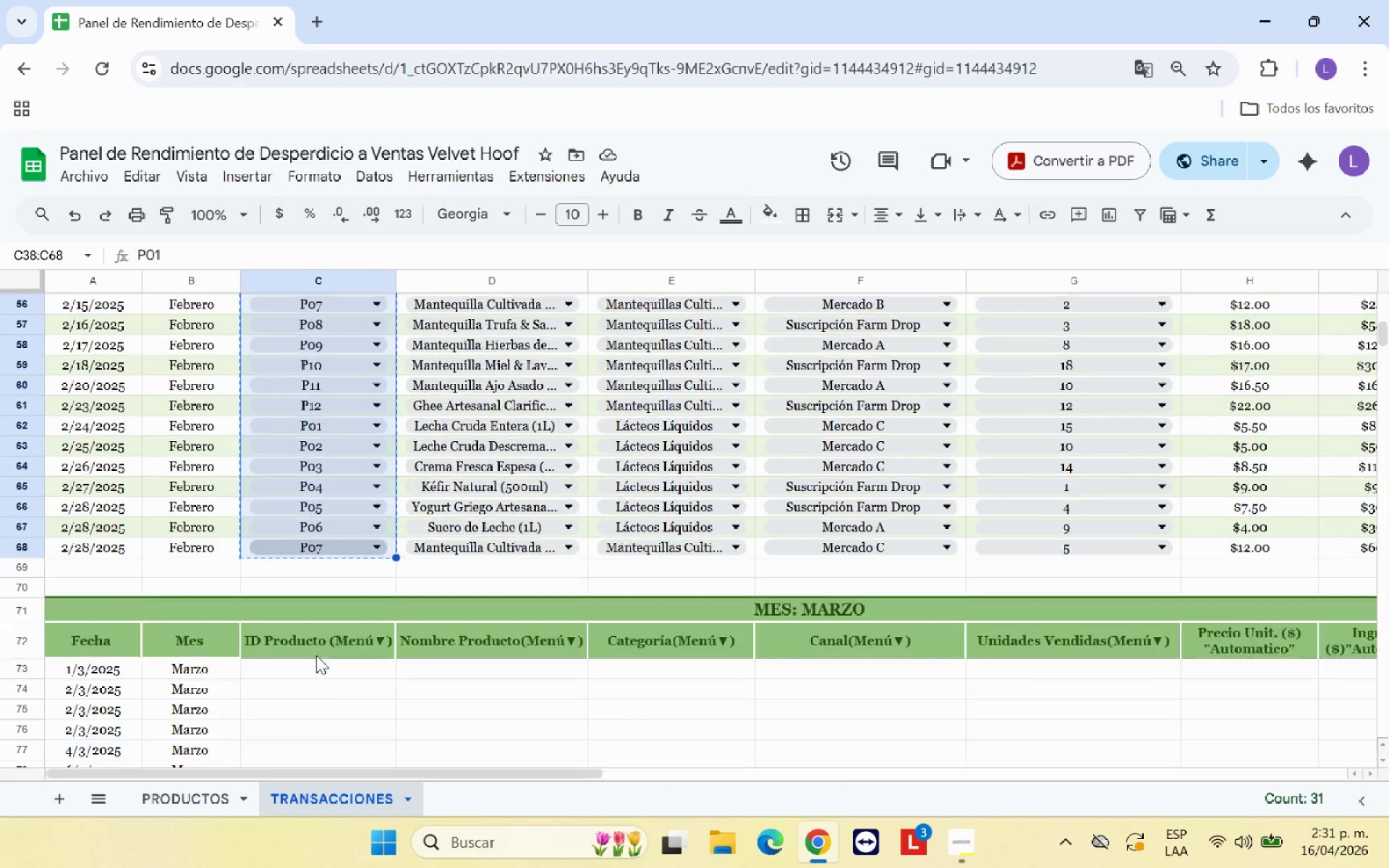 
scroll: coordinate [316, 655], scroll_direction: down, amount: 3.0
 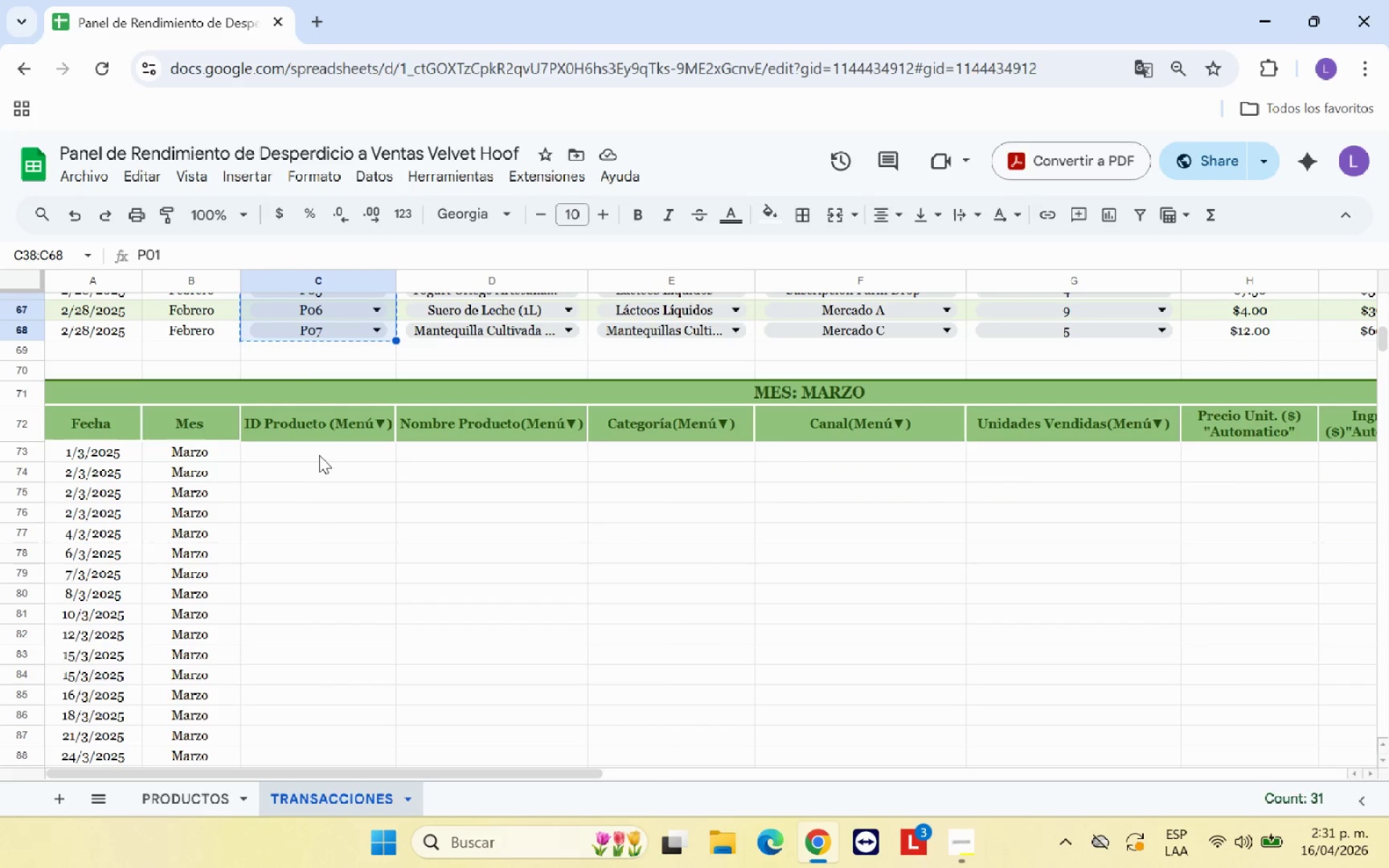 
left_click([323, 449])
 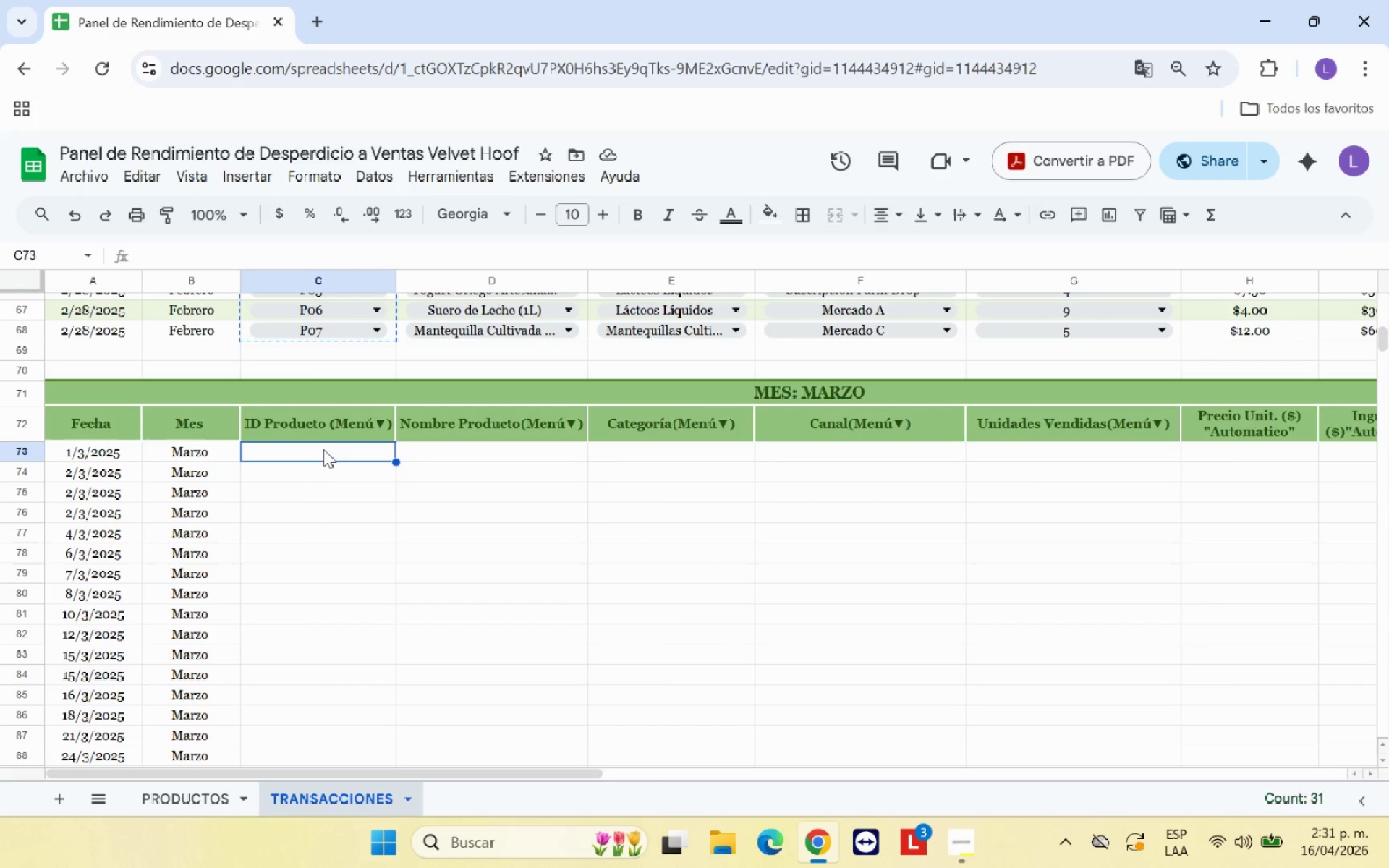 
key(Control+V)
 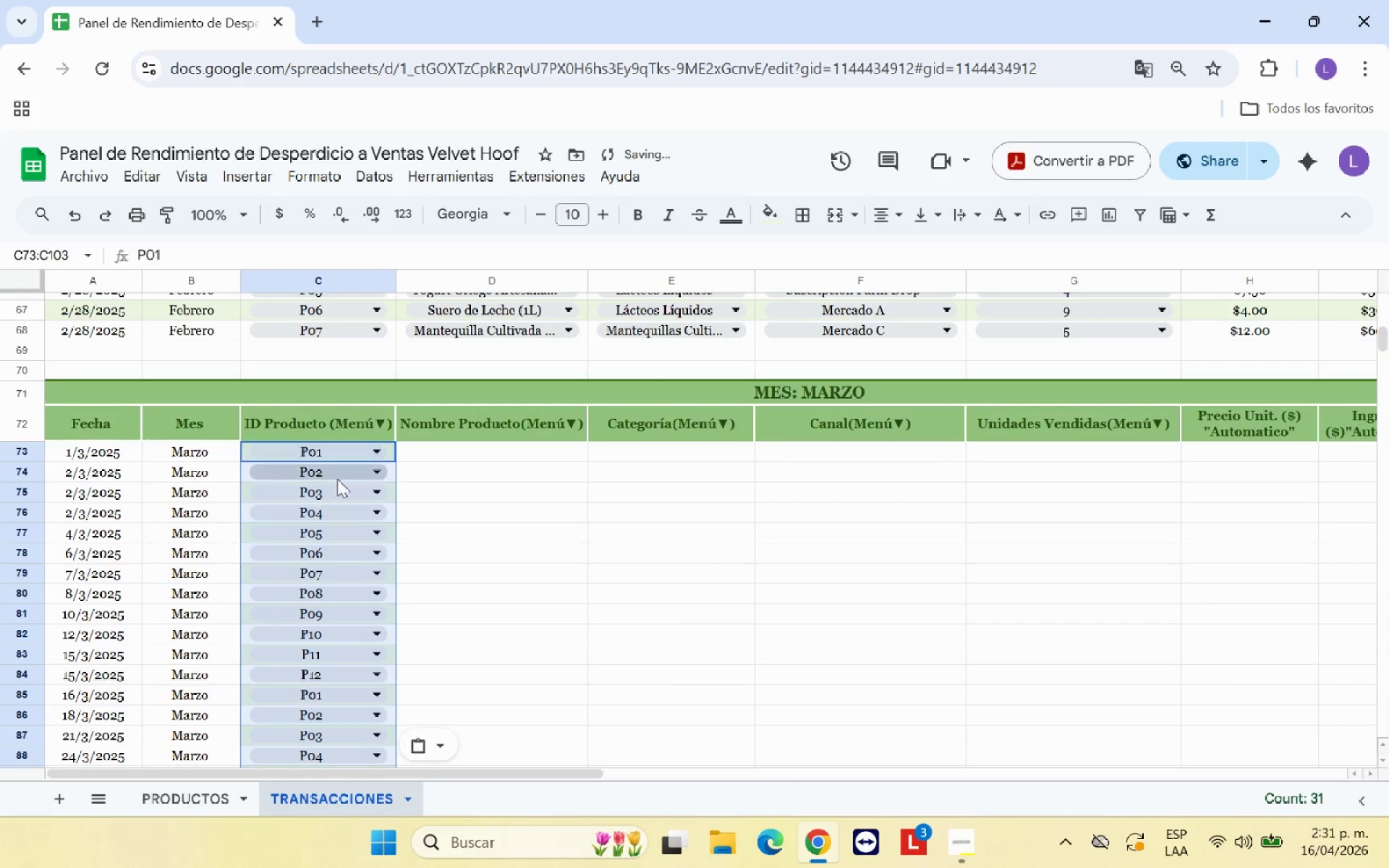 
scroll: coordinate [458, 547], scroll_direction: down, amount: 4.0
 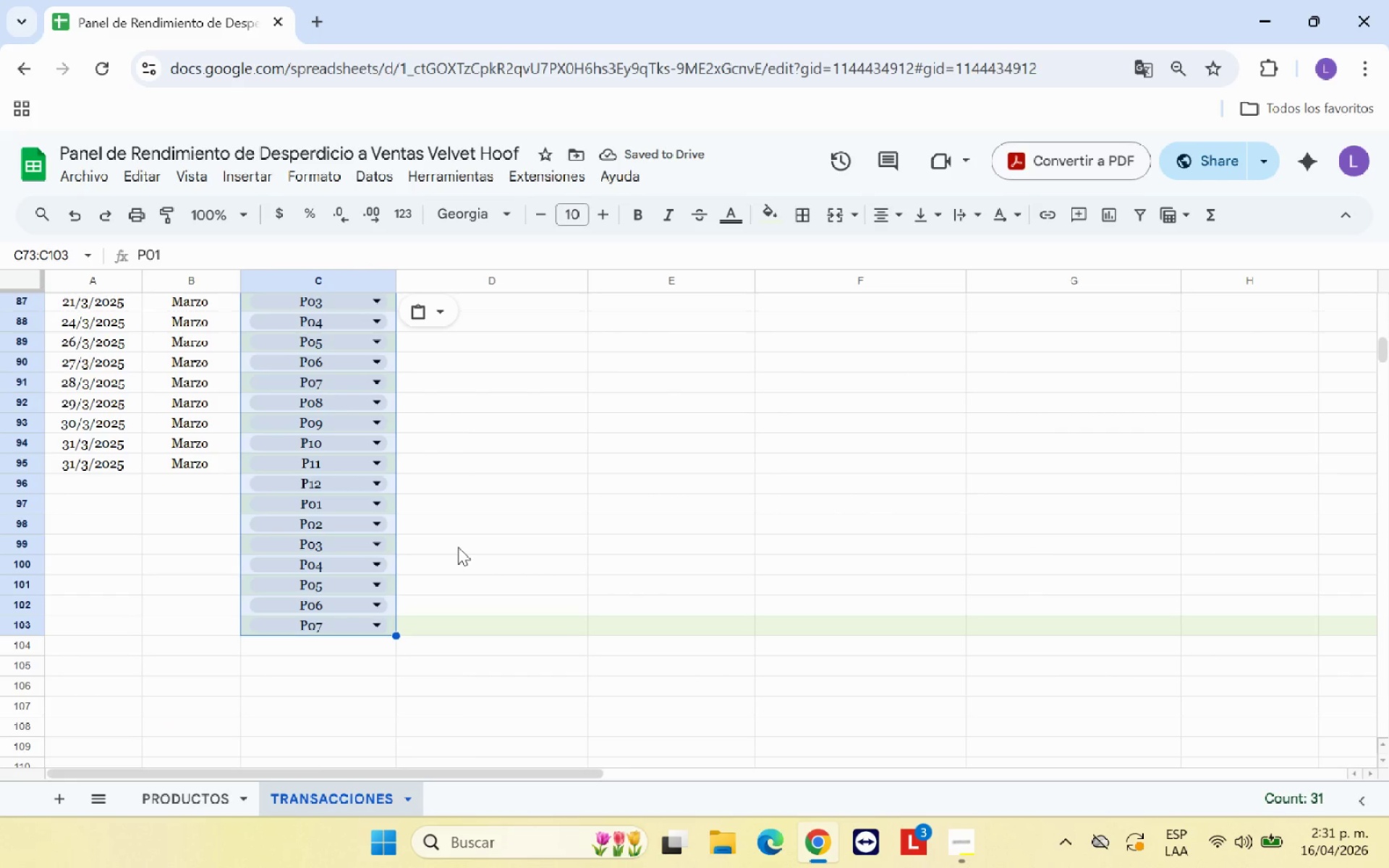 
scroll: coordinate [460, 556], scroll_direction: up, amount: 8.0
 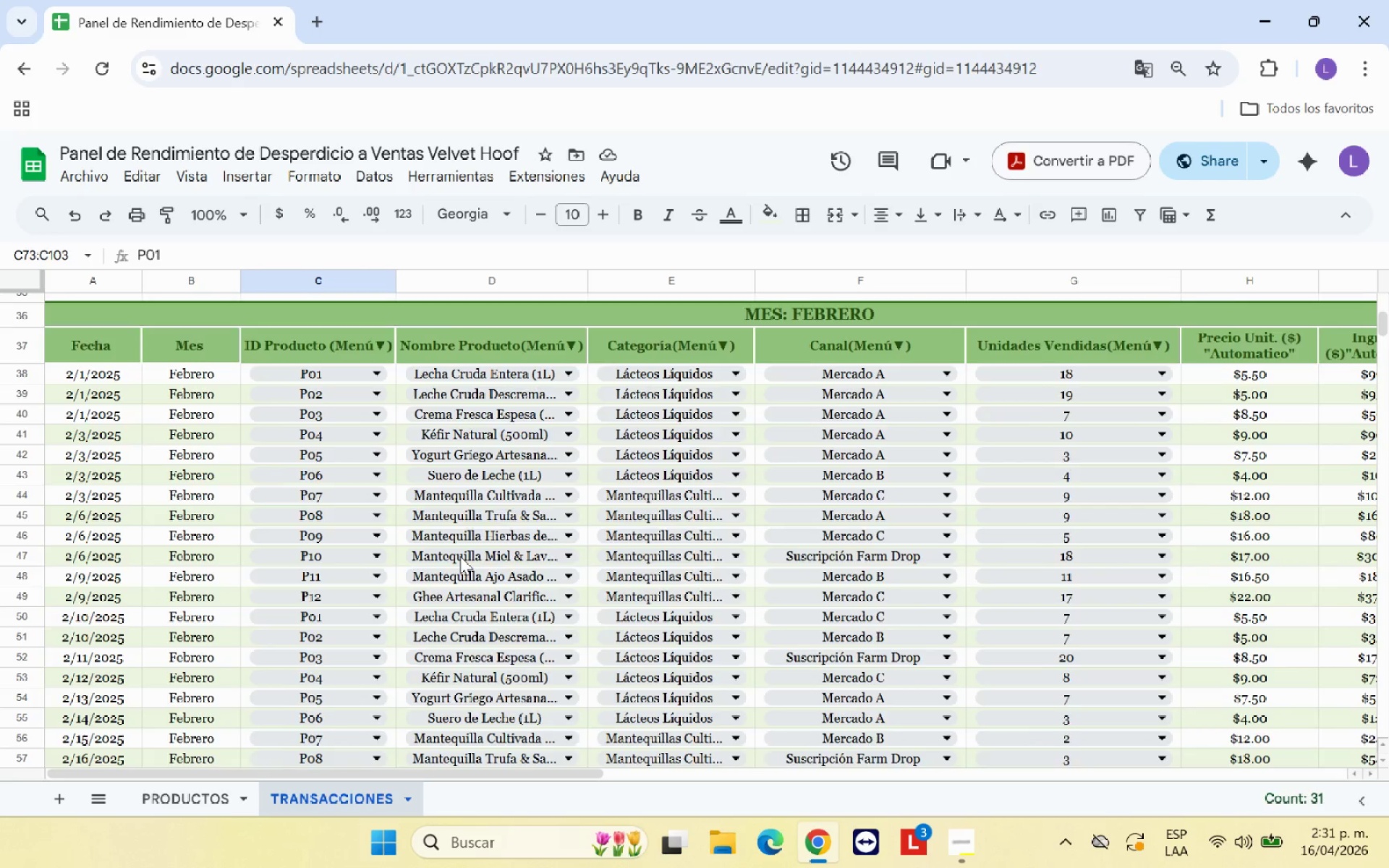 
scroll: coordinate [495, 633], scroll_direction: down, amount: 7.0
 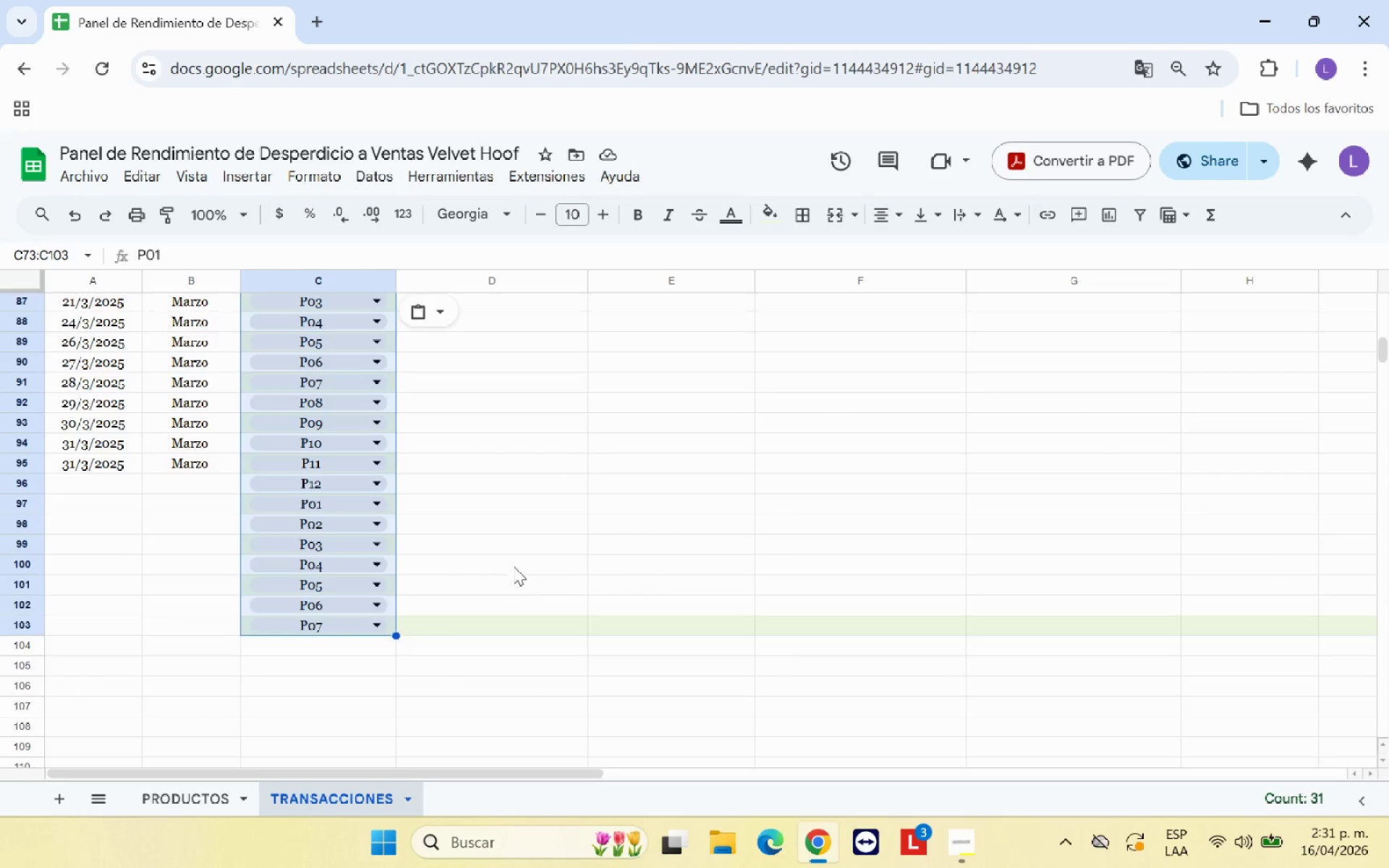 
left_click([514, 566])
 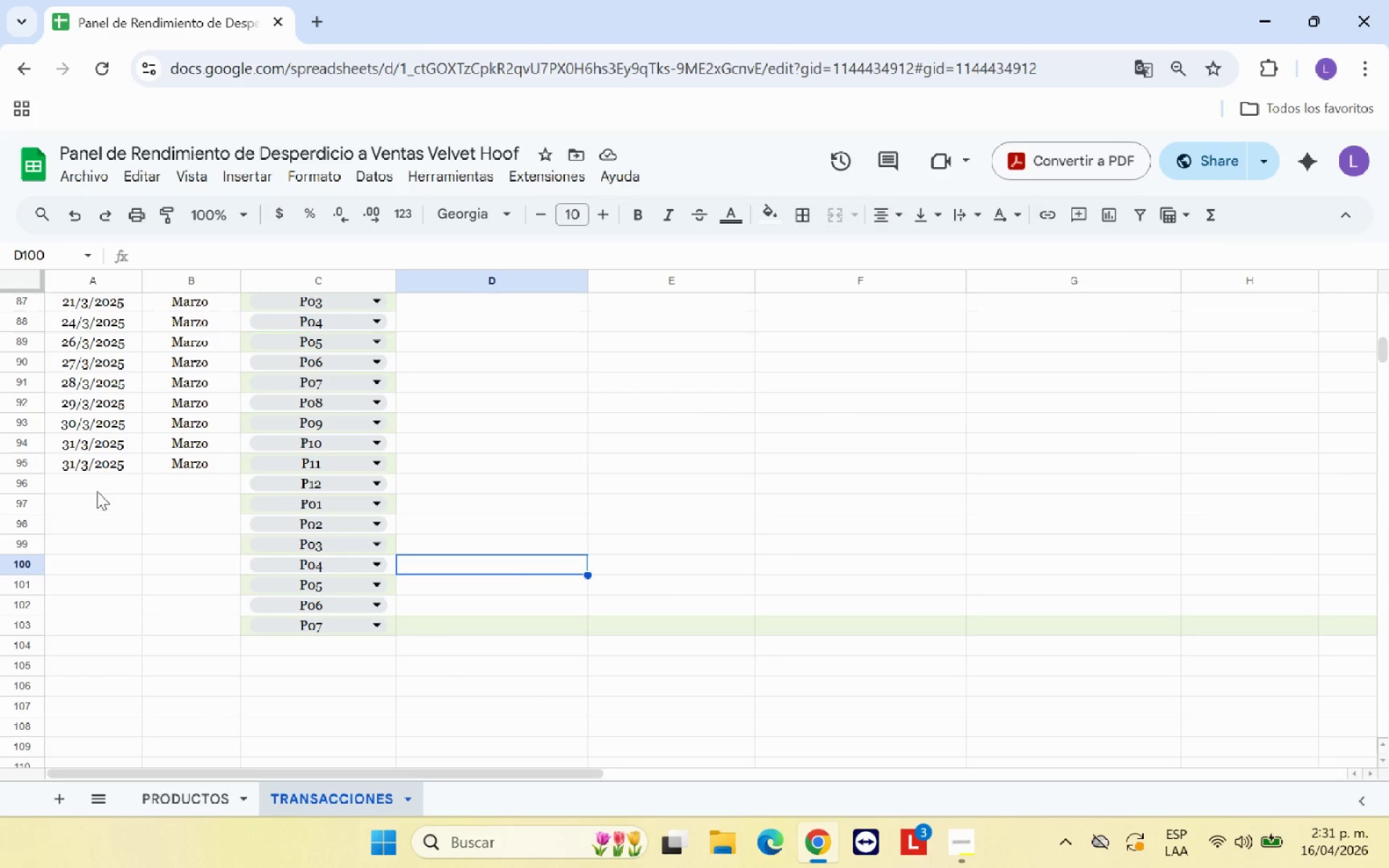 
left_click([97, 488])
 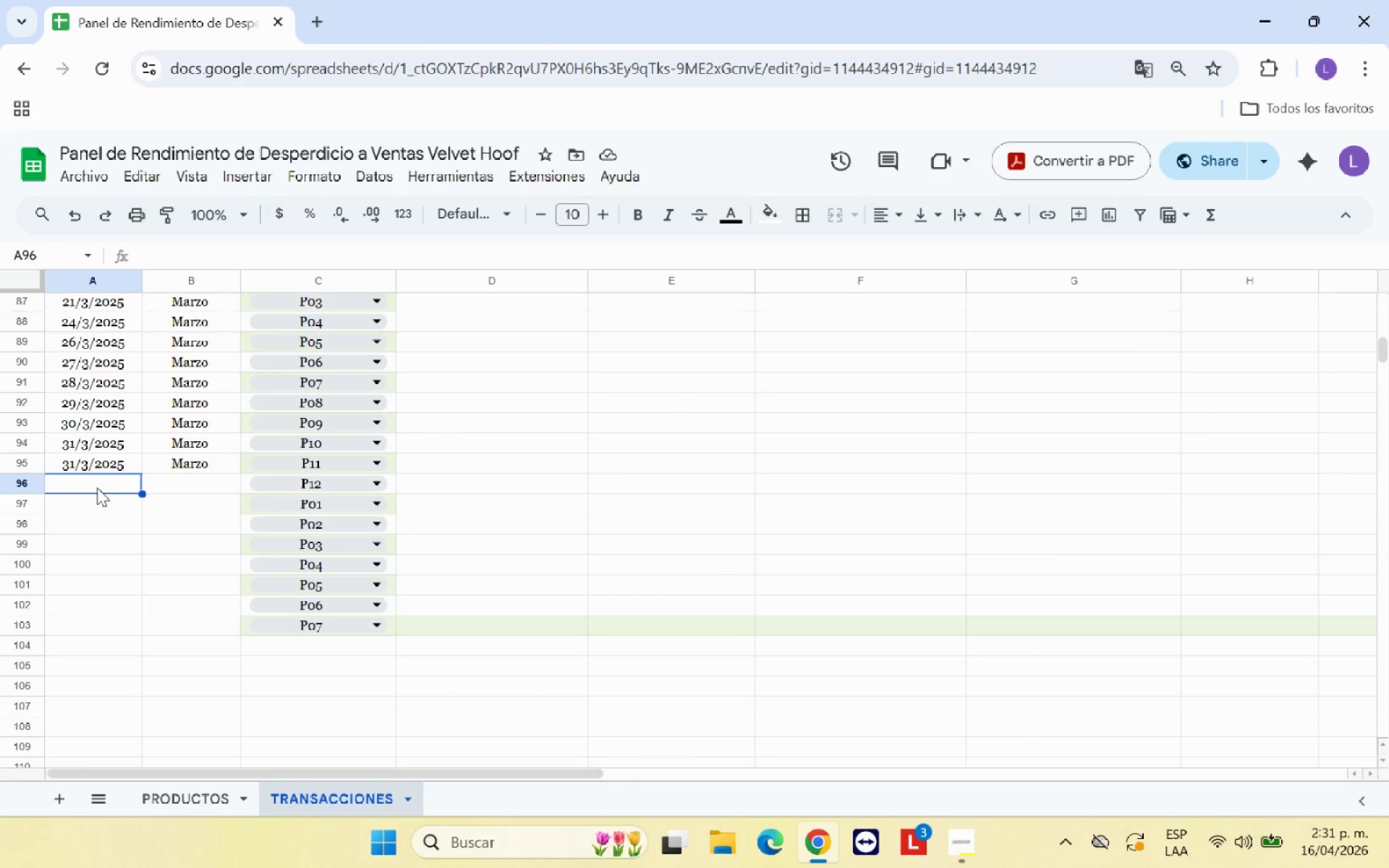 
scroll: coordinate [97, 488], scroll_direction: up, amount: 1.0
 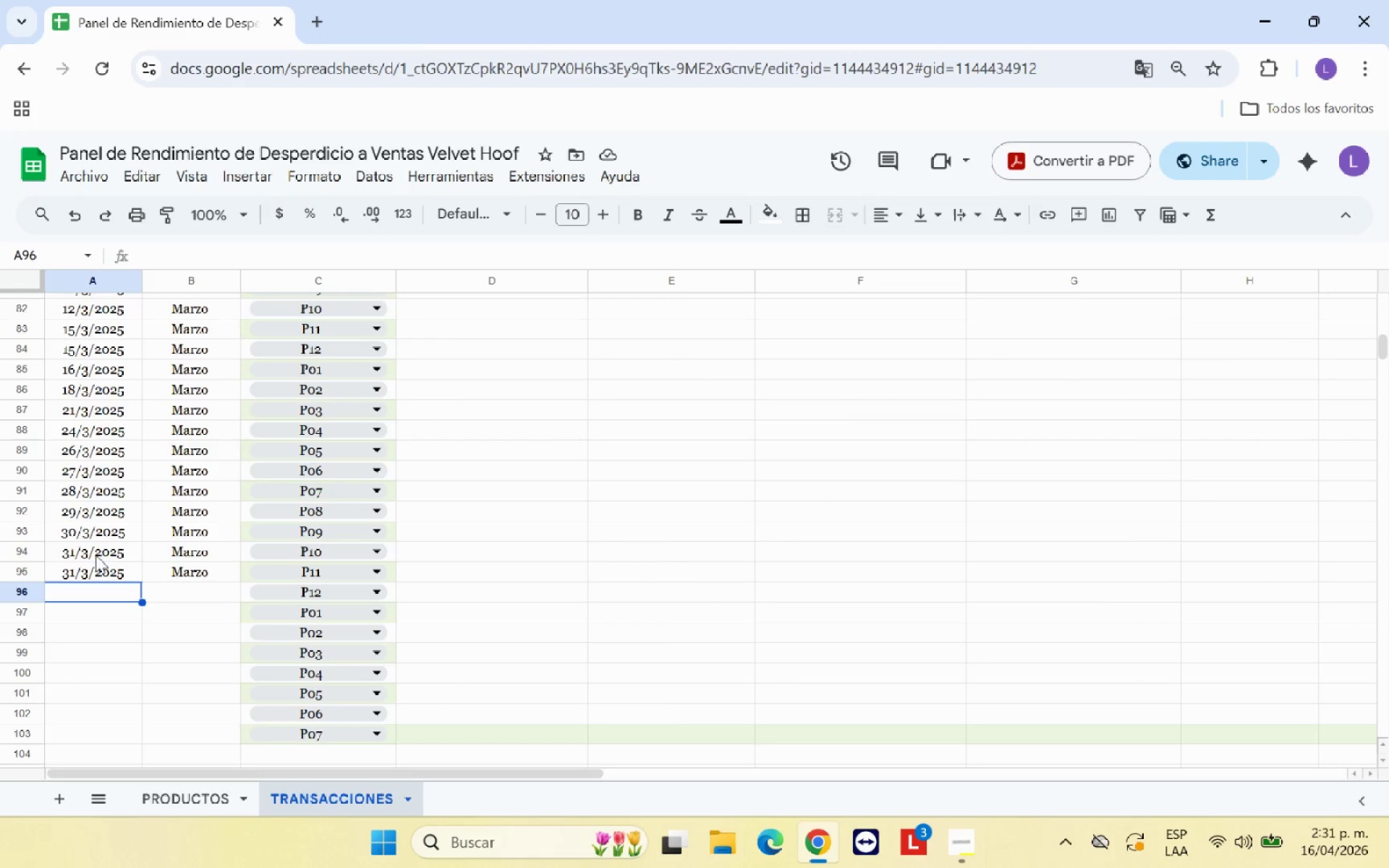 
left_click_drag(start_coordinate=[98, 550], to_coordinate=[99, 579])
 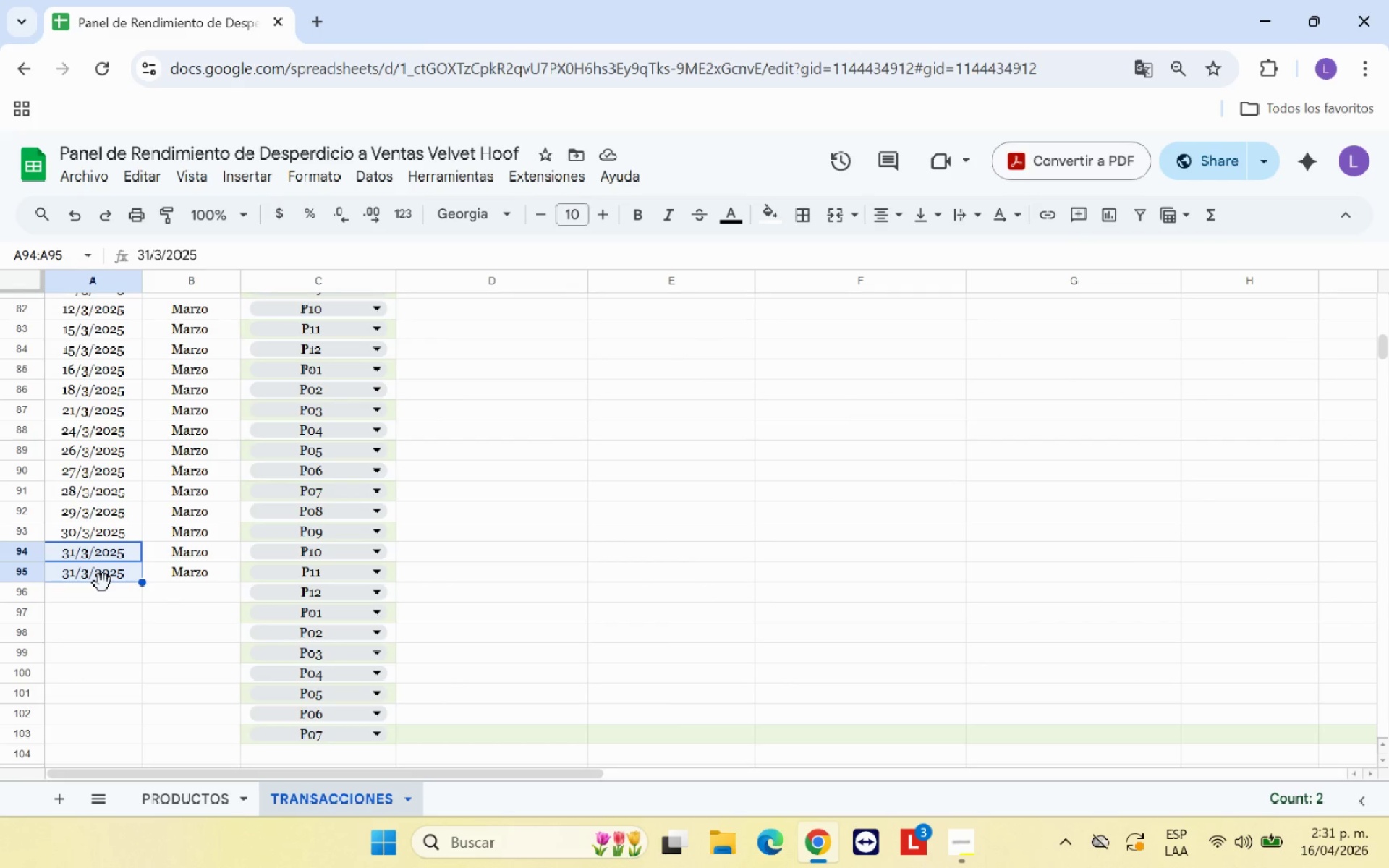 
left_click_drag(start_coordinate=[103, 583], to_coordinate=[107, 726])
 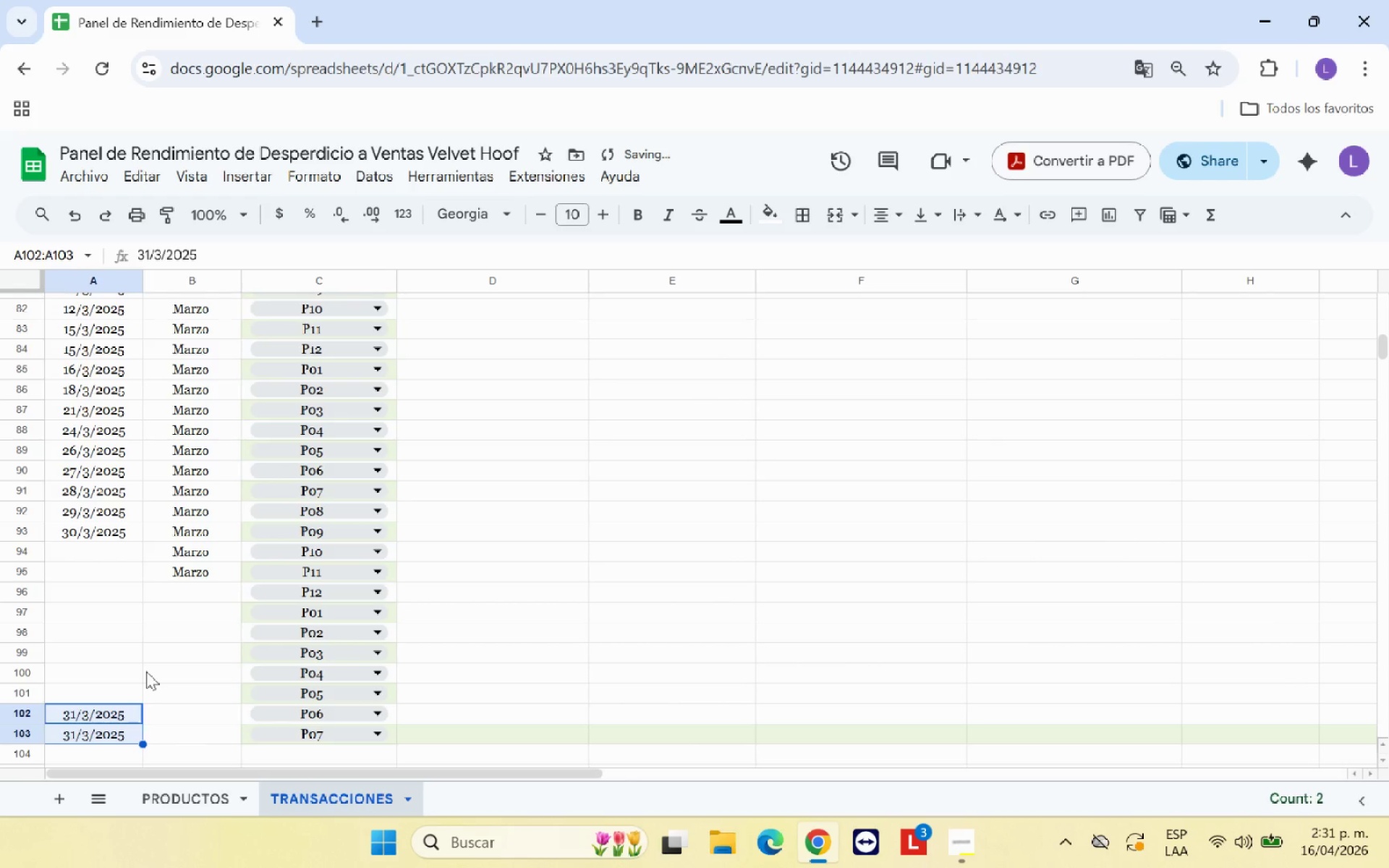 
left_click([146, 671])
 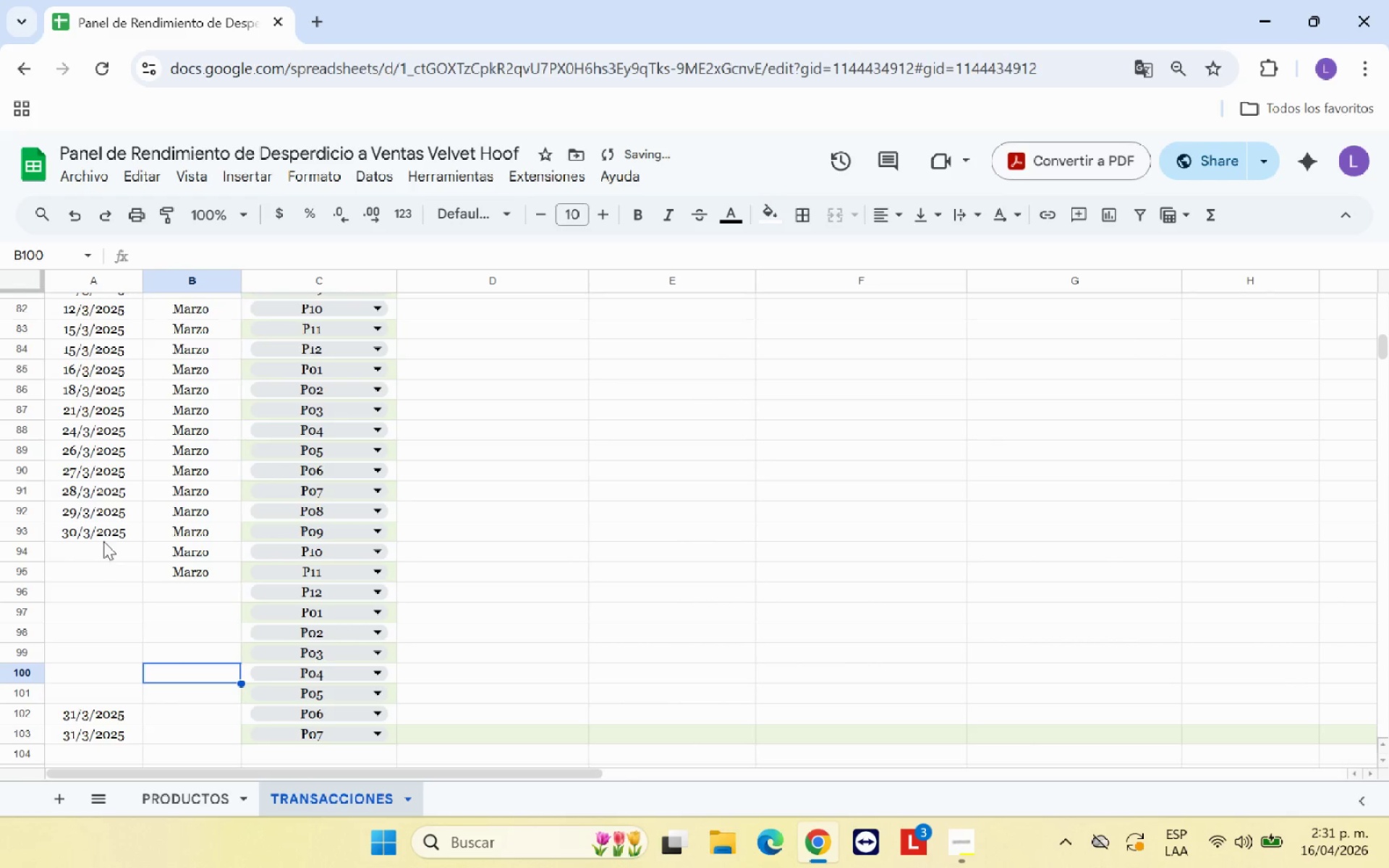 
left_click([105, 532])
 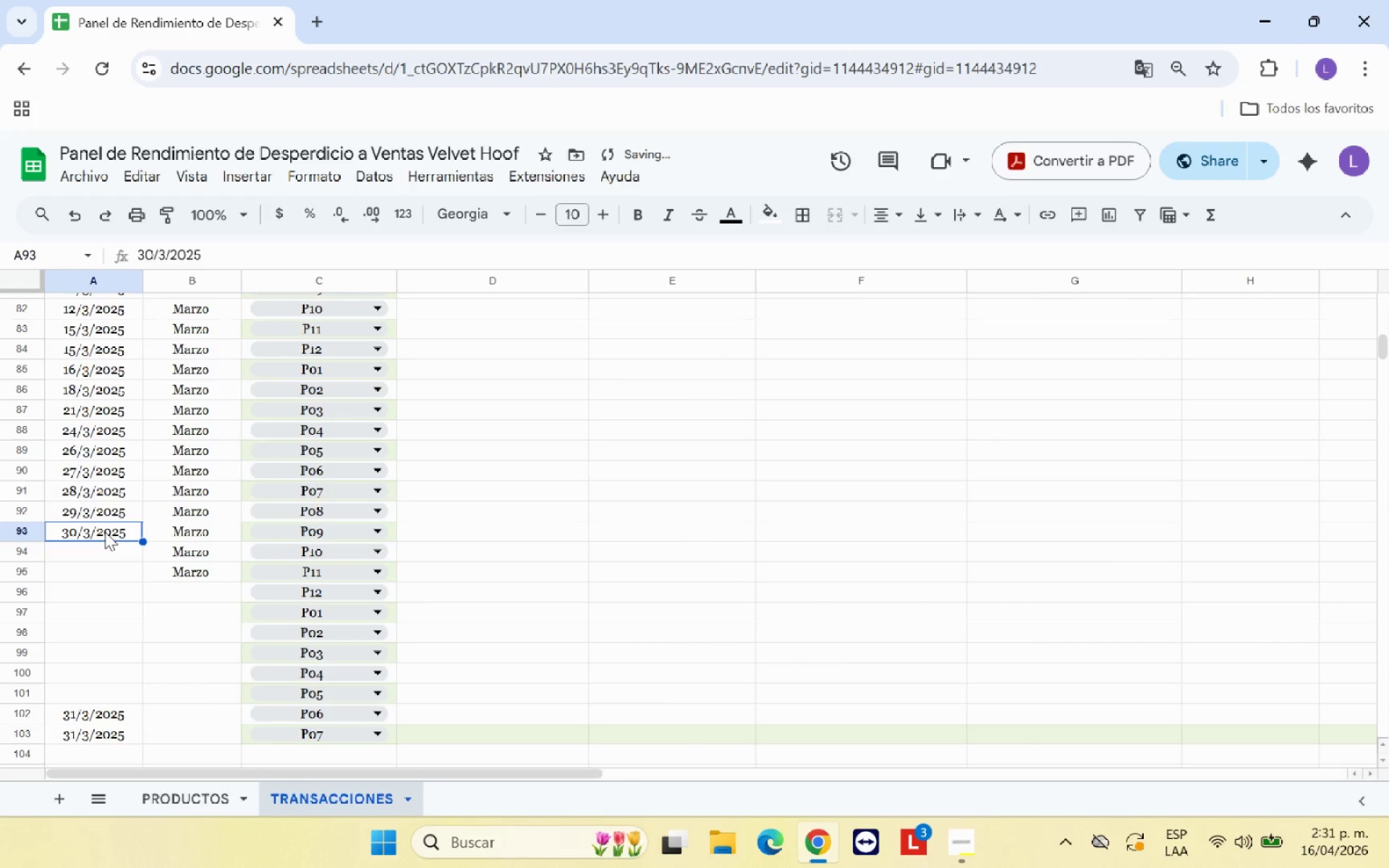 
key(Control+C)
 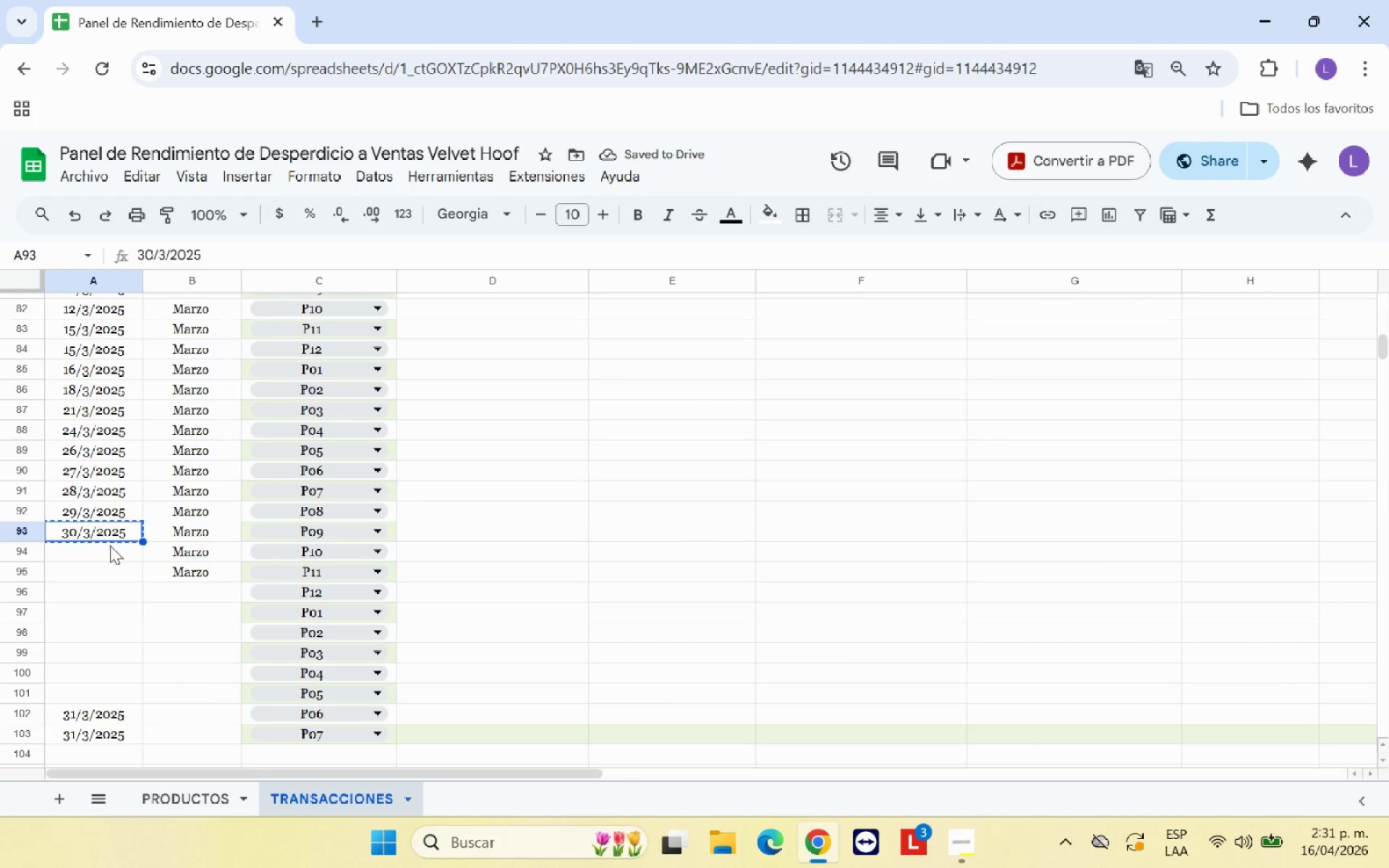 
left_click_drag(start_coordinate=[111, 542], to_coordinate=[107, 694])
 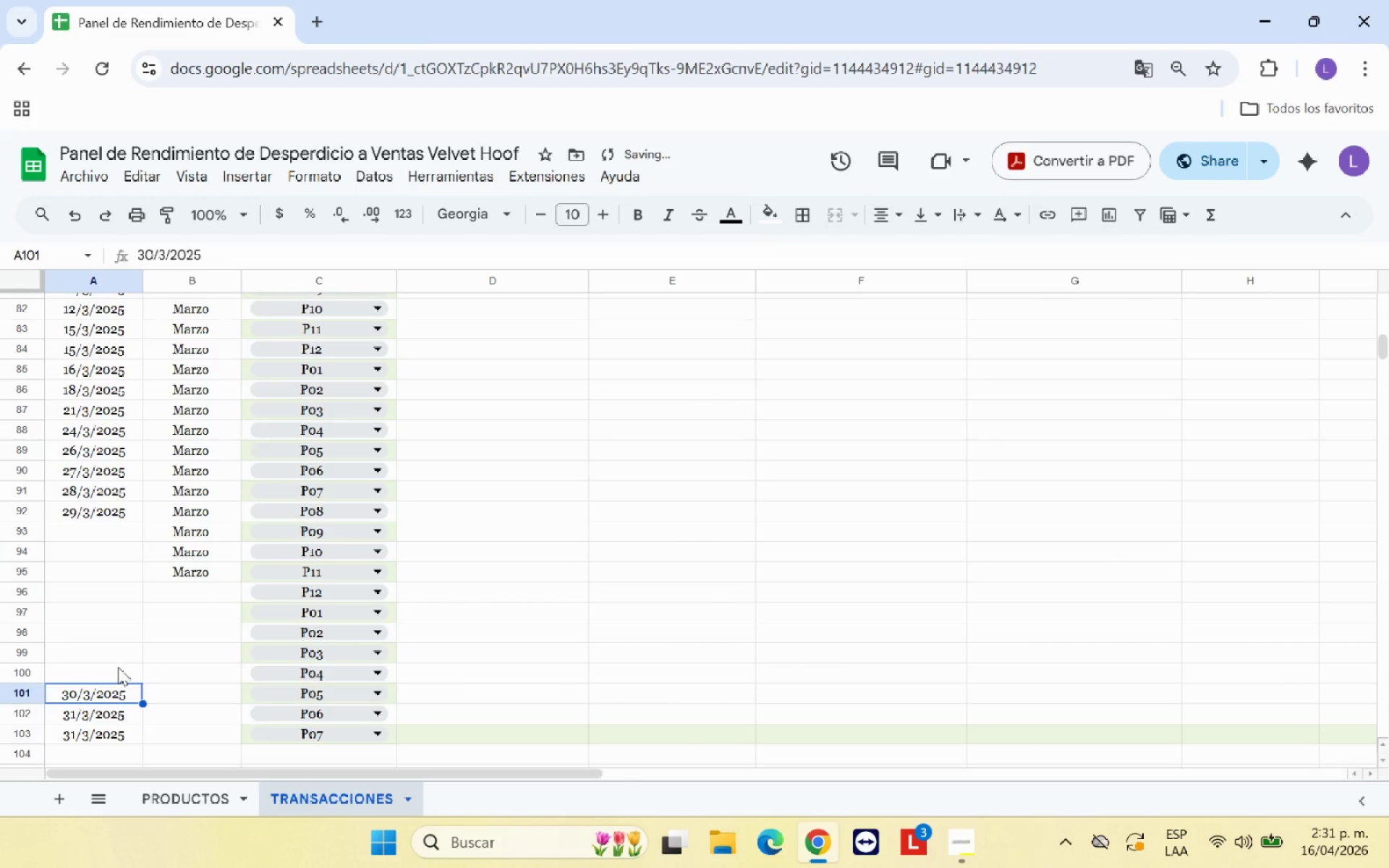 
left_click_drag(start_coordinate=[118, 667], to_coordinate=[114, 657])
 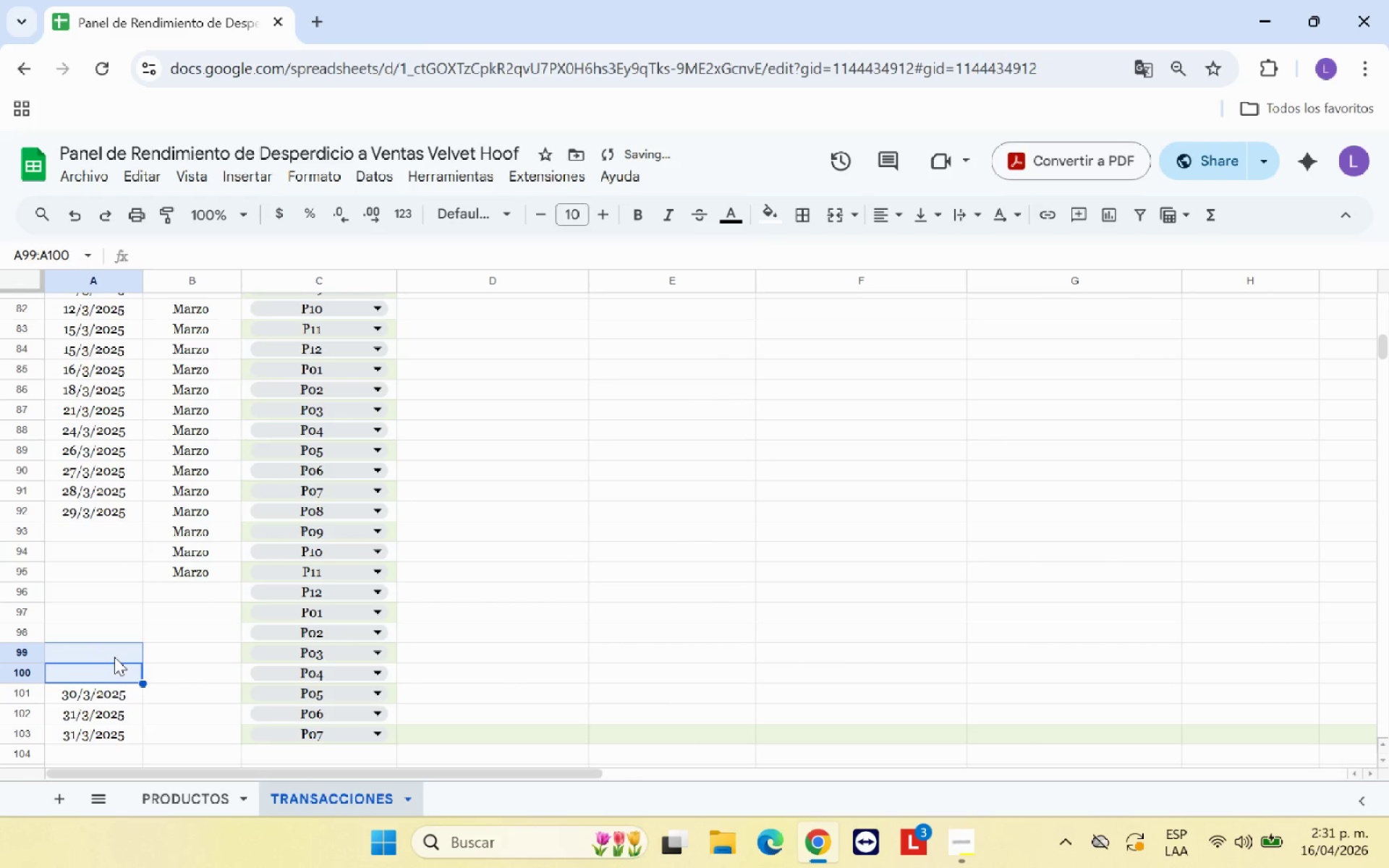 
key(Control+V)
 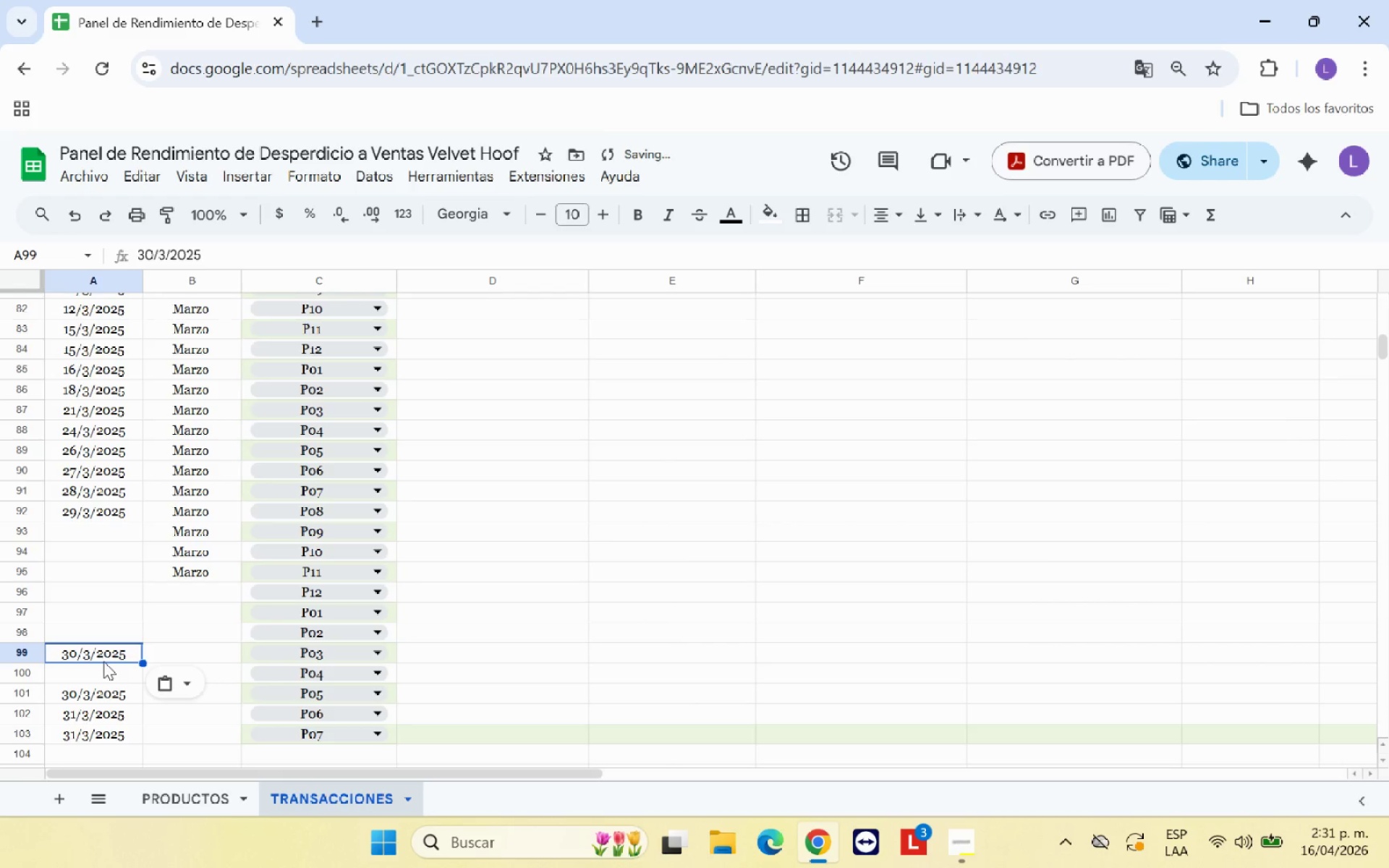 
left_click([100, 663])
 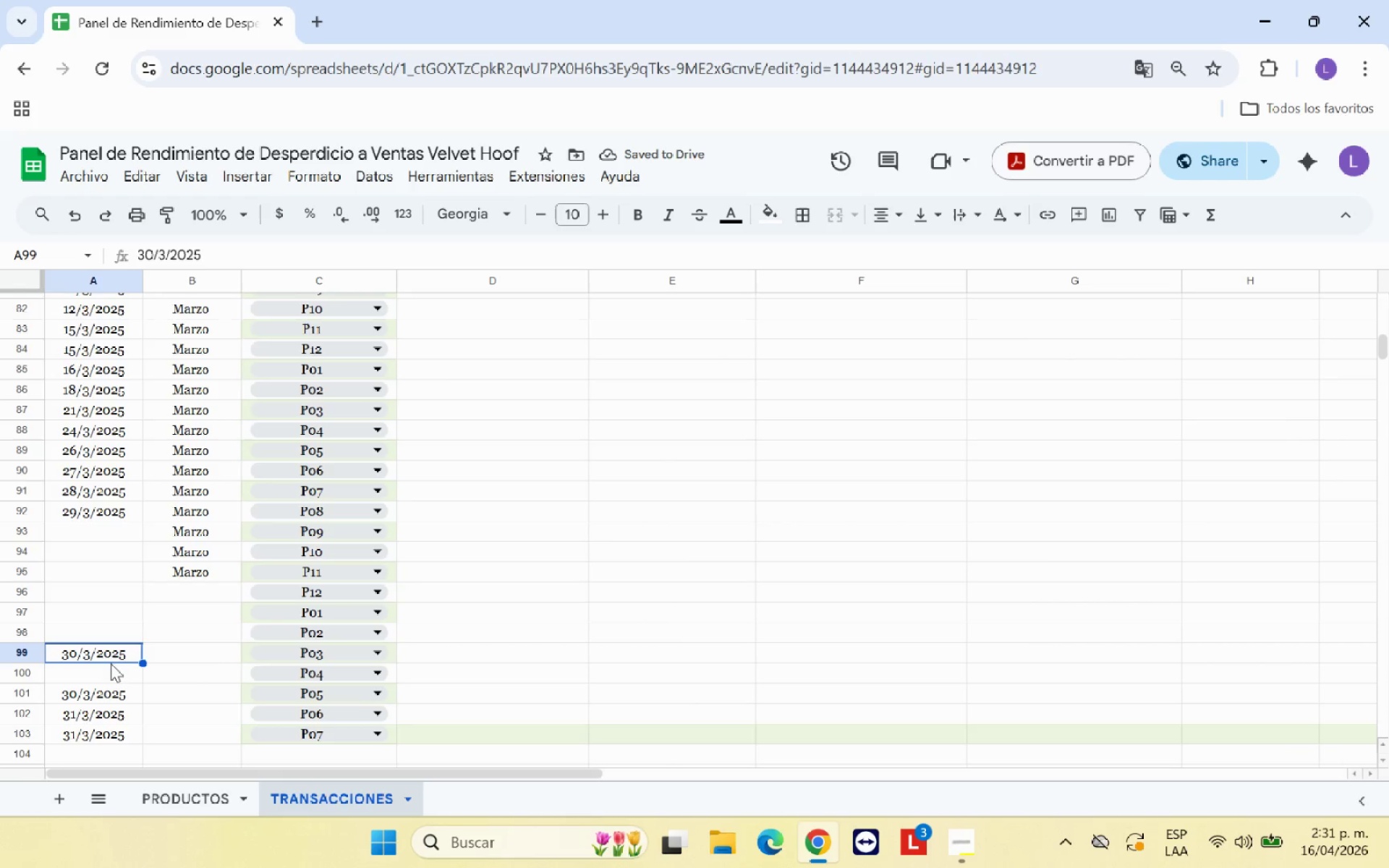 
left_click([263, 644])
 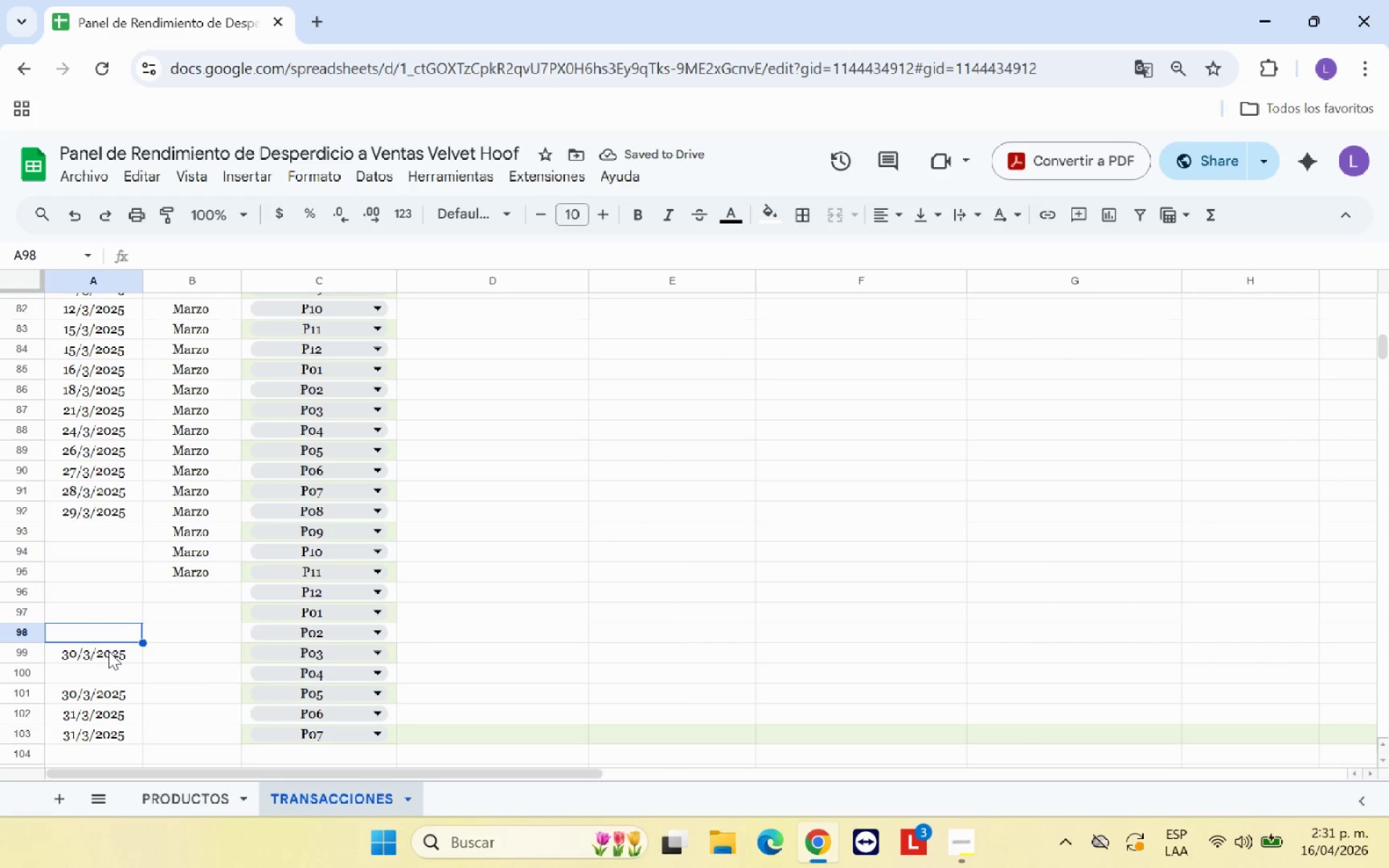 
double_click([109, 654])
 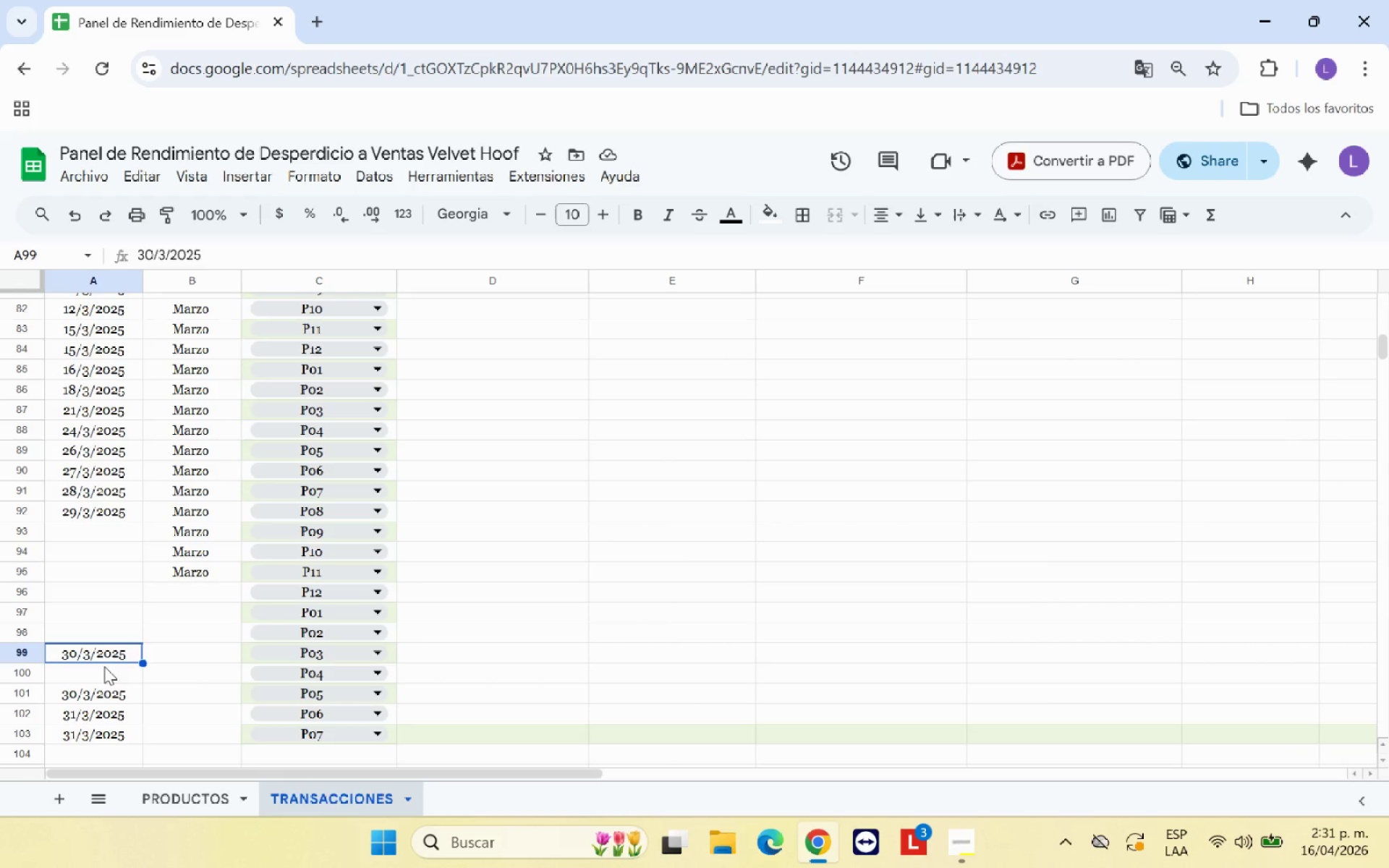 
left_click([102, 655])
 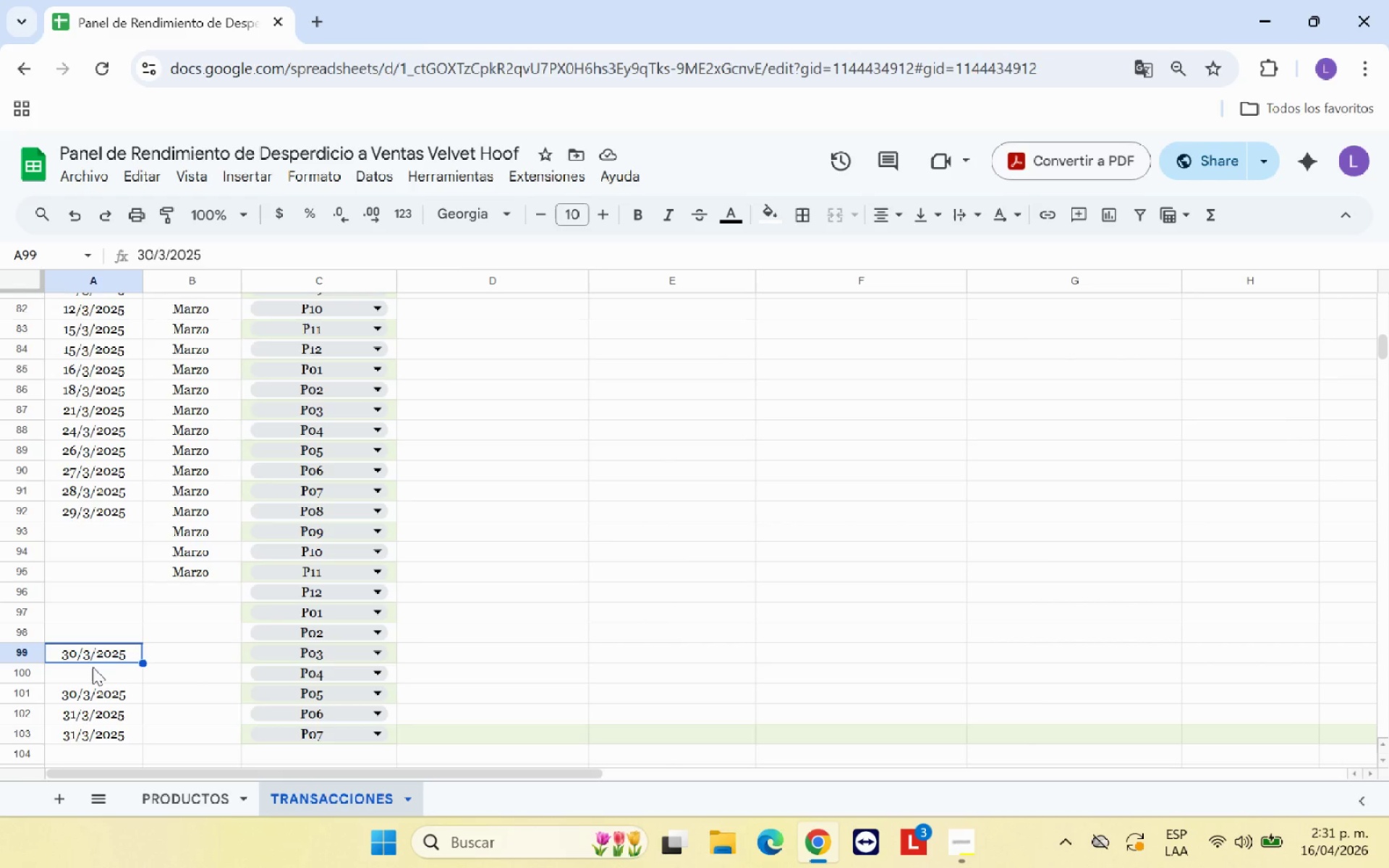 
left_click([93, 667])
 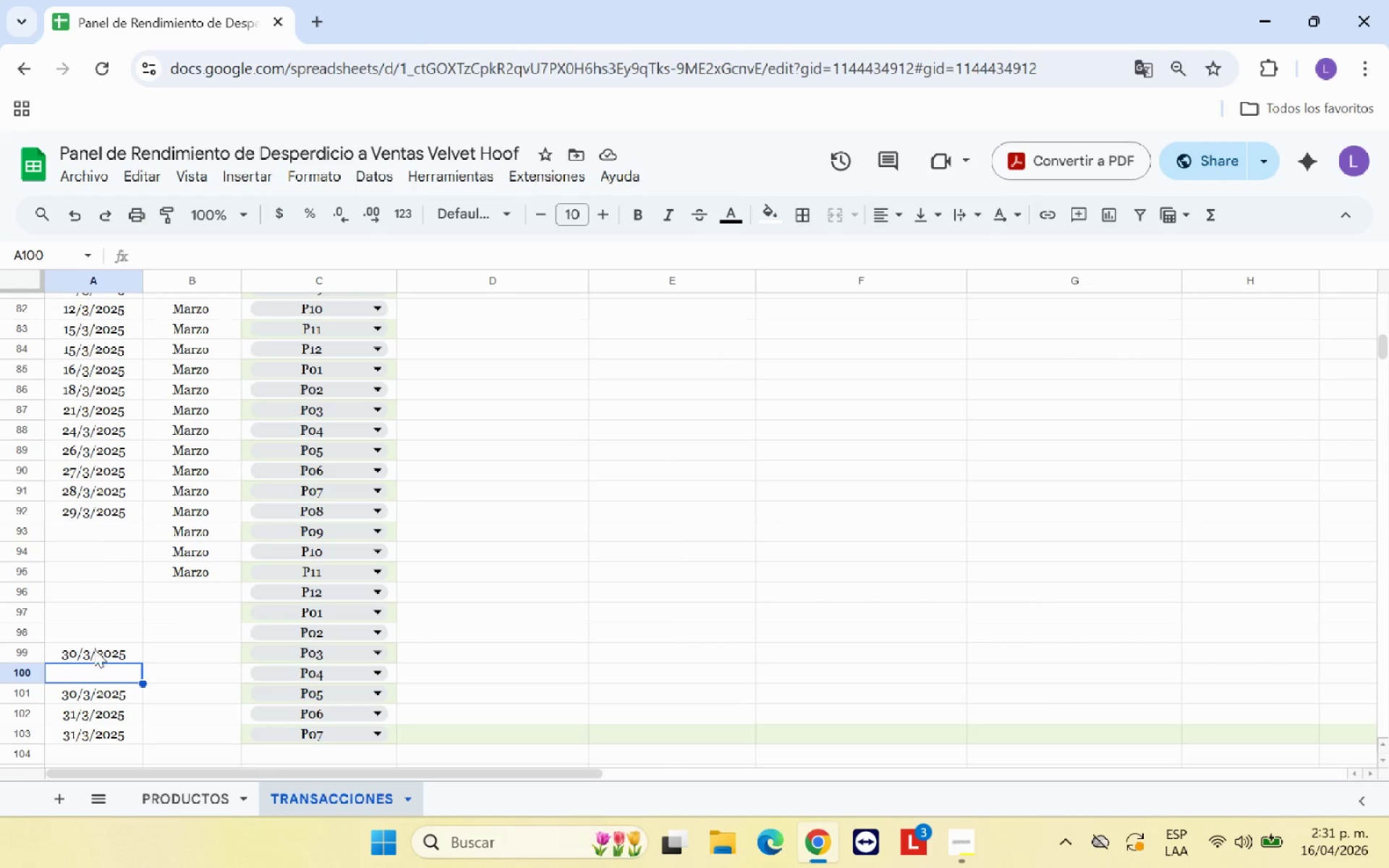 
left_click([100, 652])
 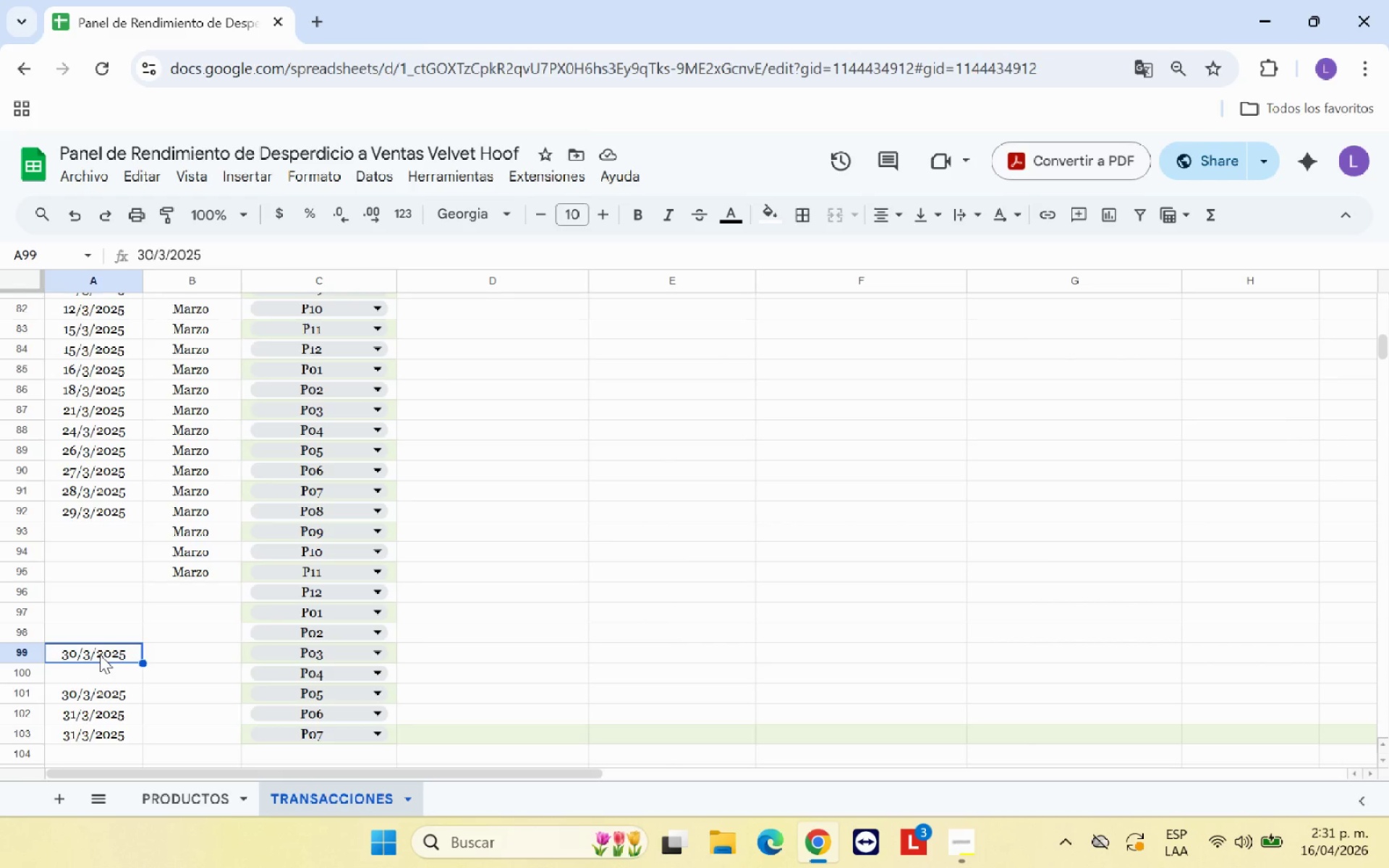 
key(Backspace)
 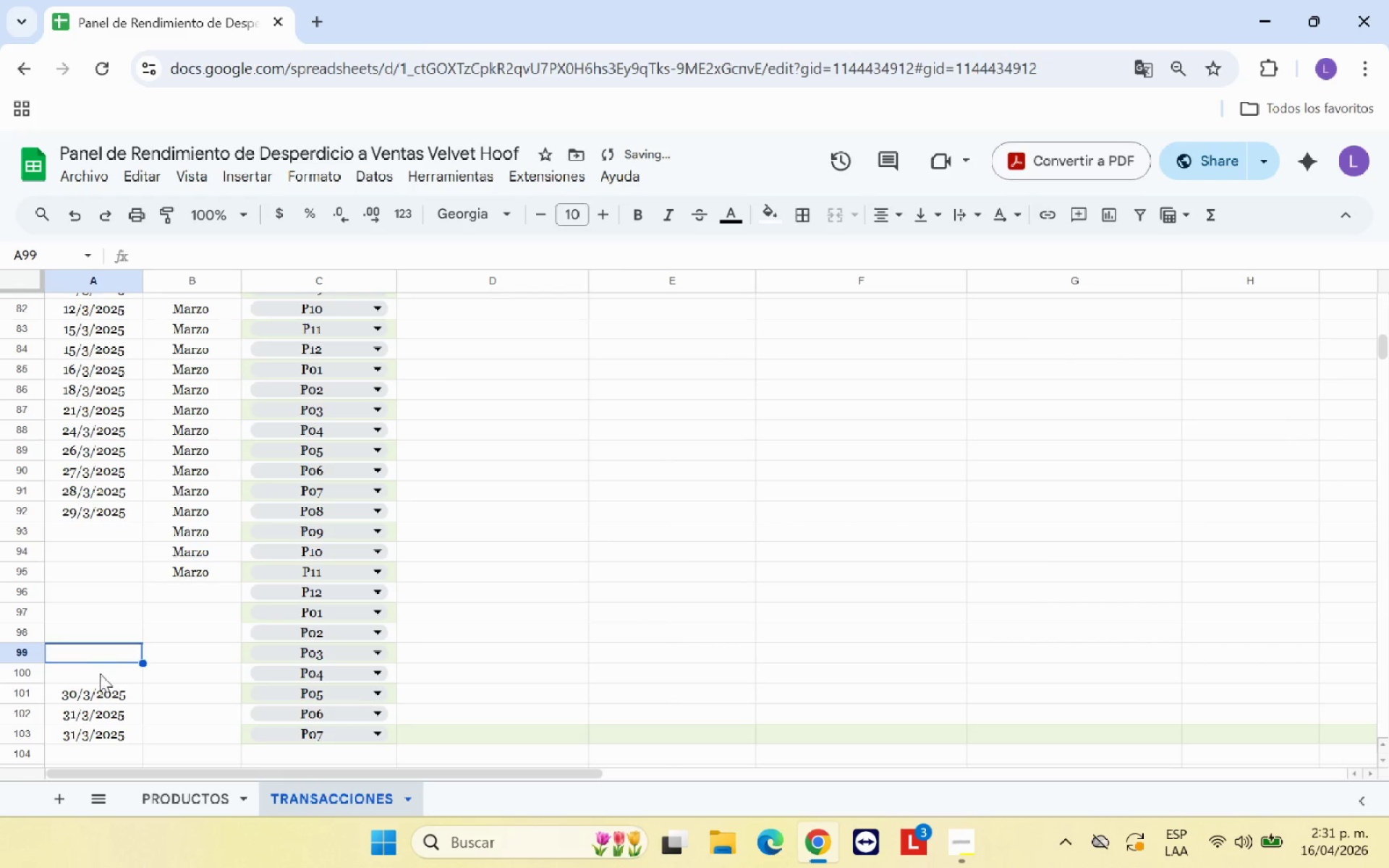 
left_click([106, 671])
 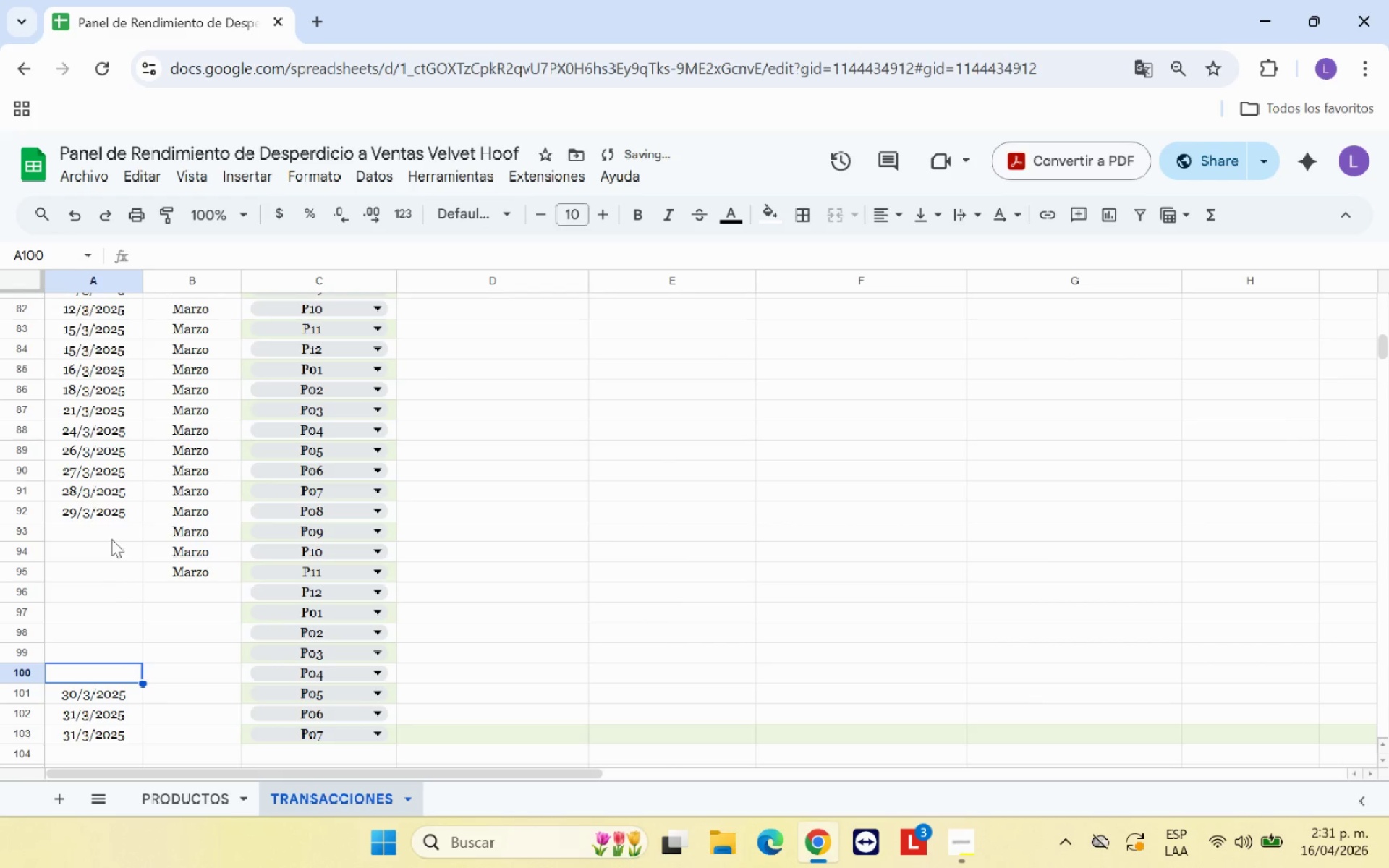 
hold_key(key=ControlLeft, duration=0.8)
 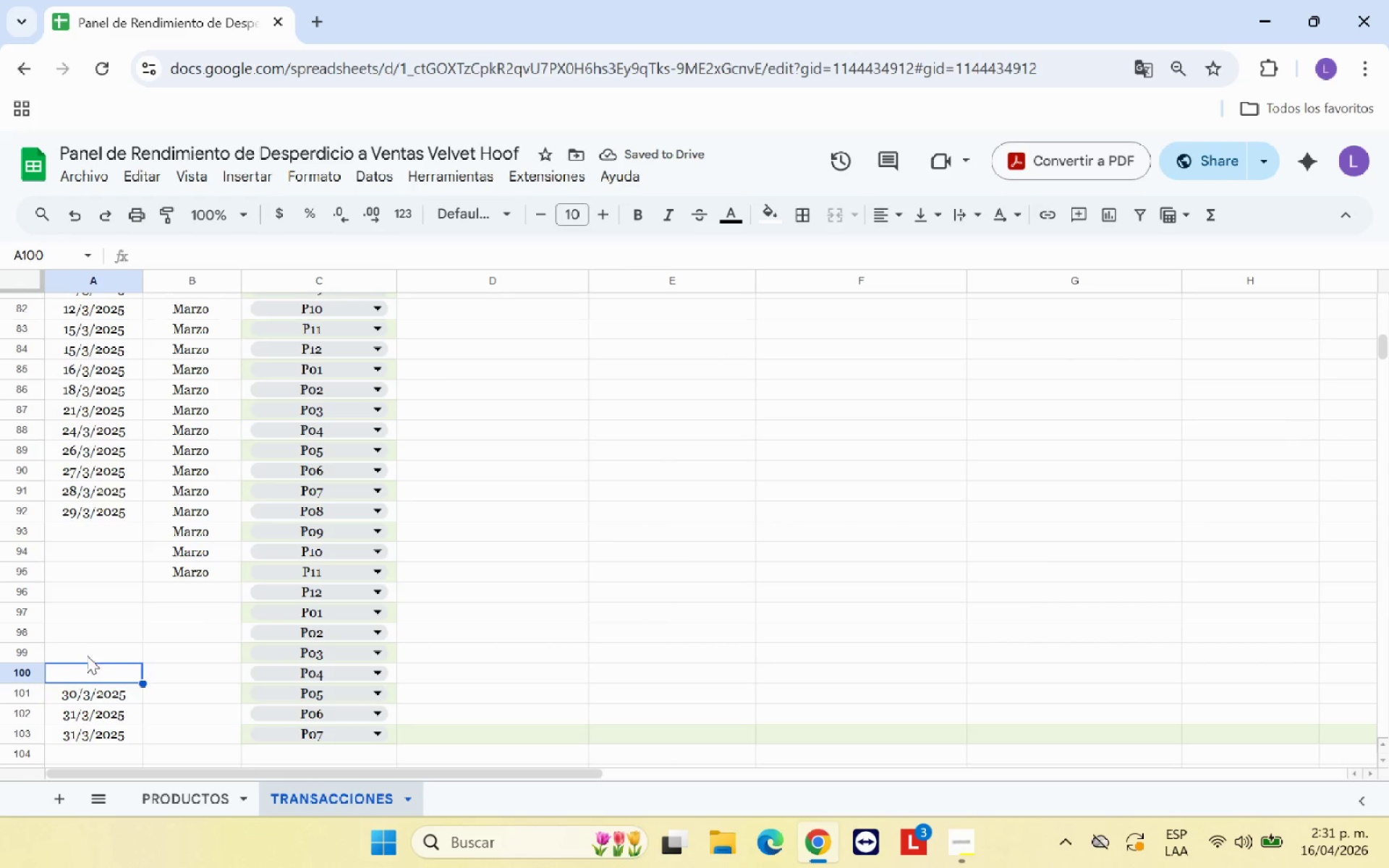 
left_click([87, 655])
 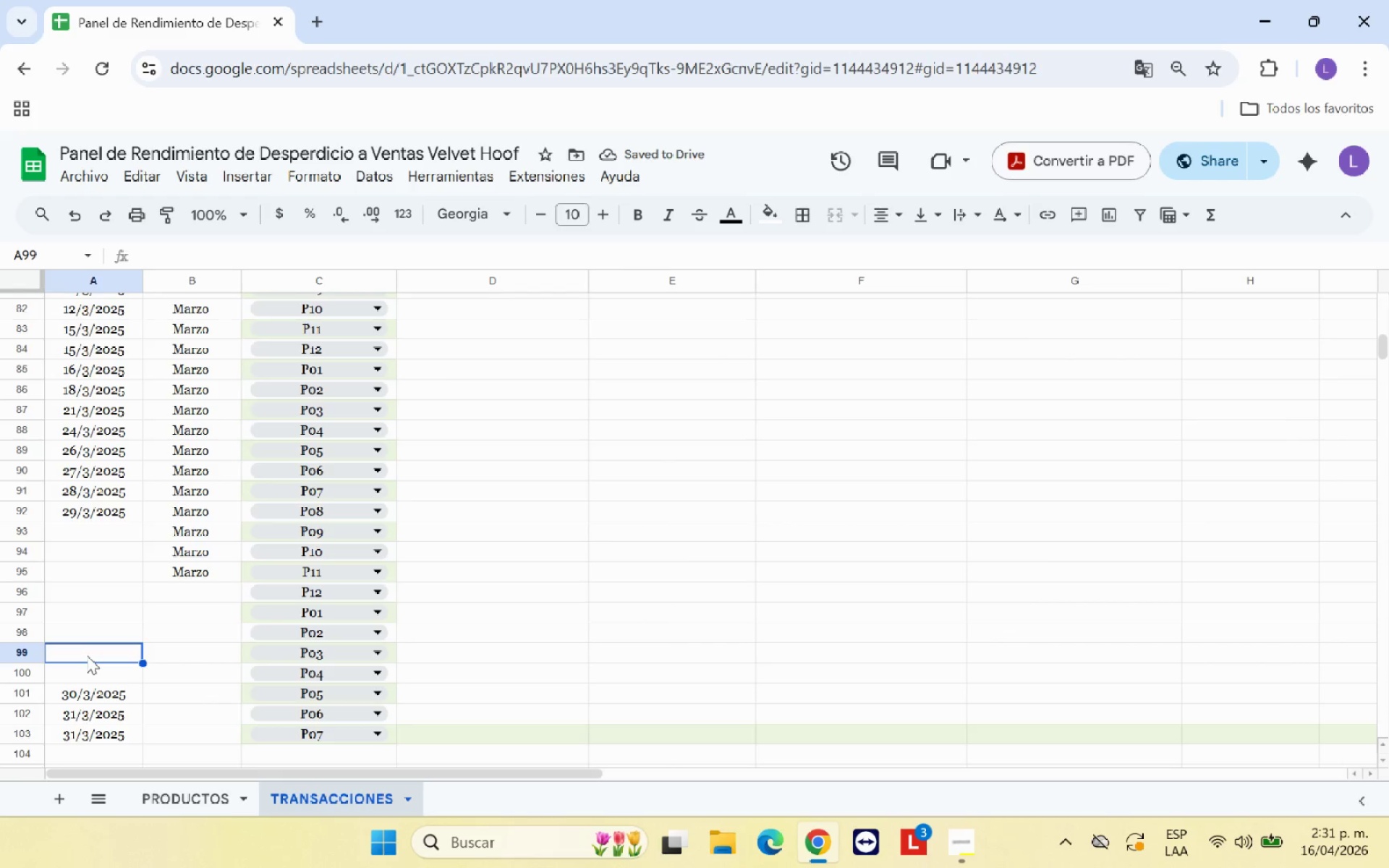 
key(Control+V)
 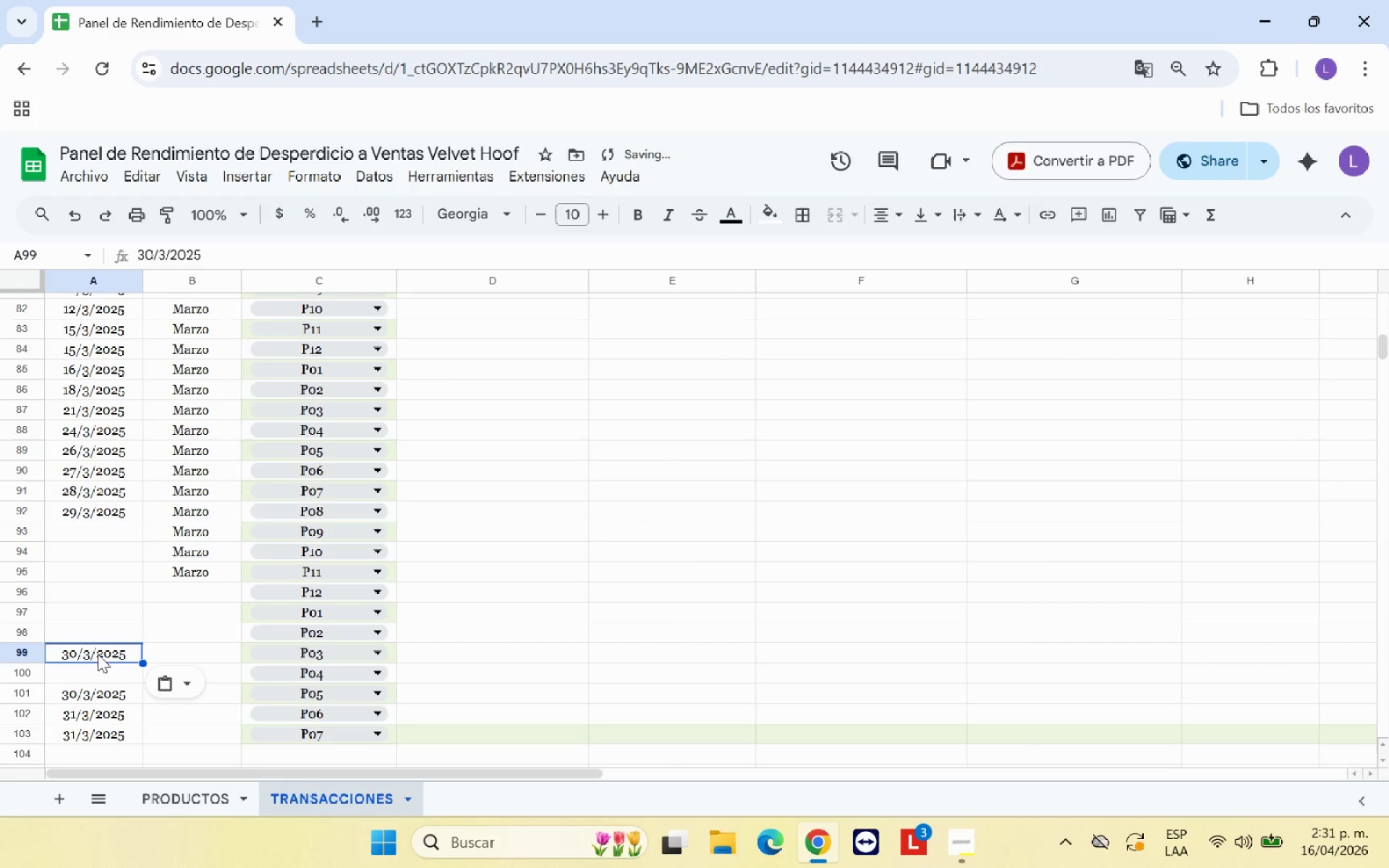 
key(Control+X)
 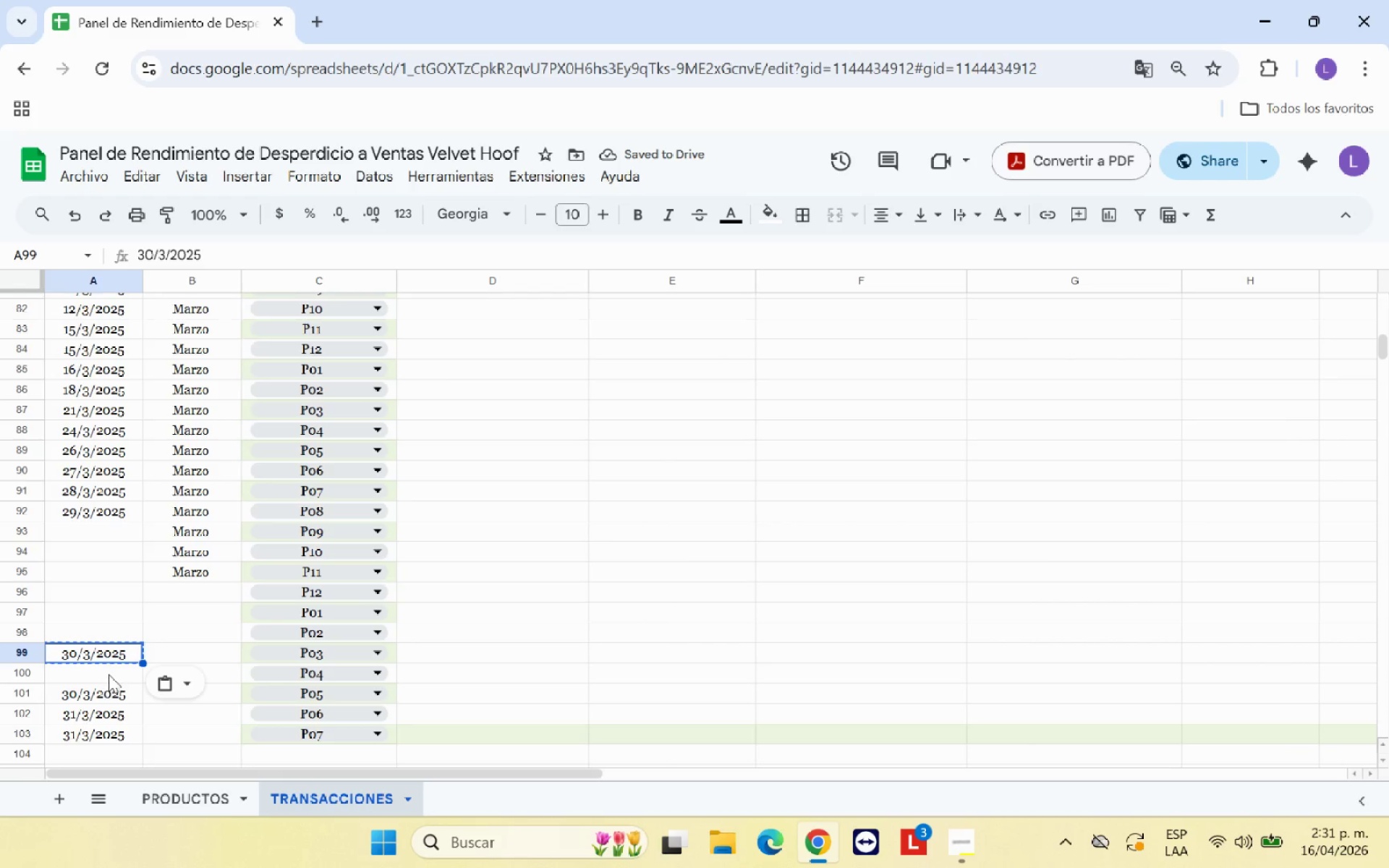 
left_click([109, 674])
 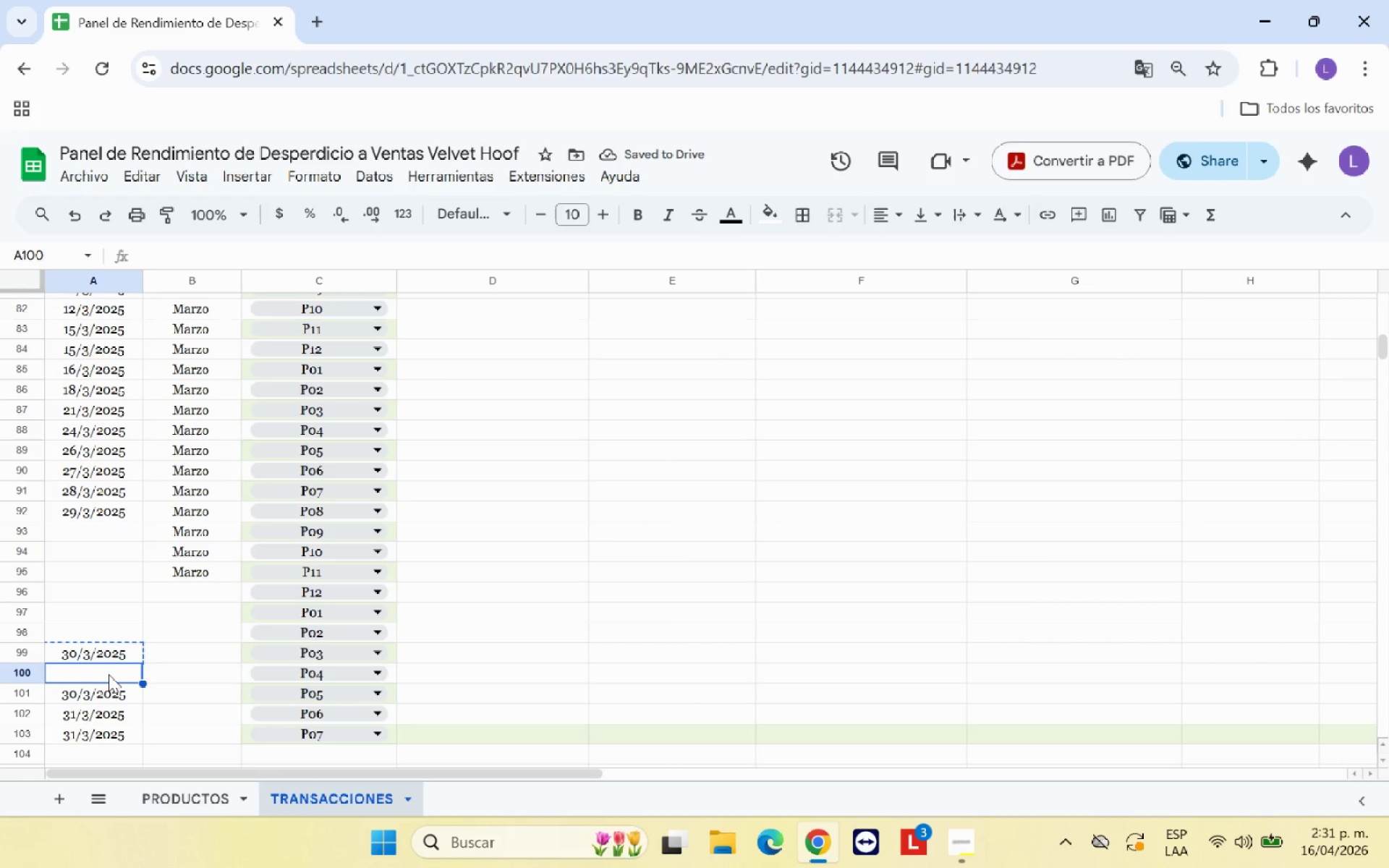 
key(Control+V)
 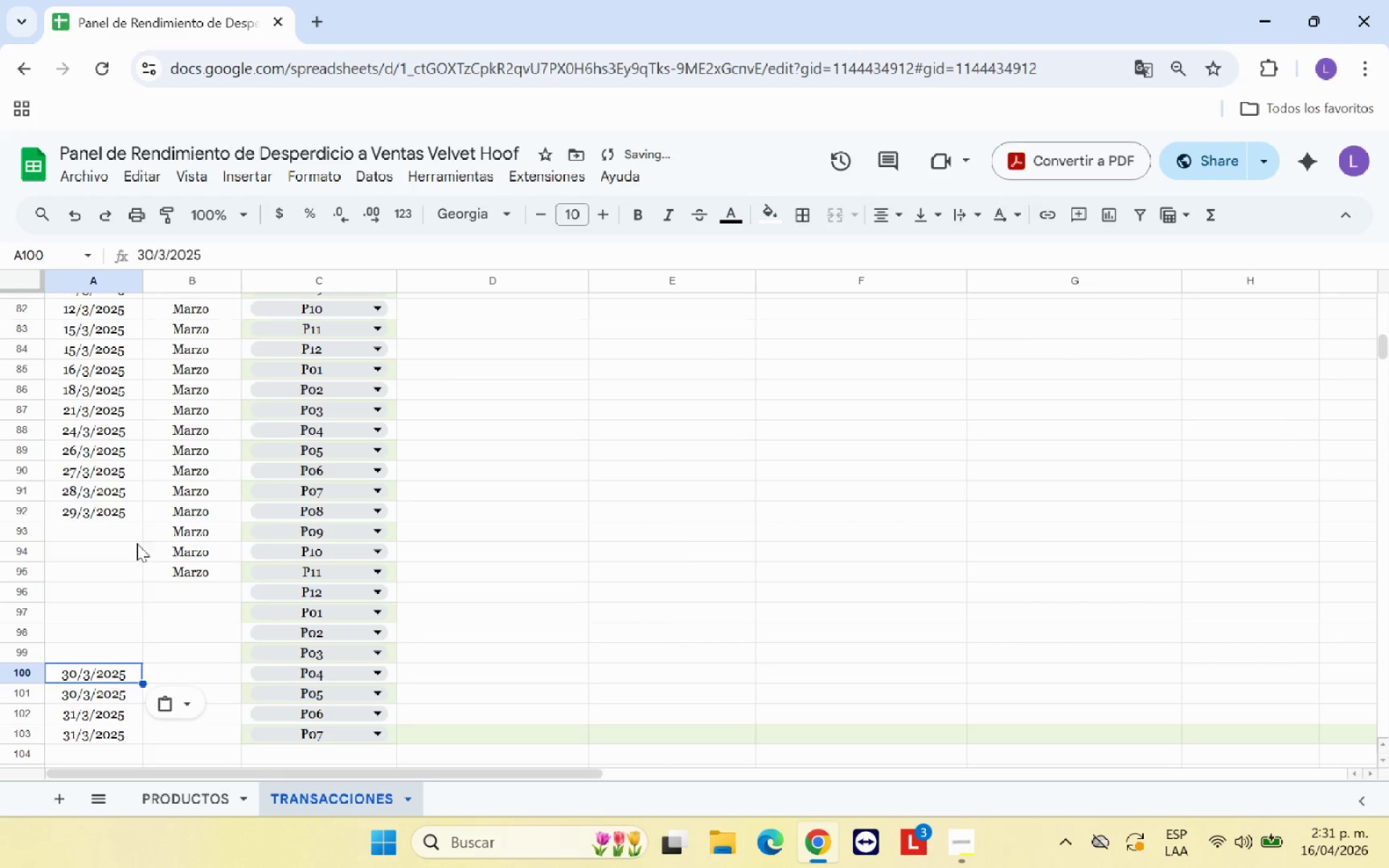 
left_click([137, 543])
 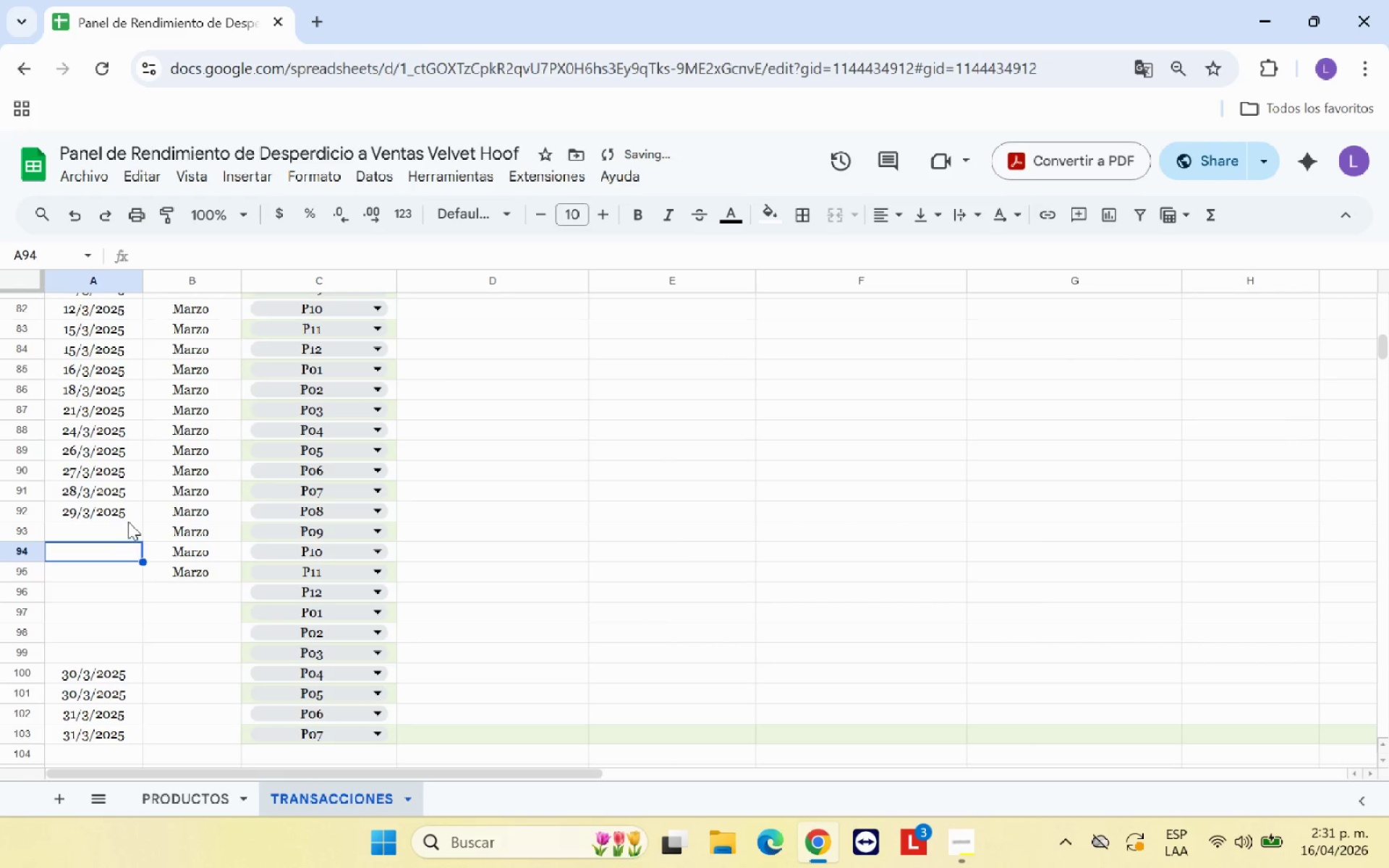 
left_click([127, 519])
 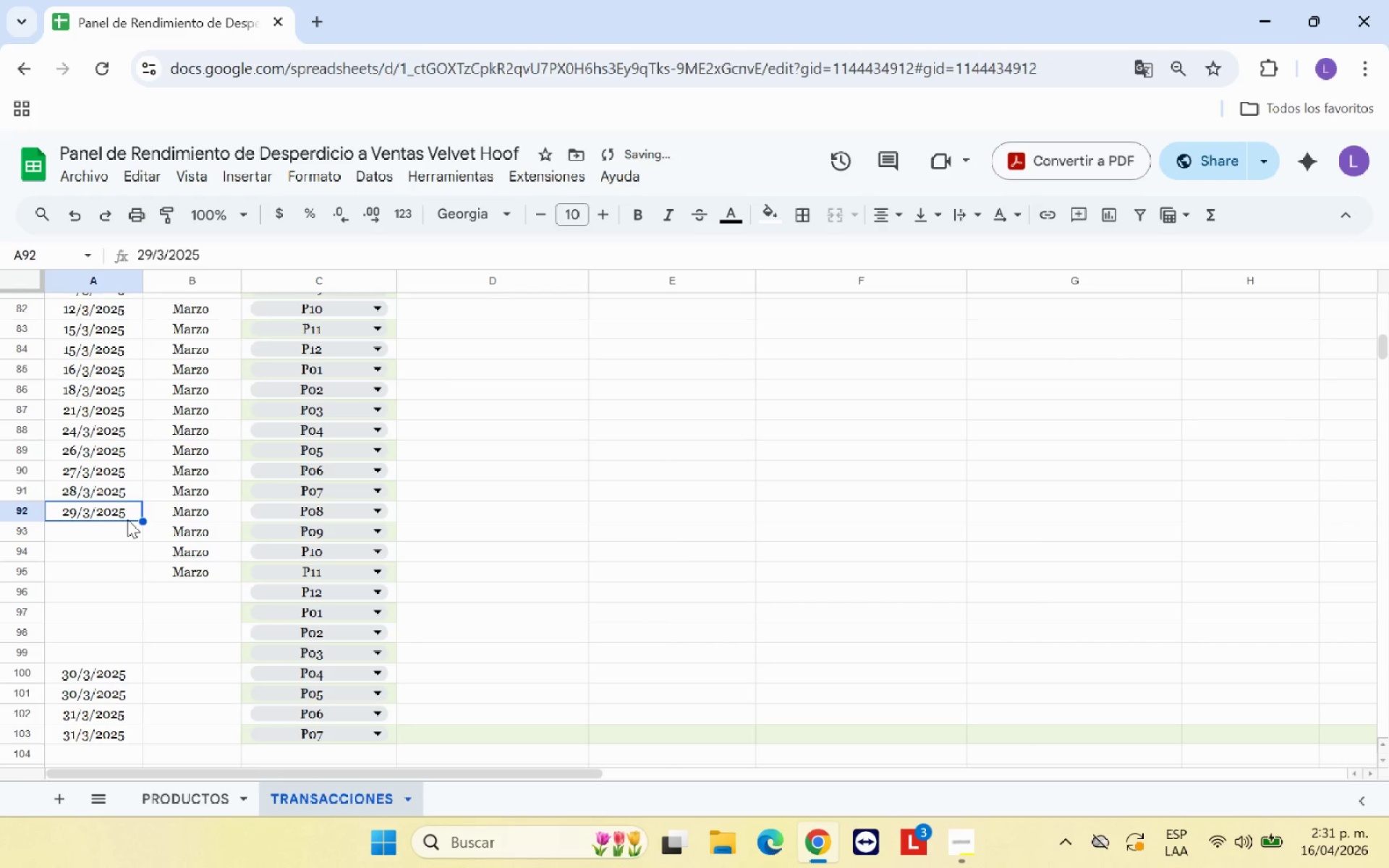 
hold_key(key=ControlLeft, duration=0.77)
 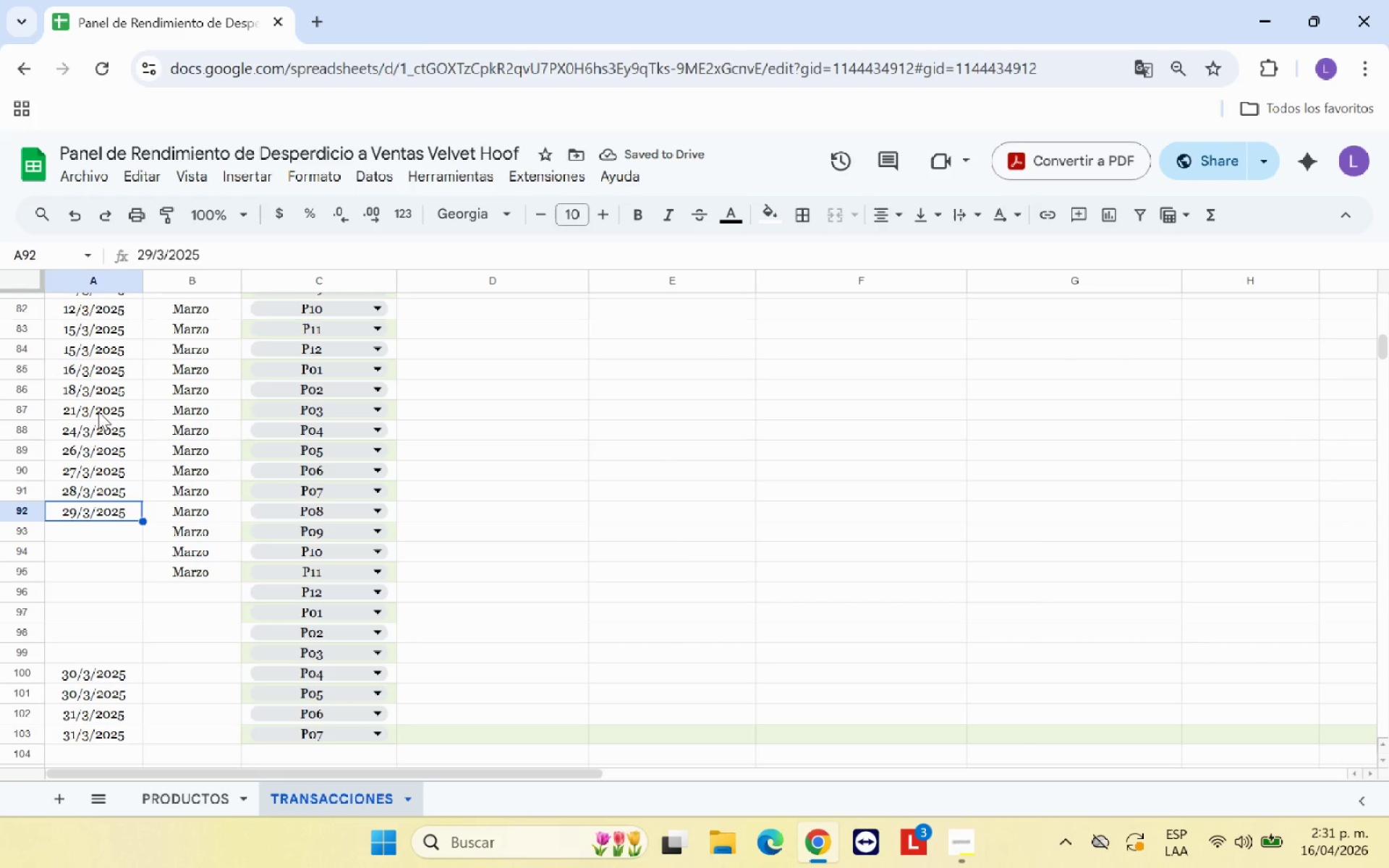 
left_click_drag(start_coordinate=[98, 412], to_coordinate=[98, 509])
 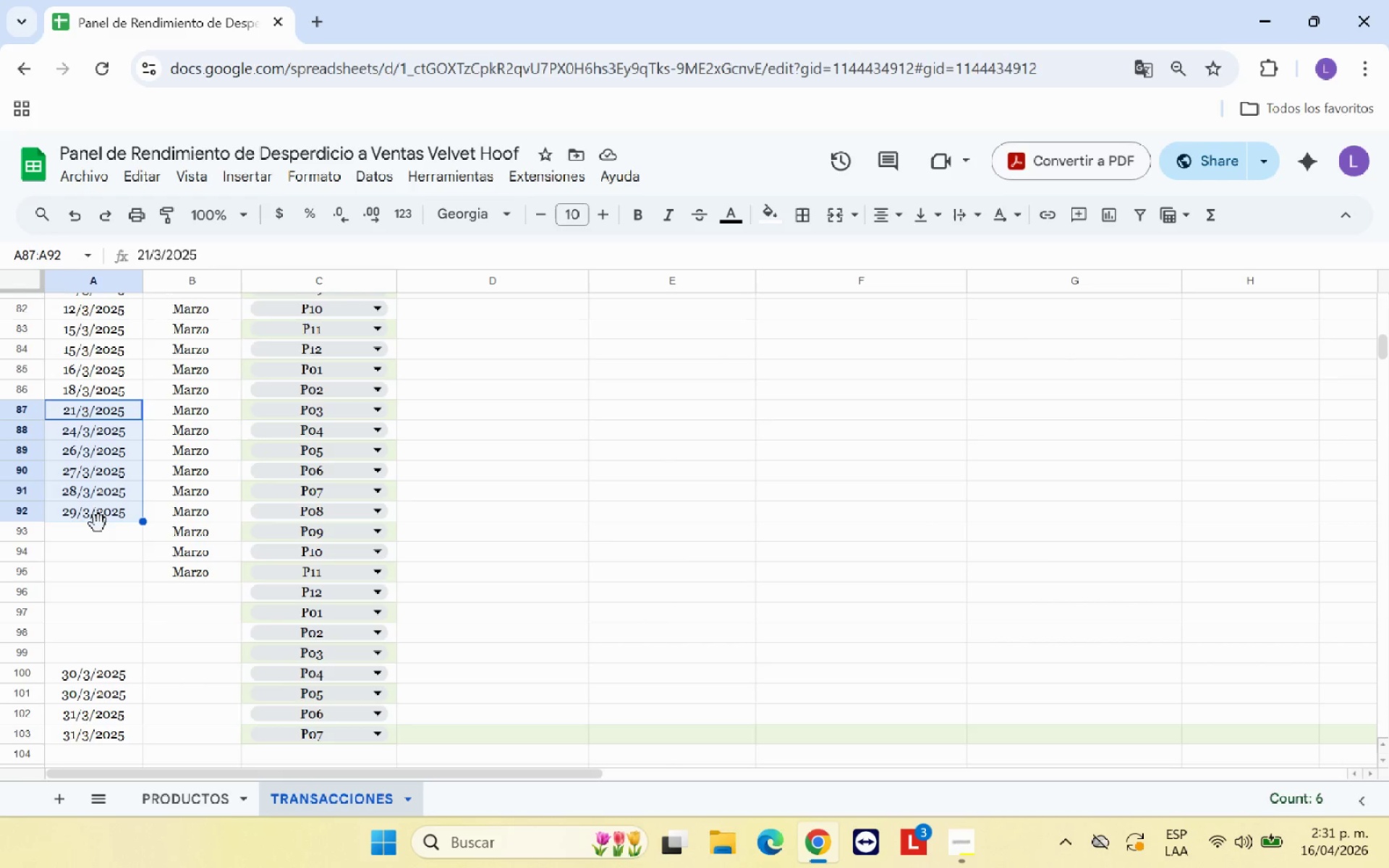 
left_click_drag(start_coordinate=[98, 524], to_coordinate=[91, 645])
 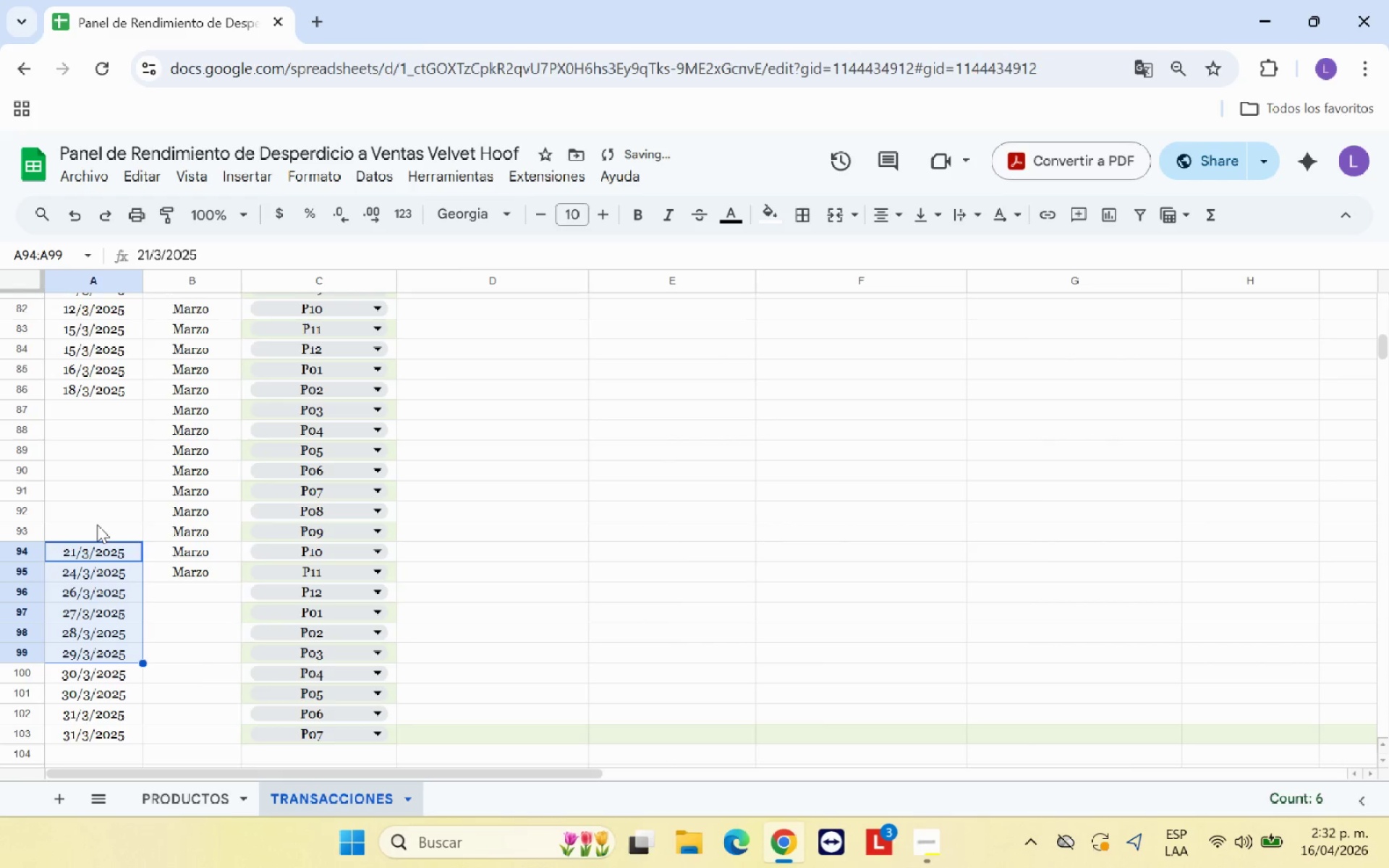 
left_click([97, 524])
 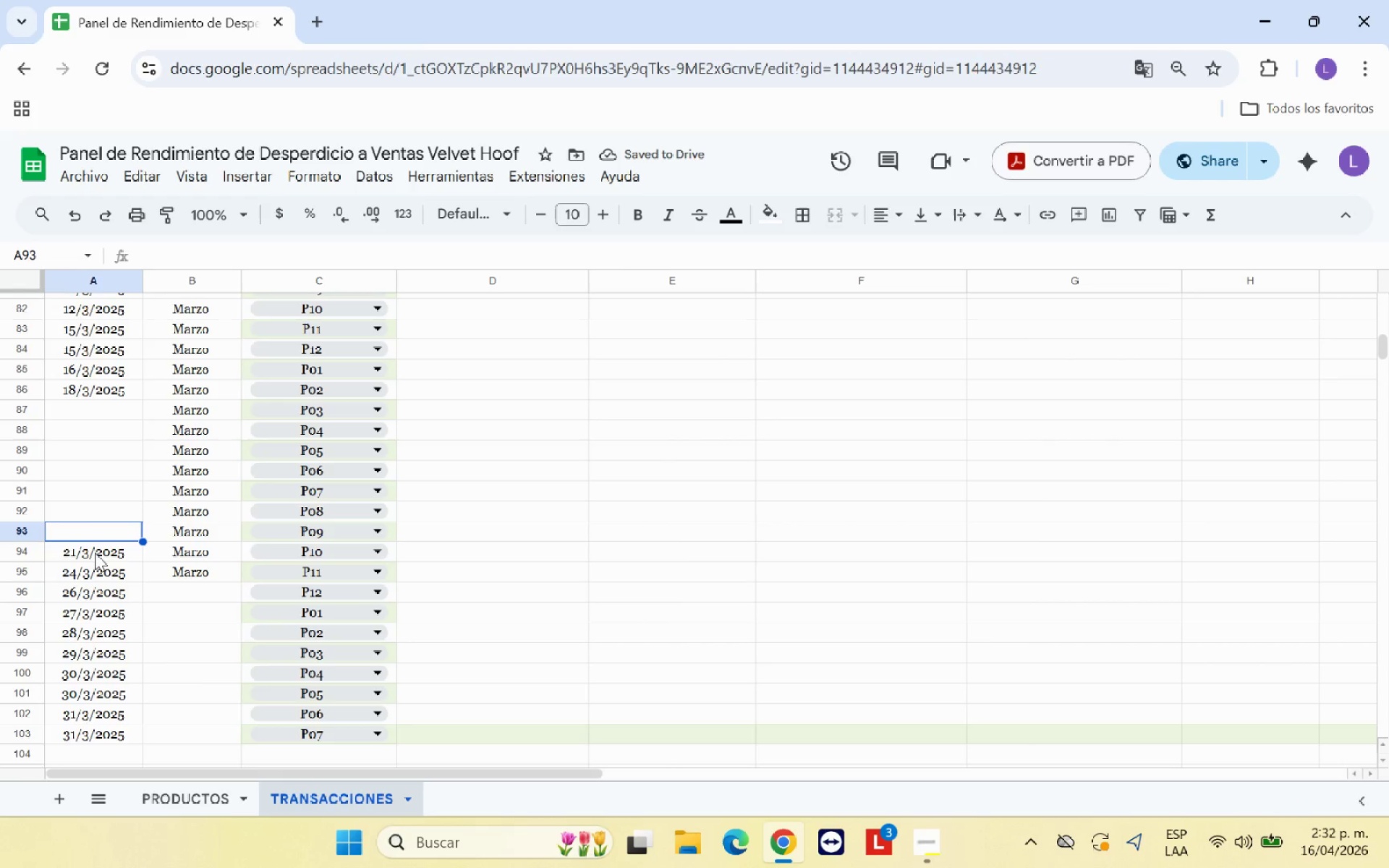 
left_click([95, 553])
 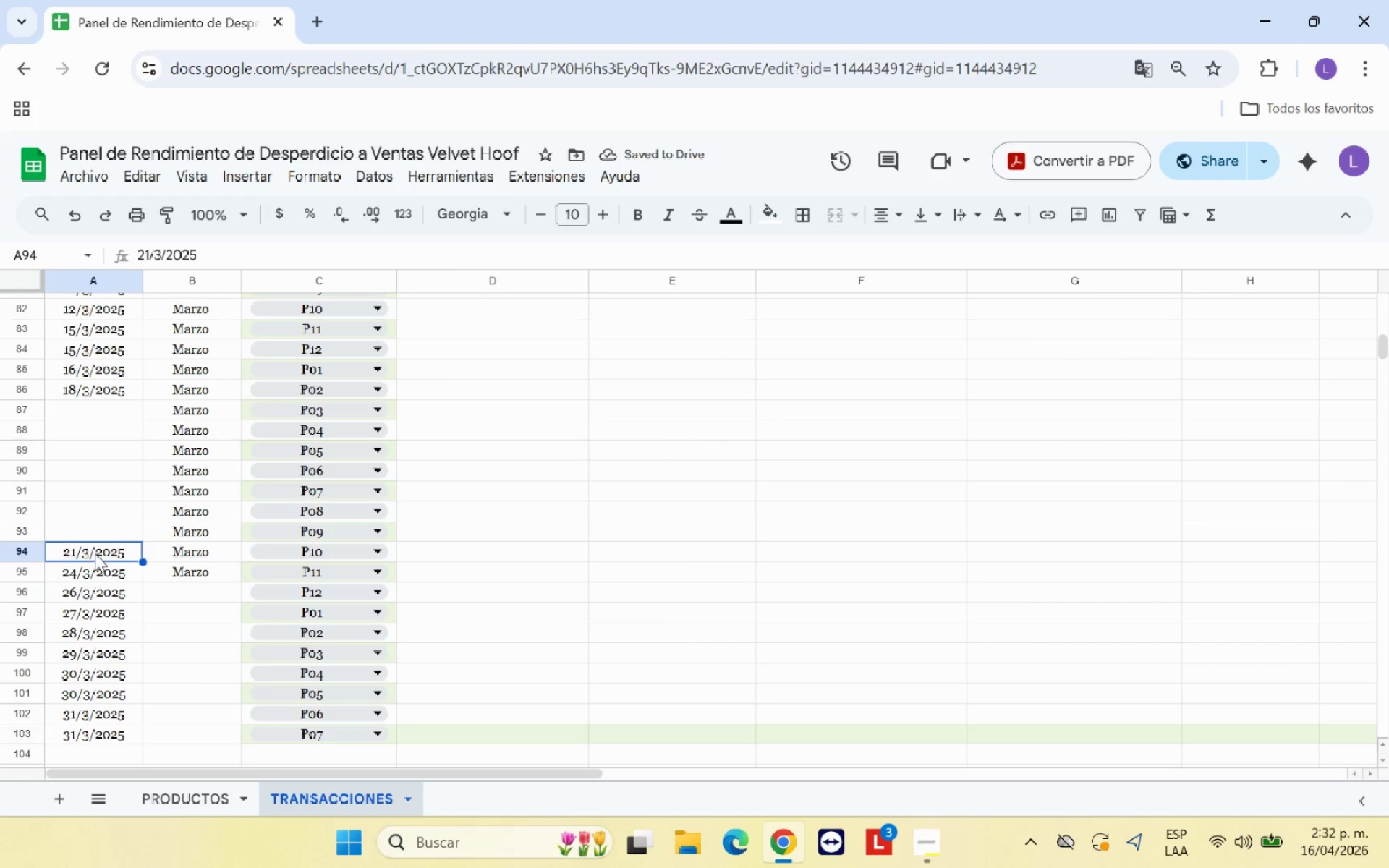 
key(Control+C)
 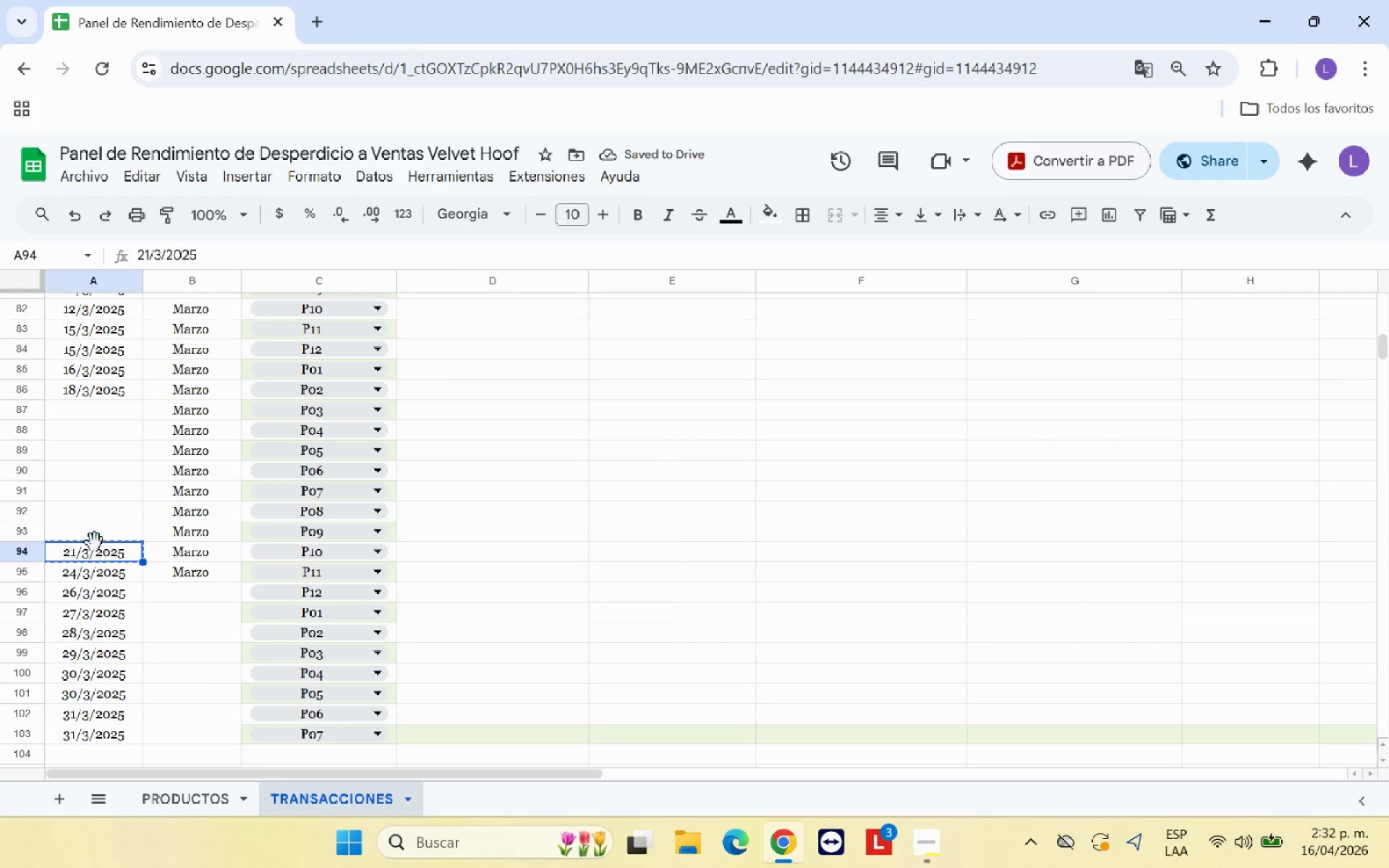 
left_click_drag(start_coordinate=[95, 542], to_coordinate=[98, 516])
 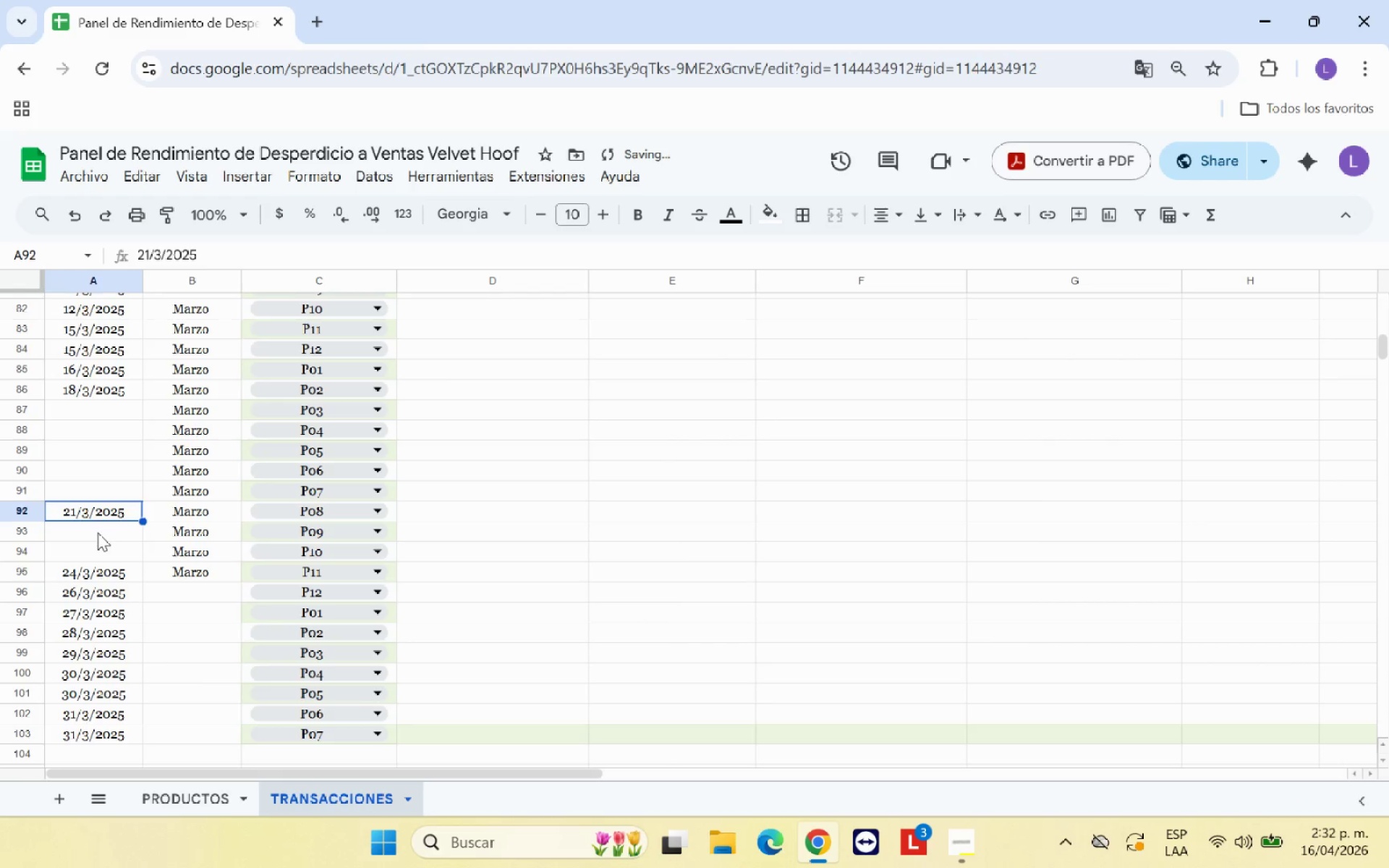 
left_click([98, 532])
 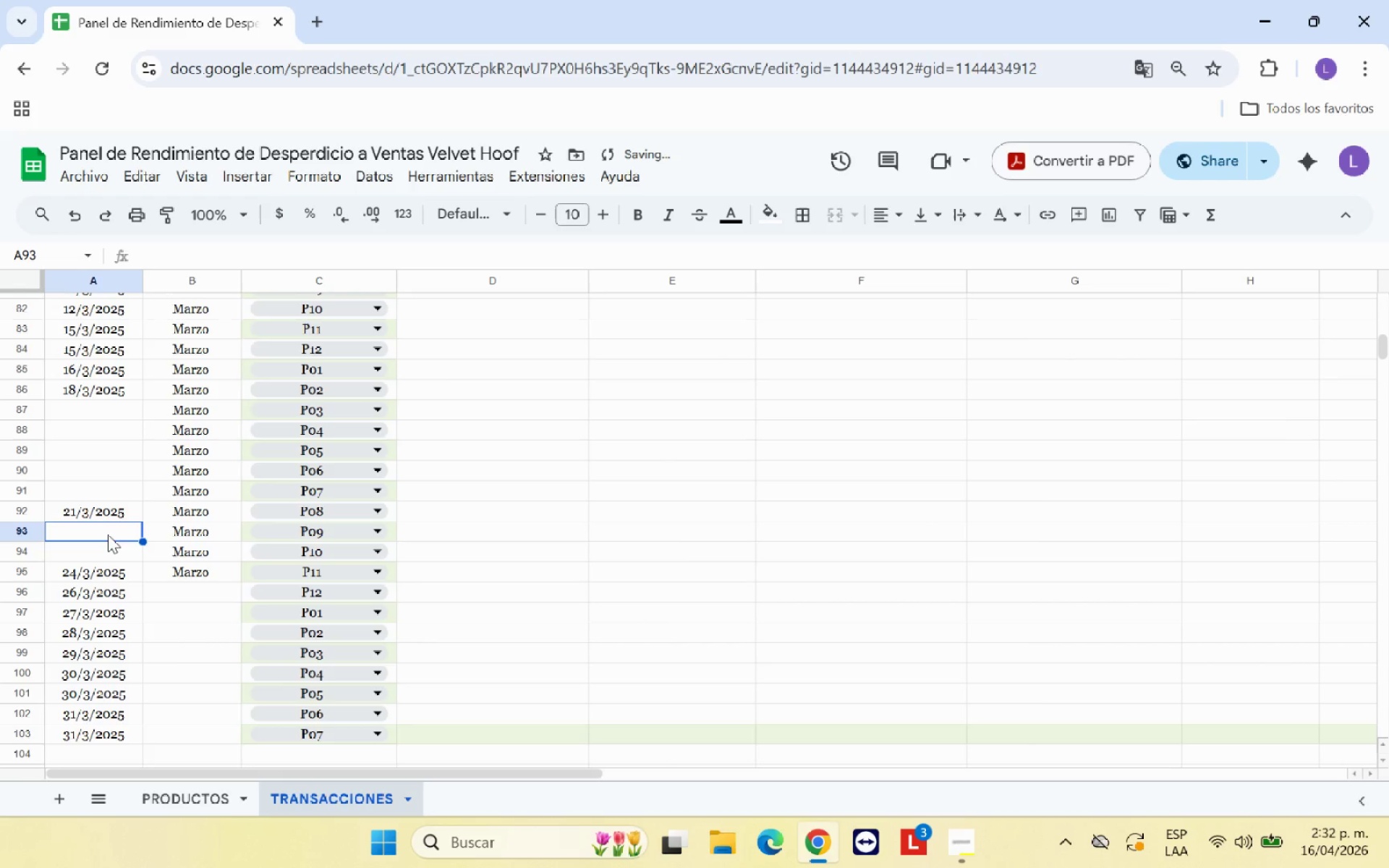 
key(Control+V)
 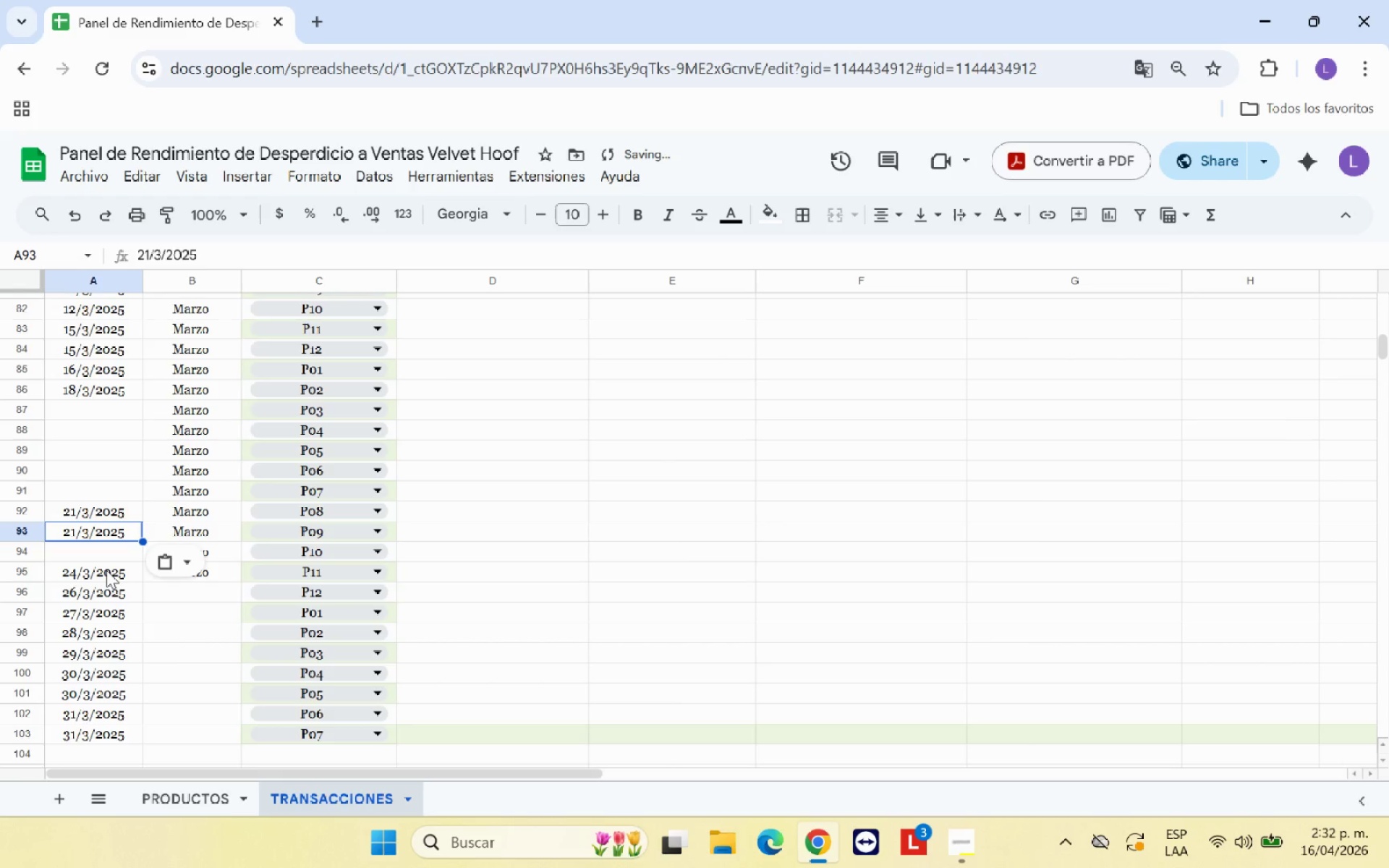 
left_click([106, 570])
 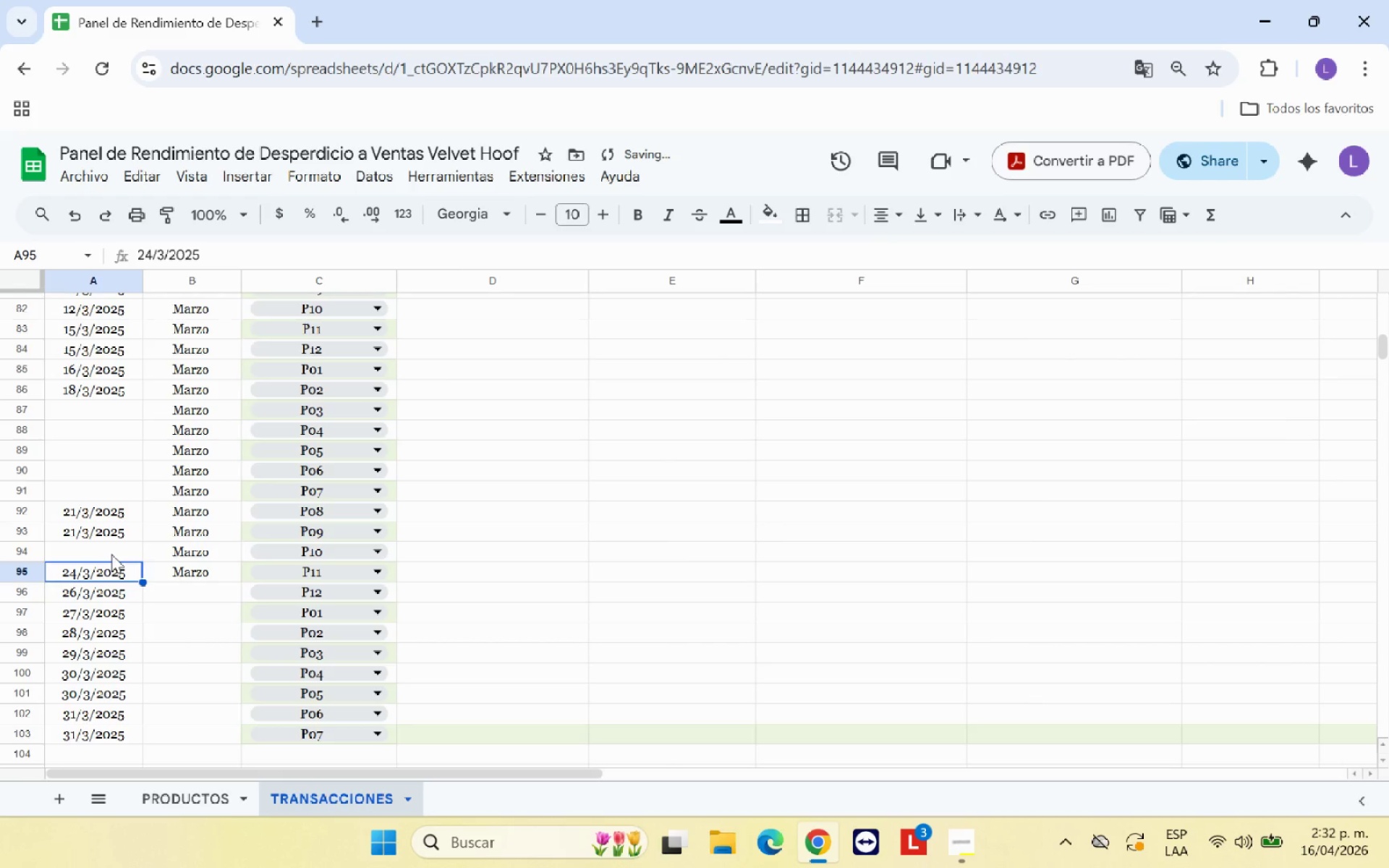 
left_click([111, 554])
 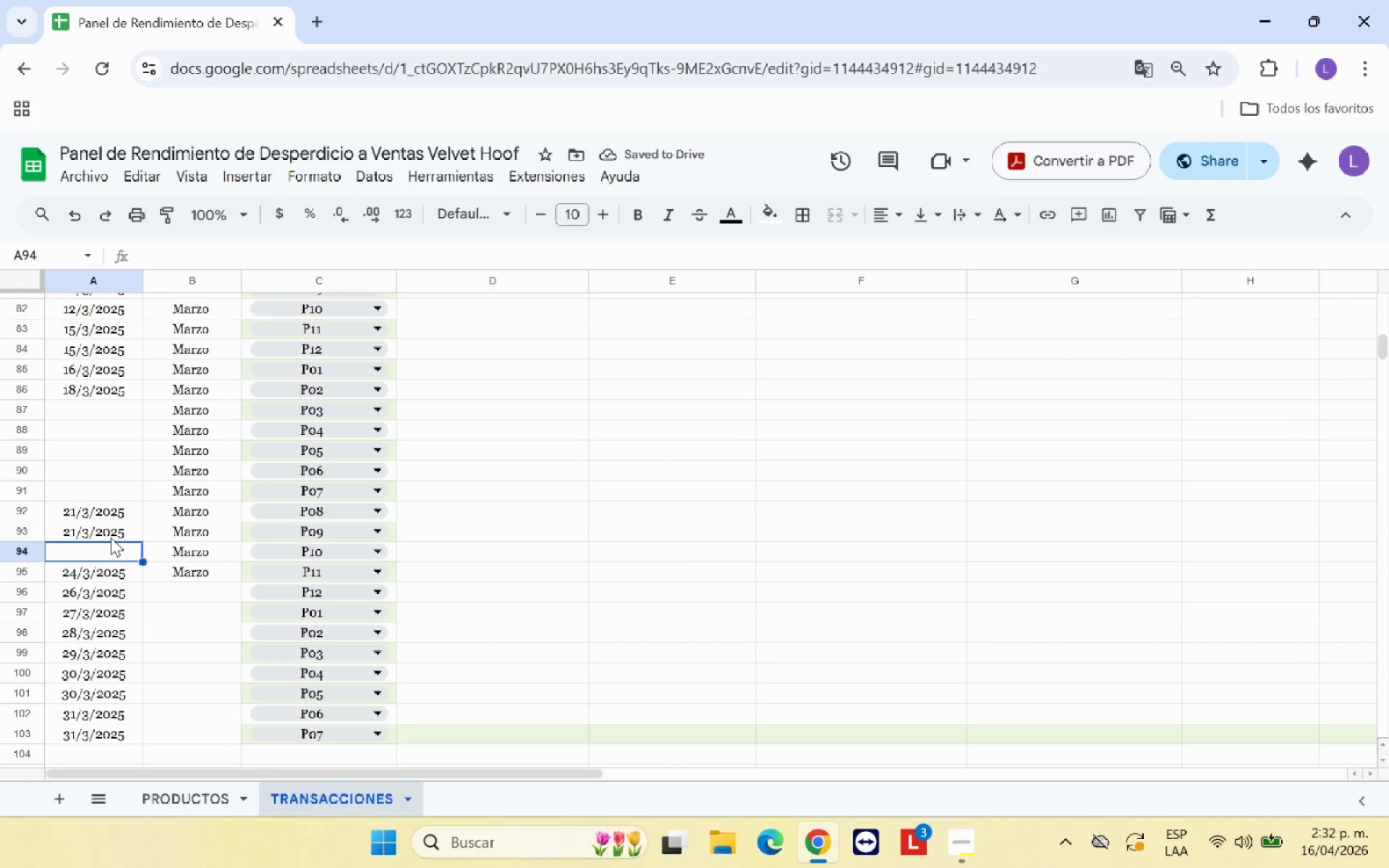 
left_click([111, 537])
 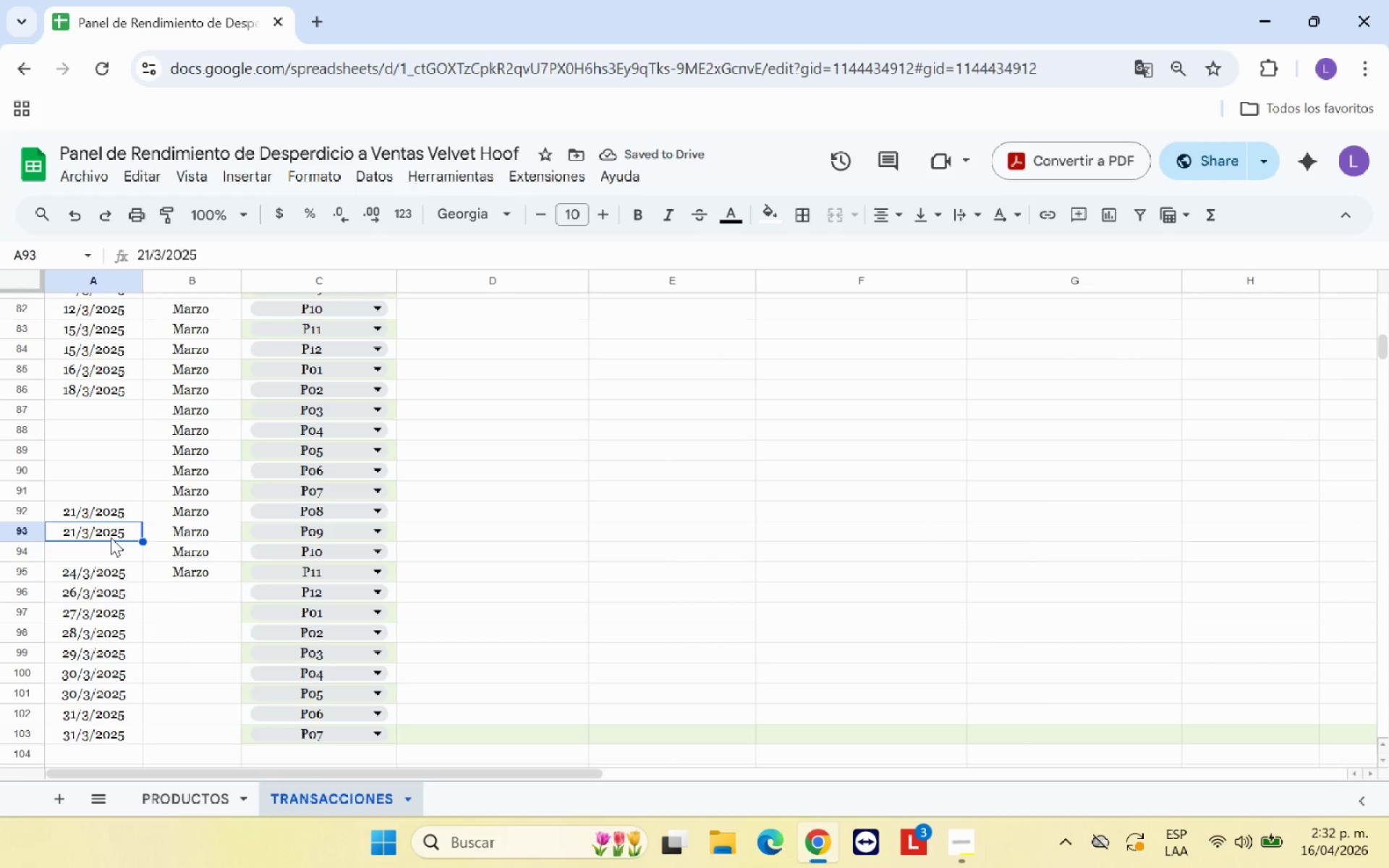 
key(Control+C)
 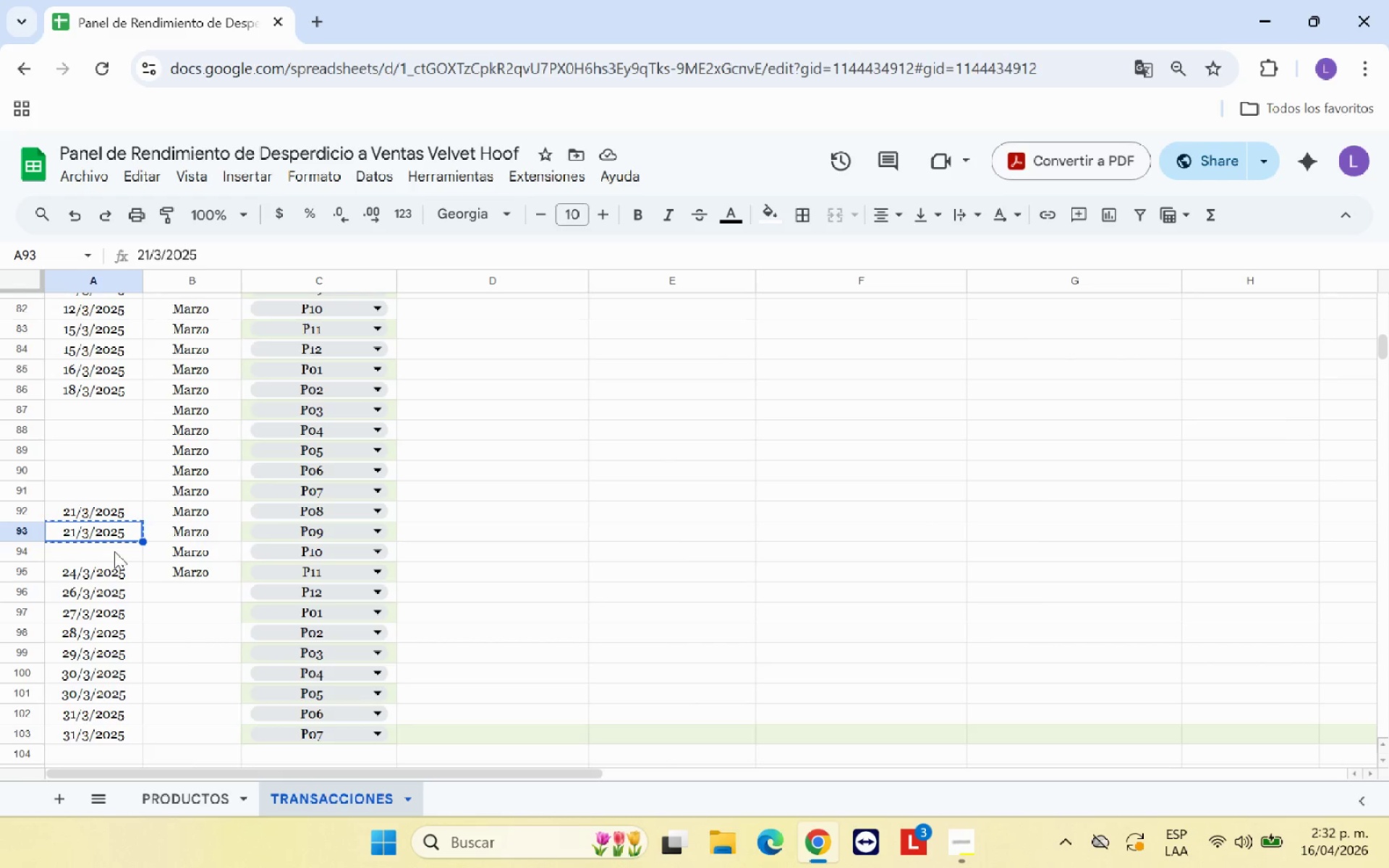 
left_click([114, 551])
 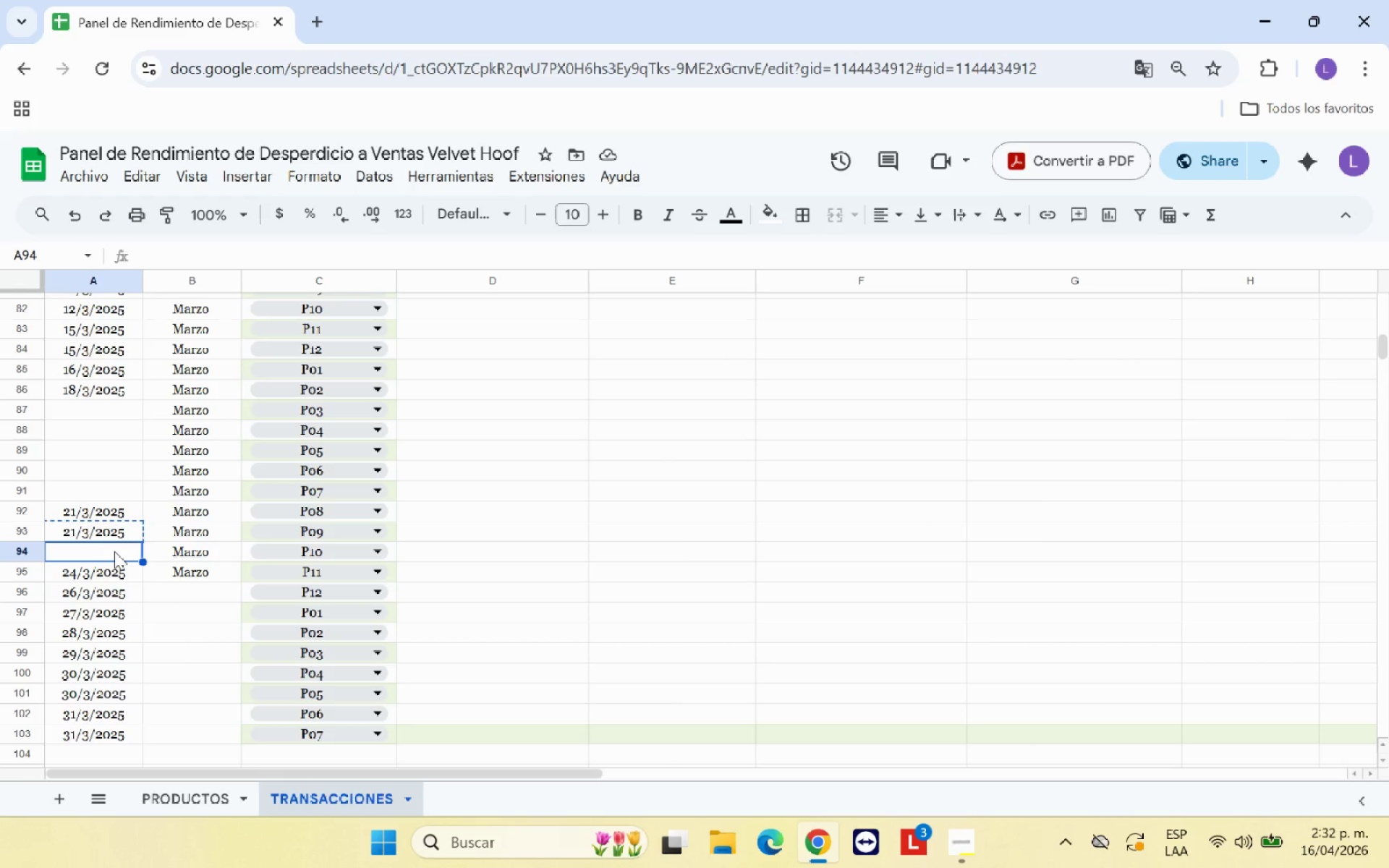 
key(Control+V)
 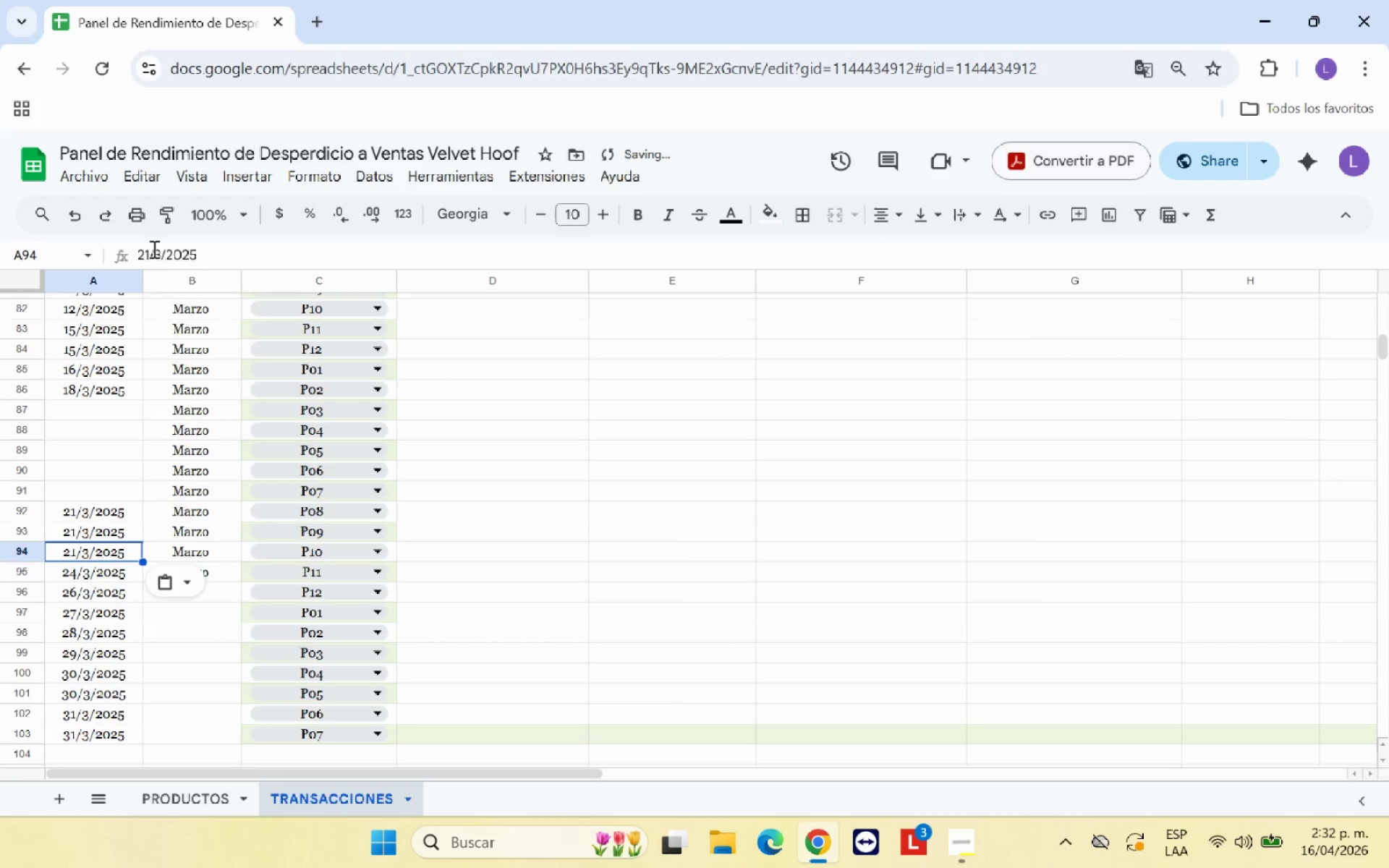 
left_click([150, 251])
 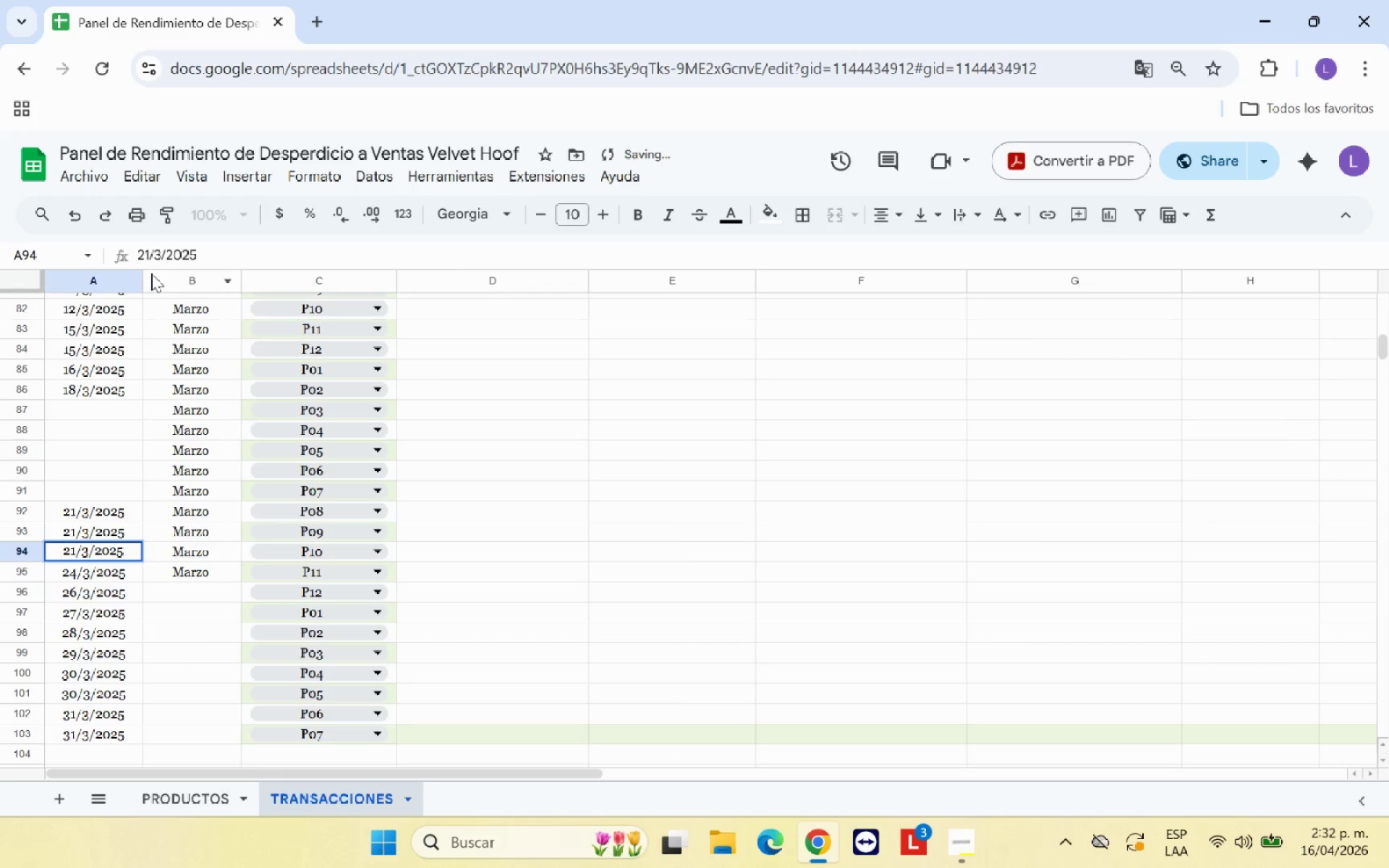 
key(Backspace)
 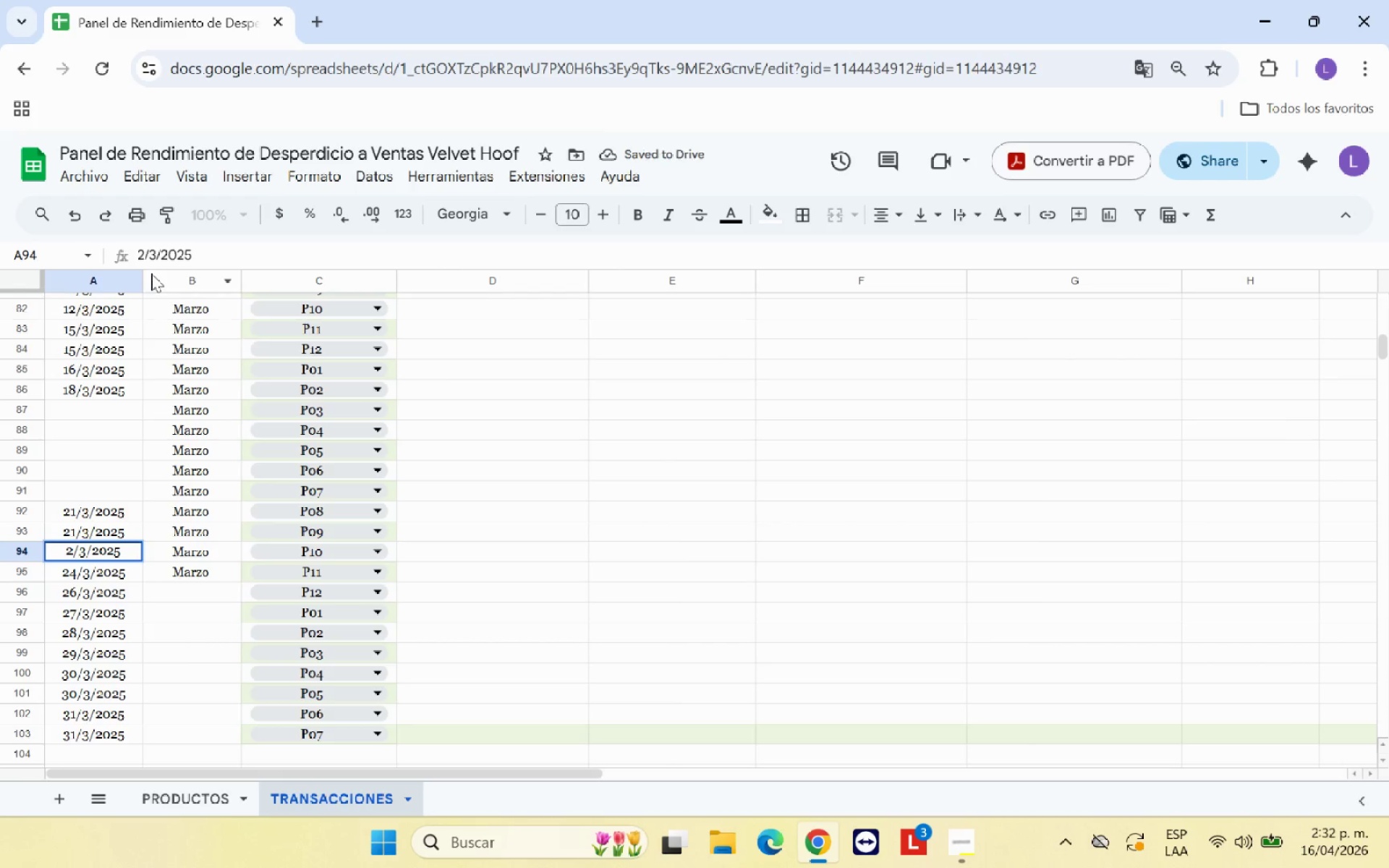 
key(3)
 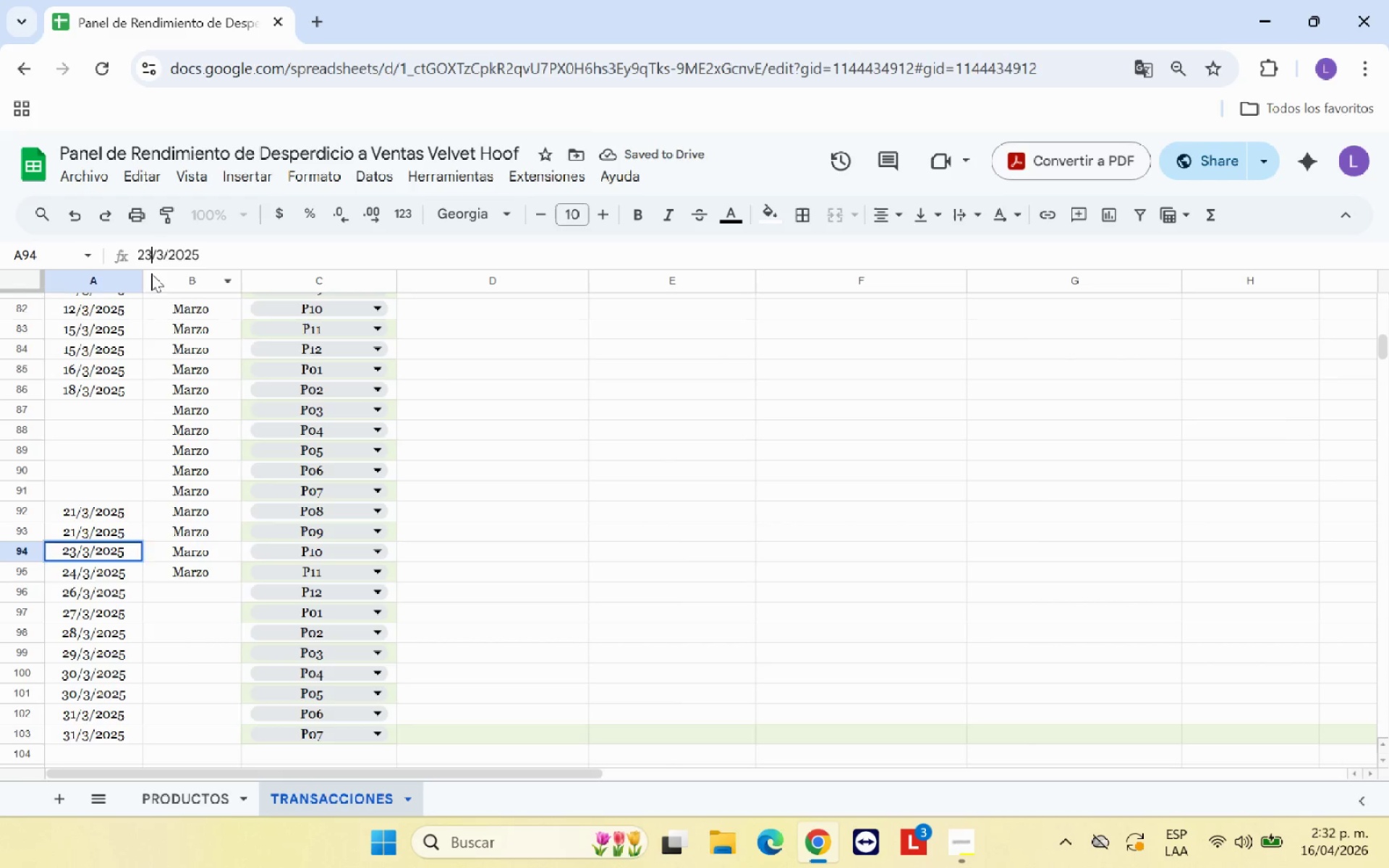 
key(Enter)
 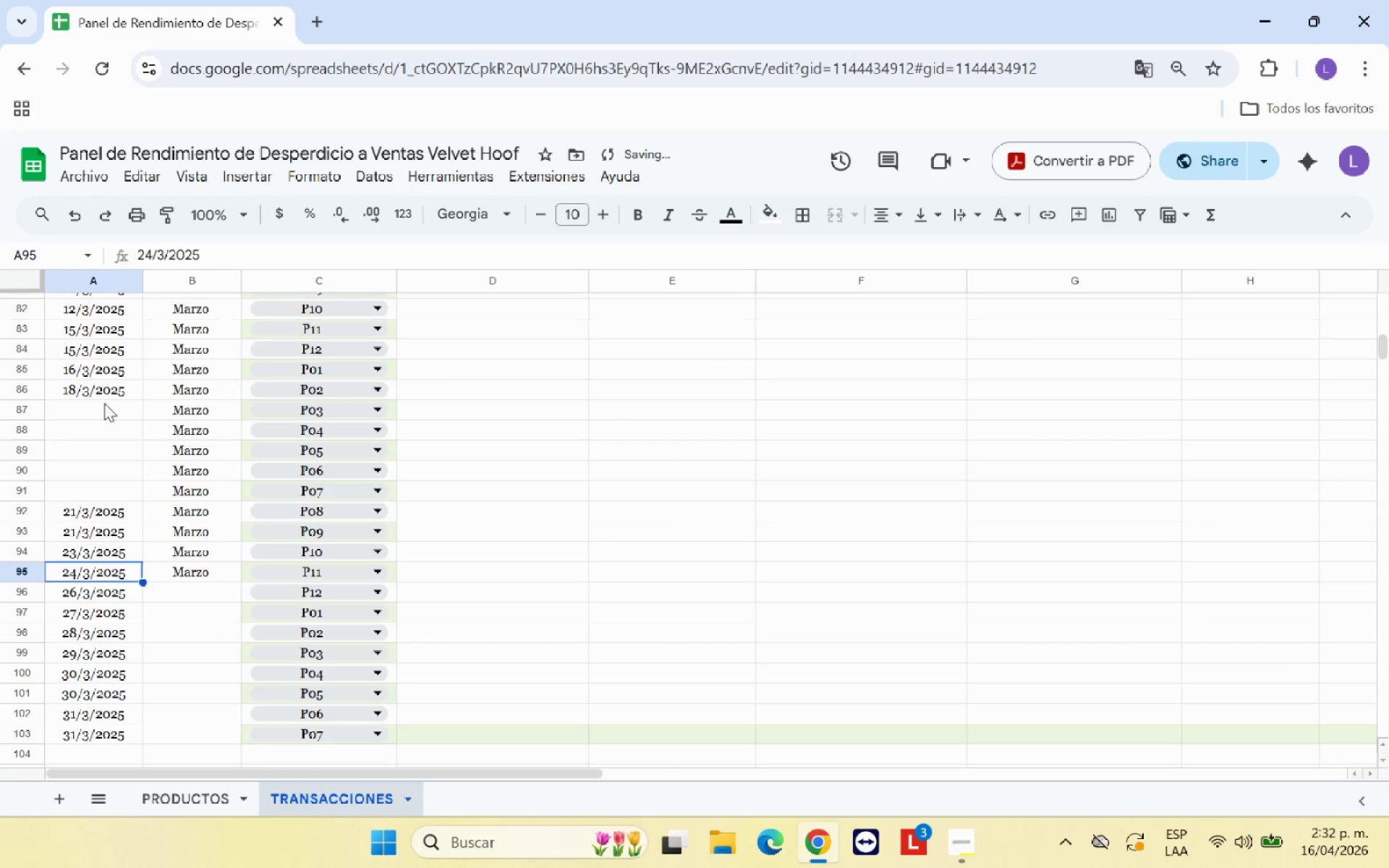 
left_click([111, 384])
 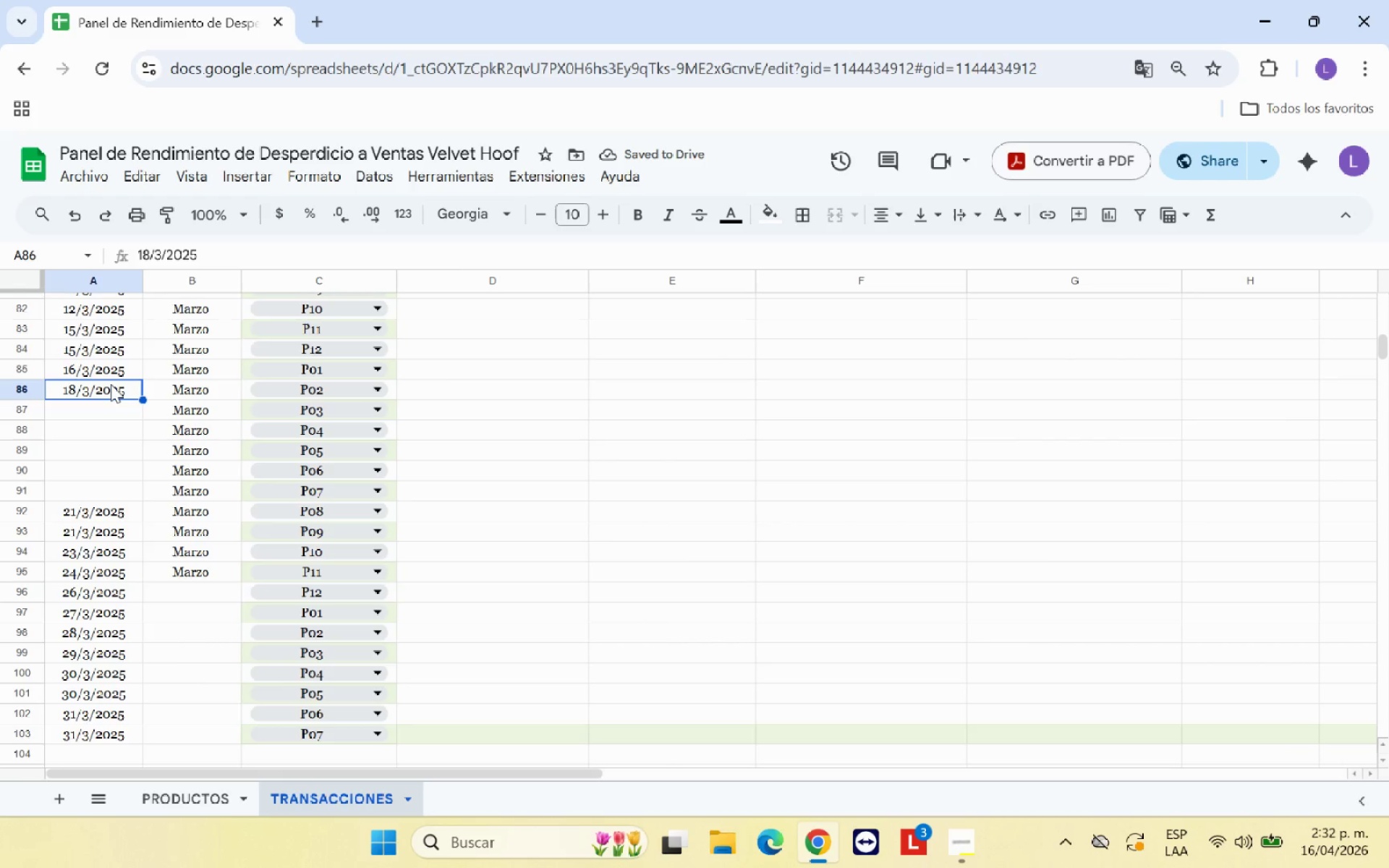 
key(Control+C)
 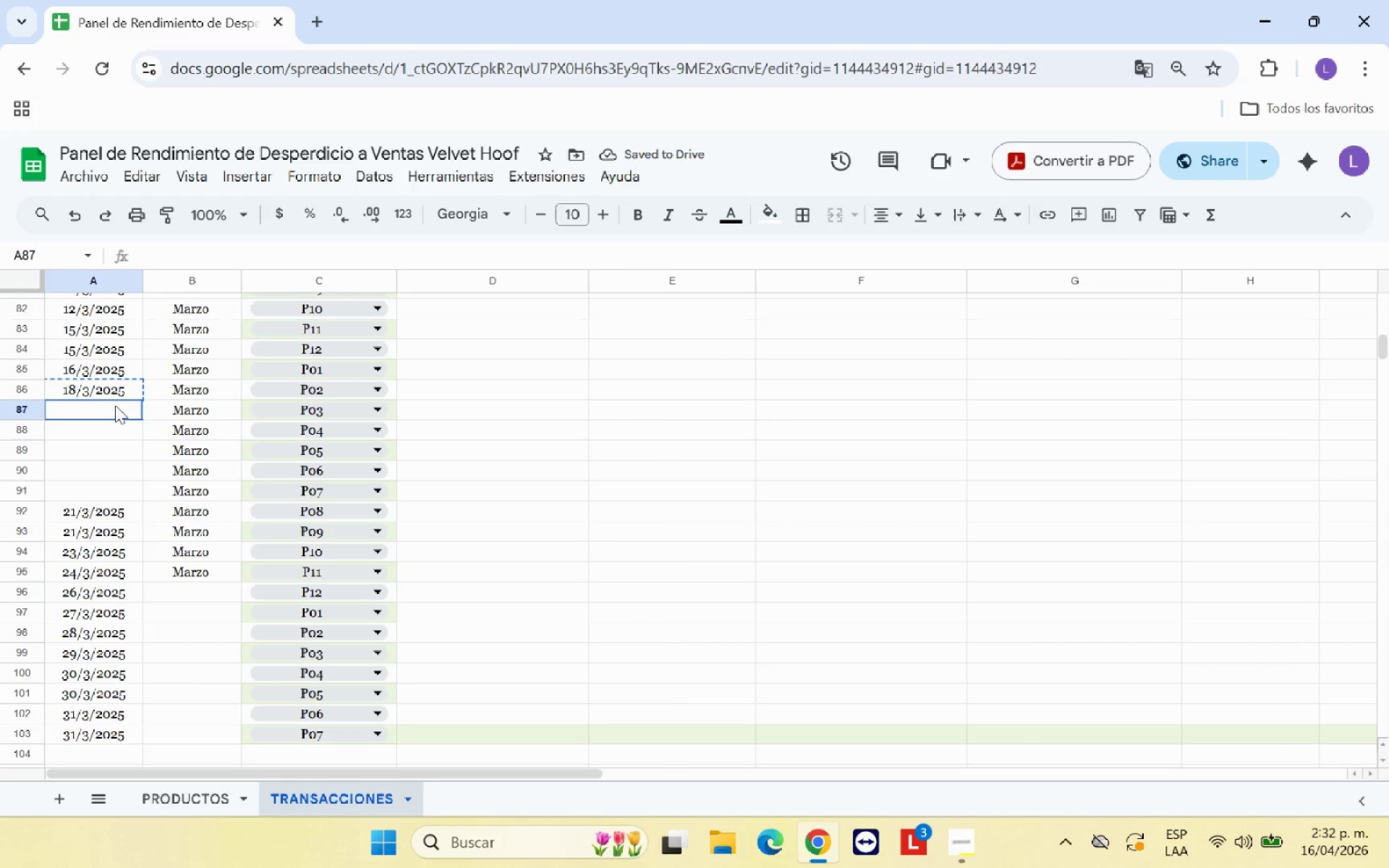 
key(Control+V)
 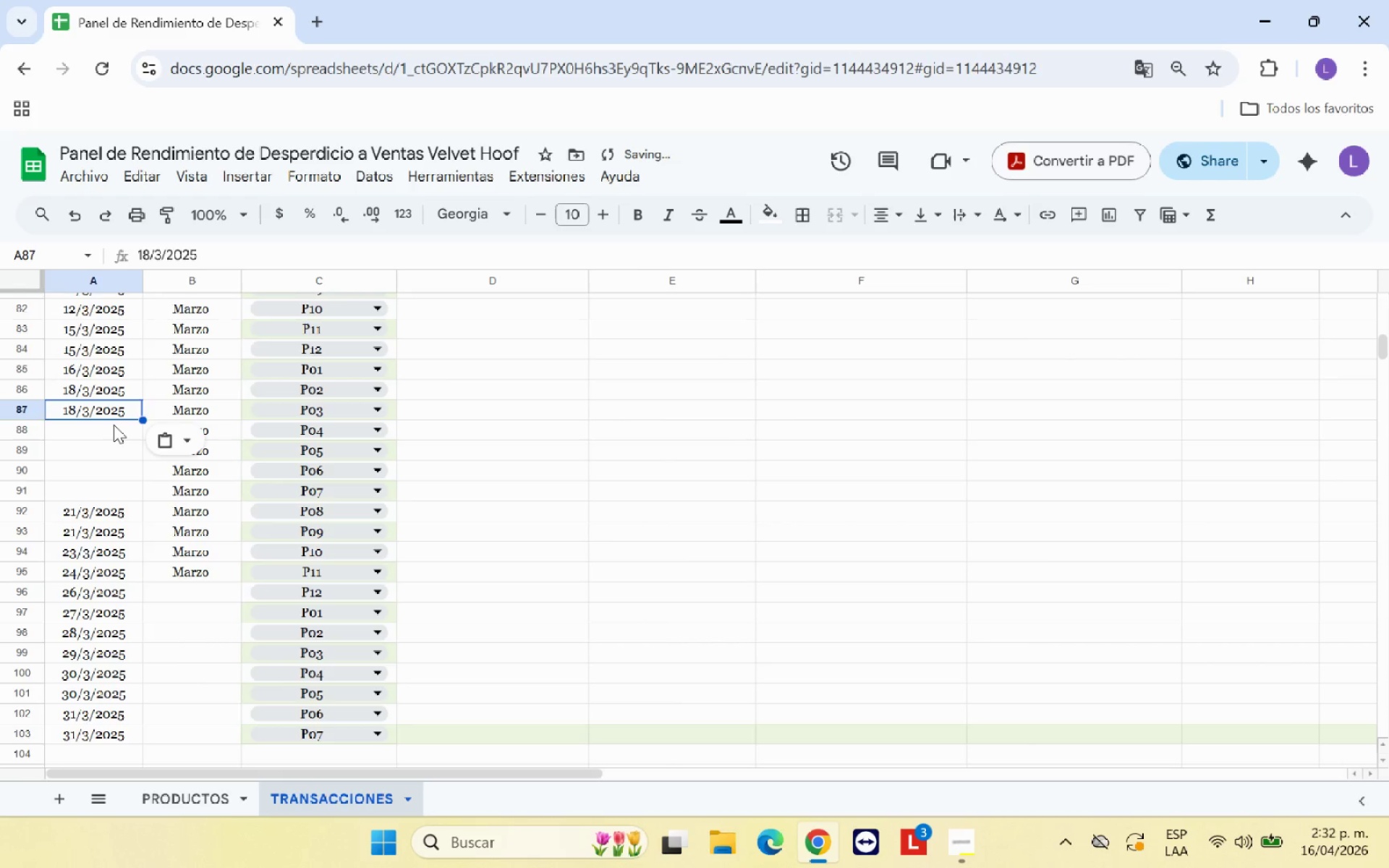 
left_click([114, 425])
 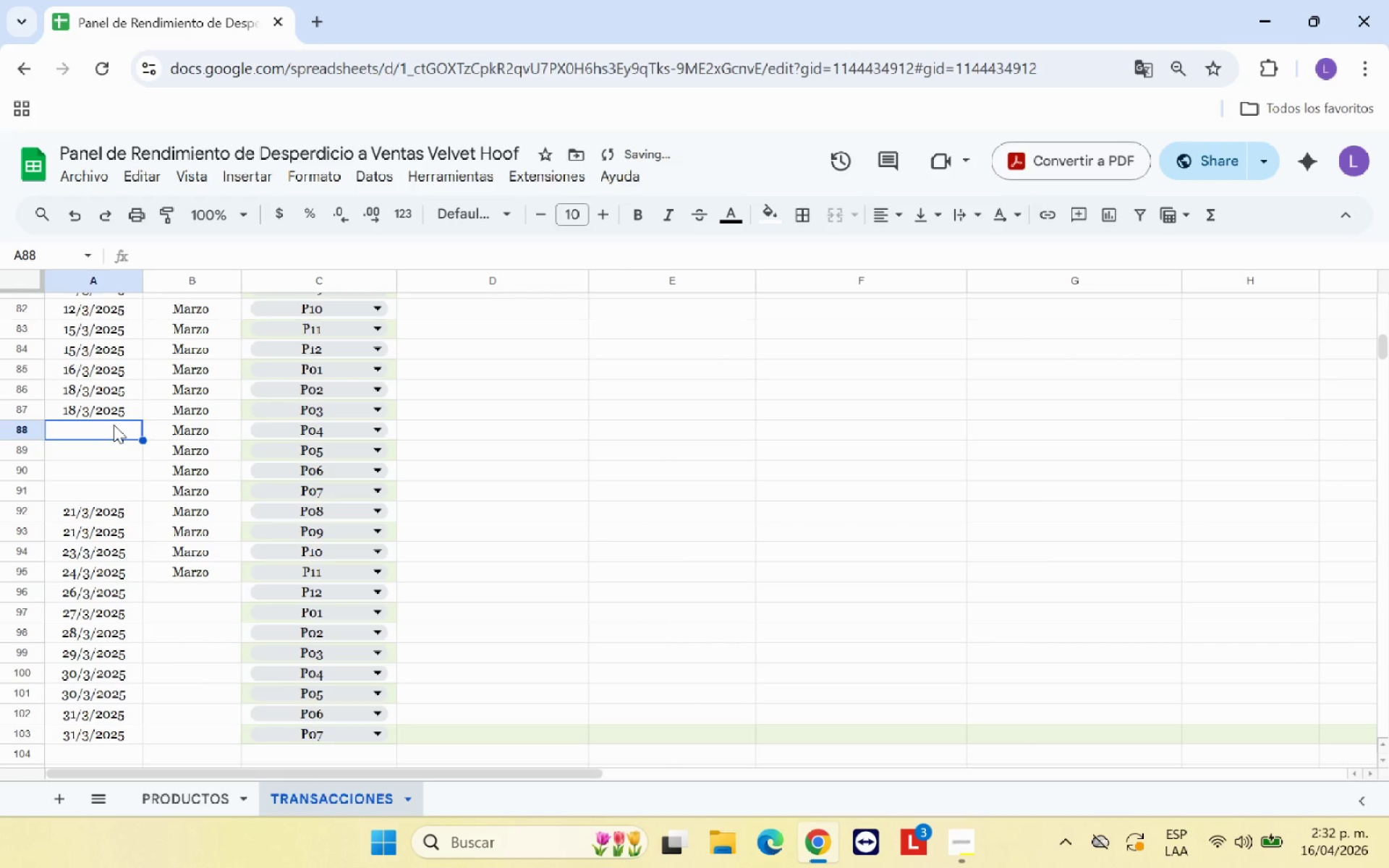 
key(Control+V)
 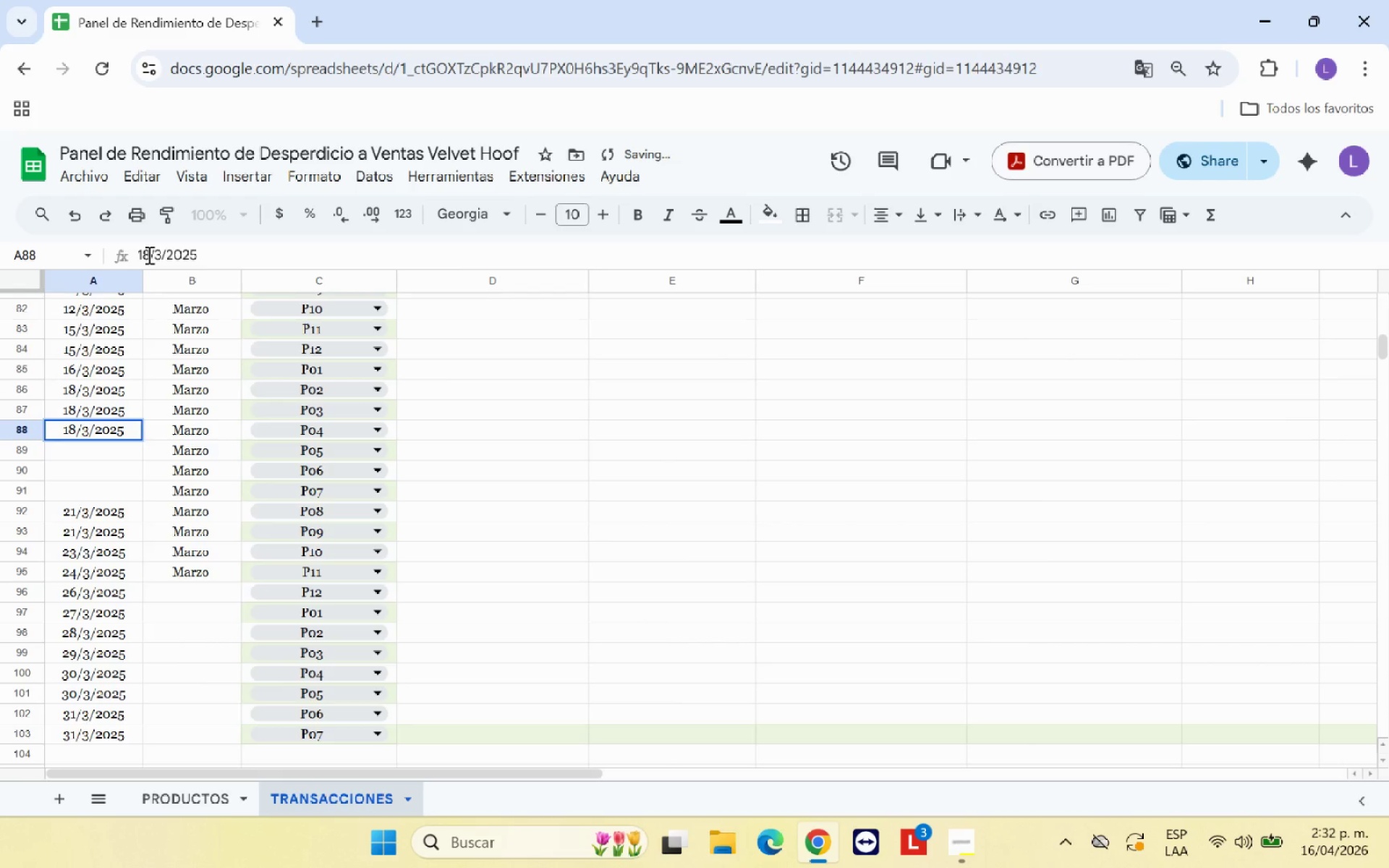 
key(Backspace)
 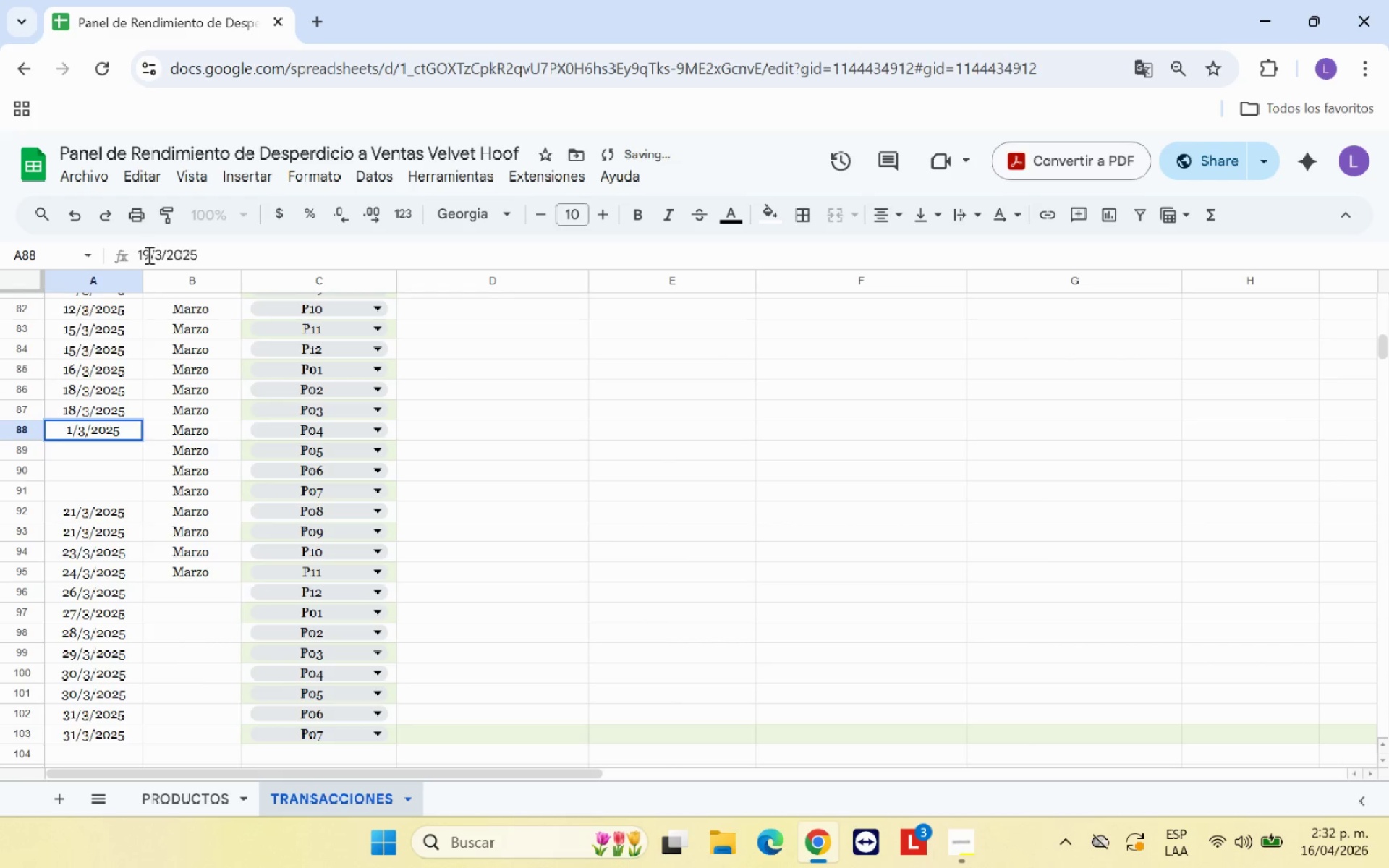 
key(9)
 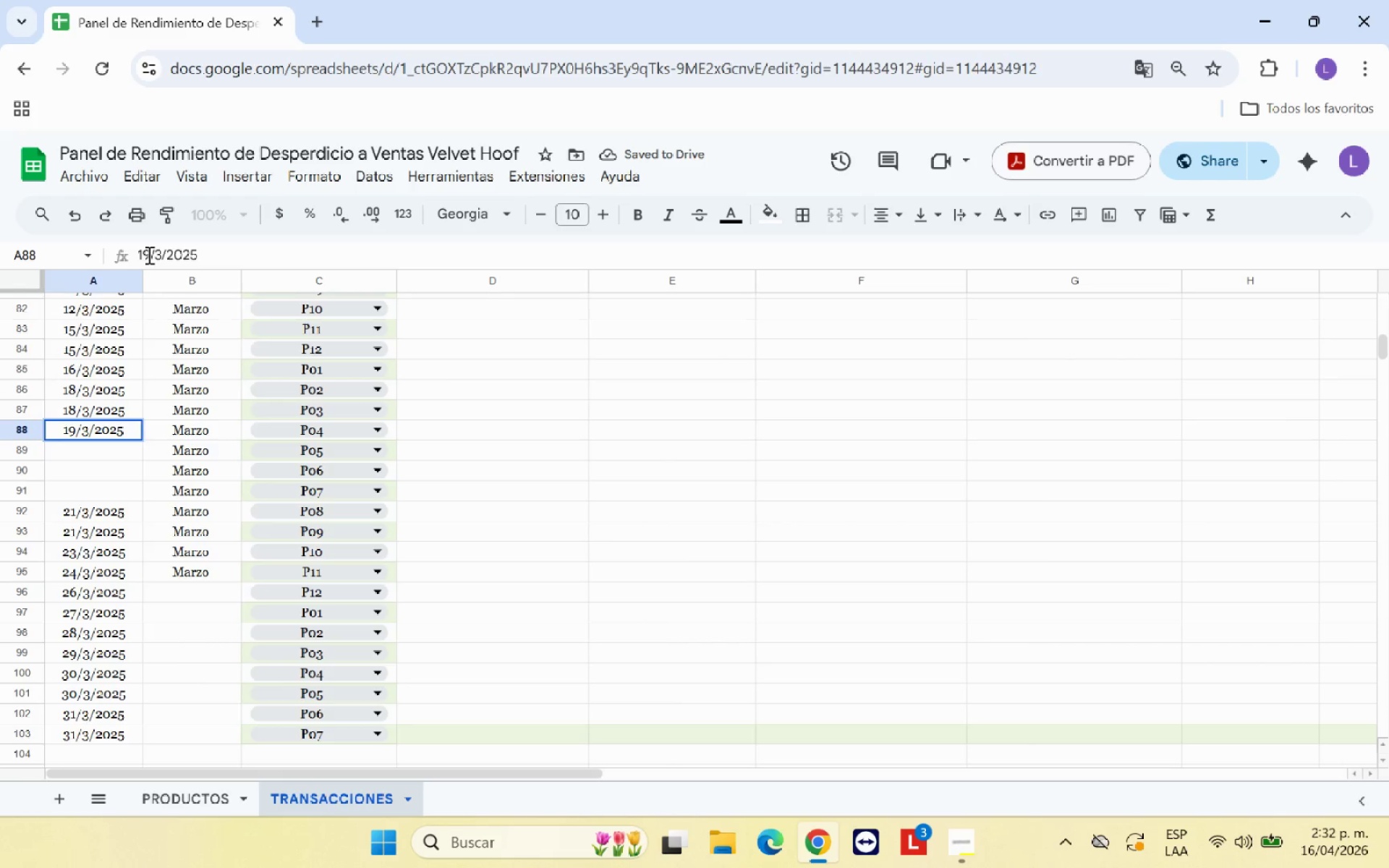 
key(Enter)
 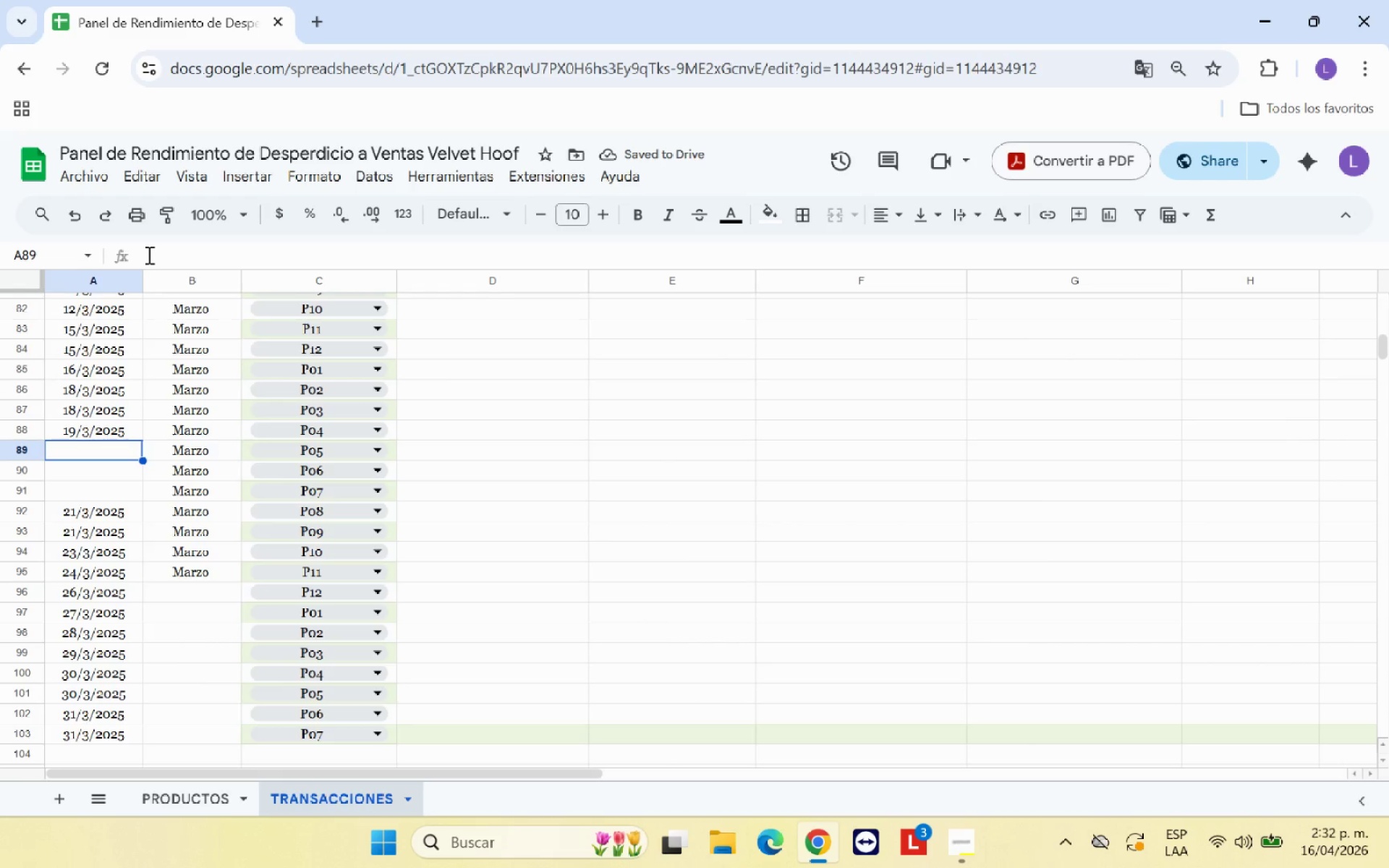 
left_click([106, 430])
 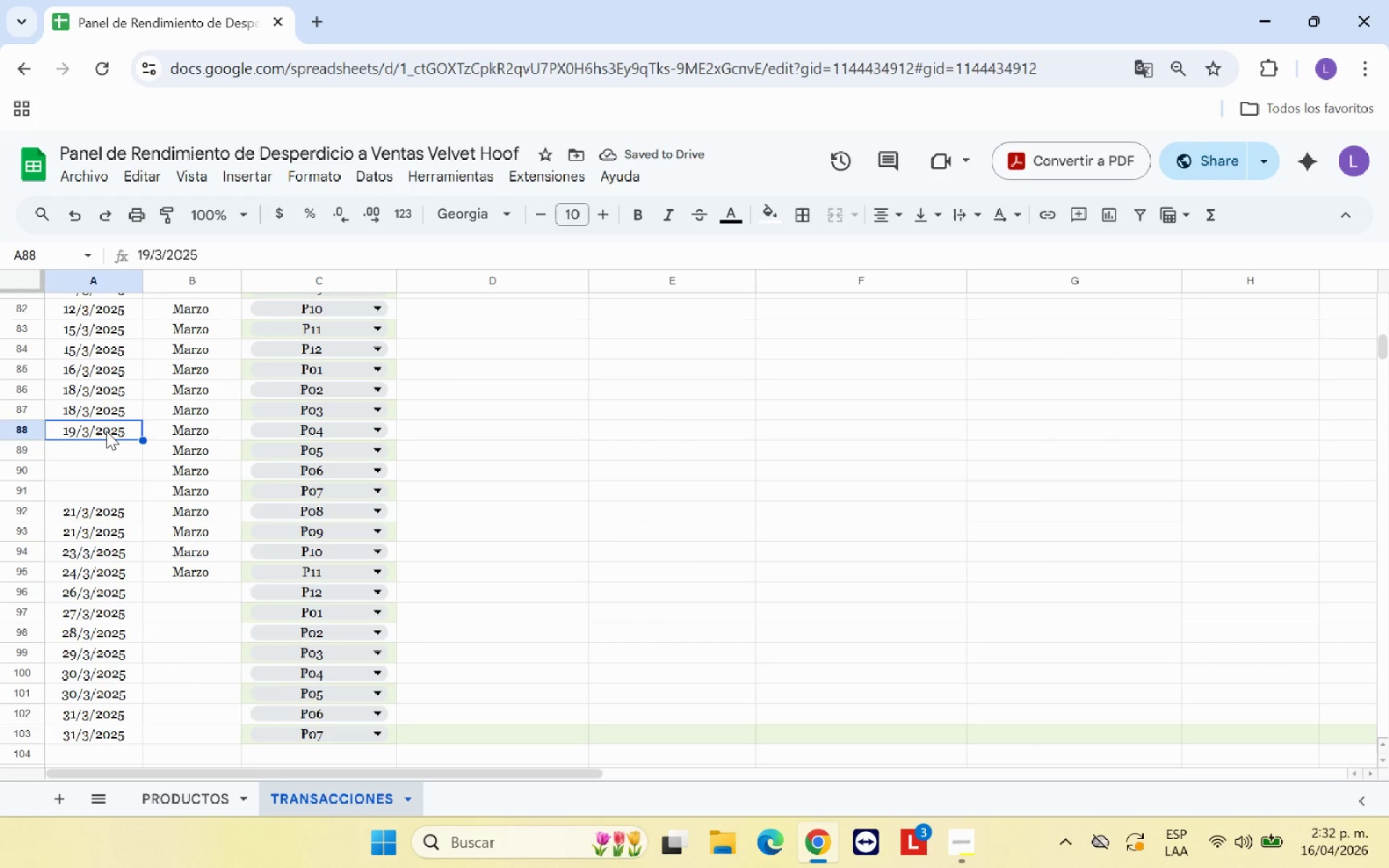 
key(Control+C)
 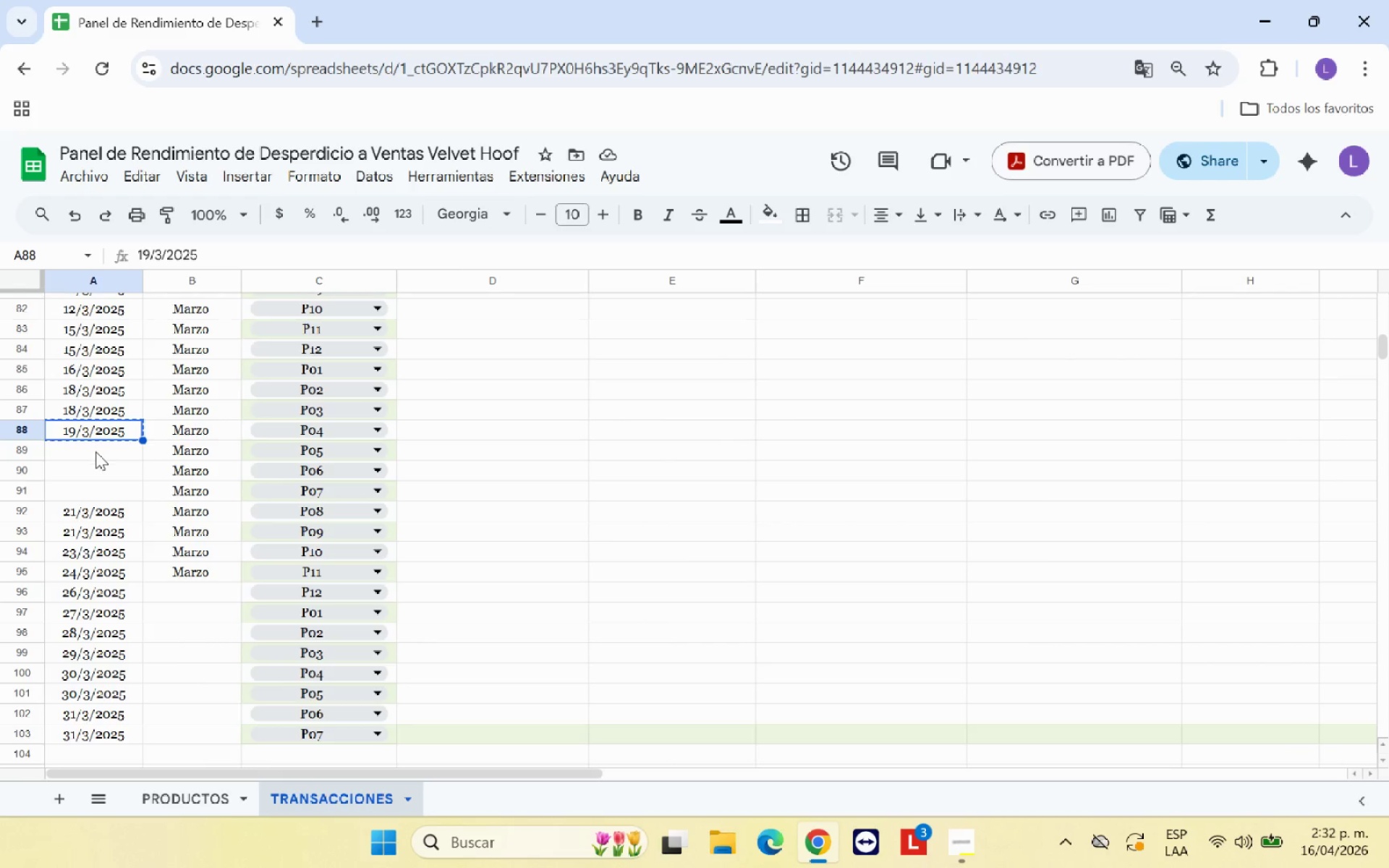 
left_click([95, 451])
 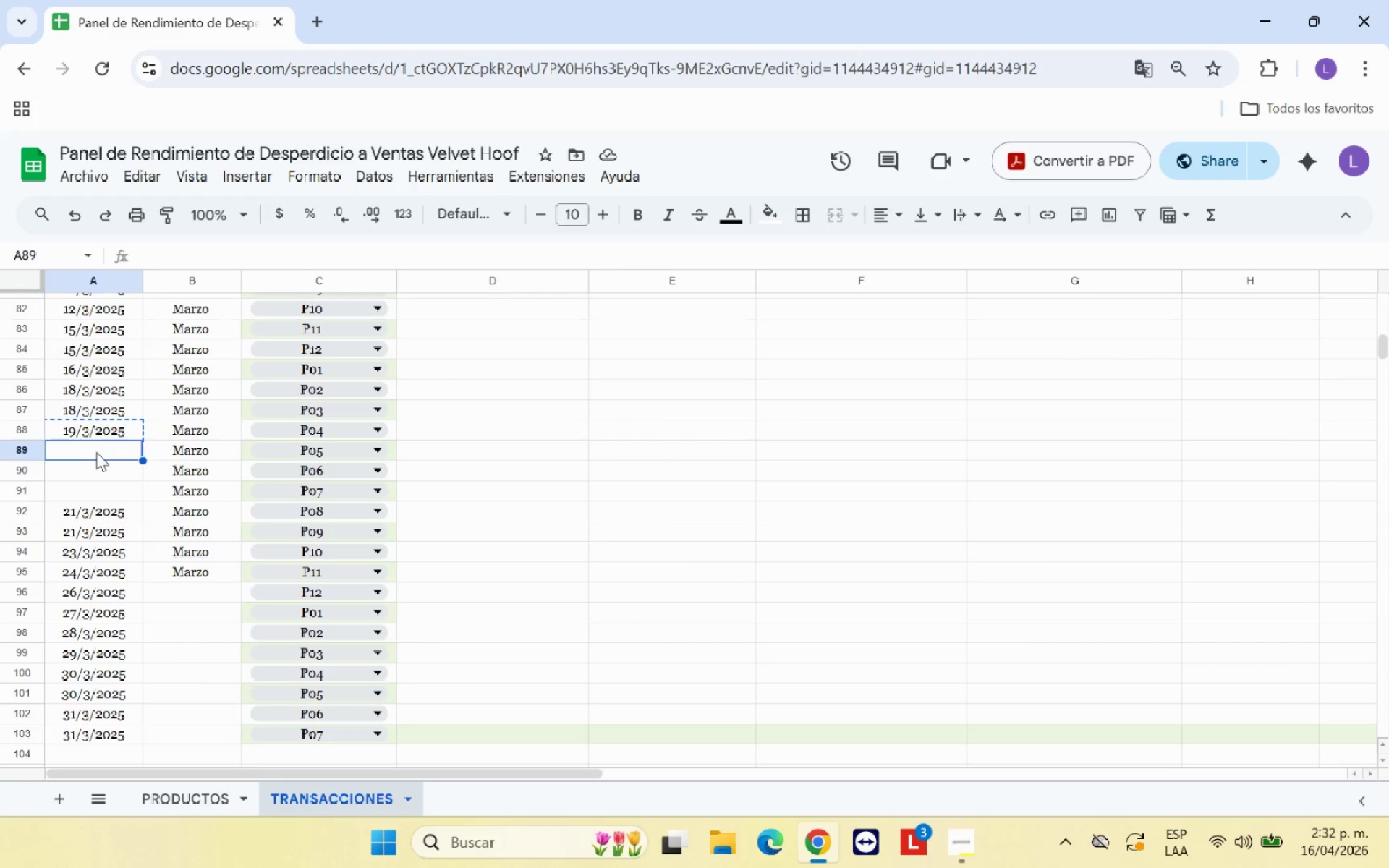 
key(Control+V)
 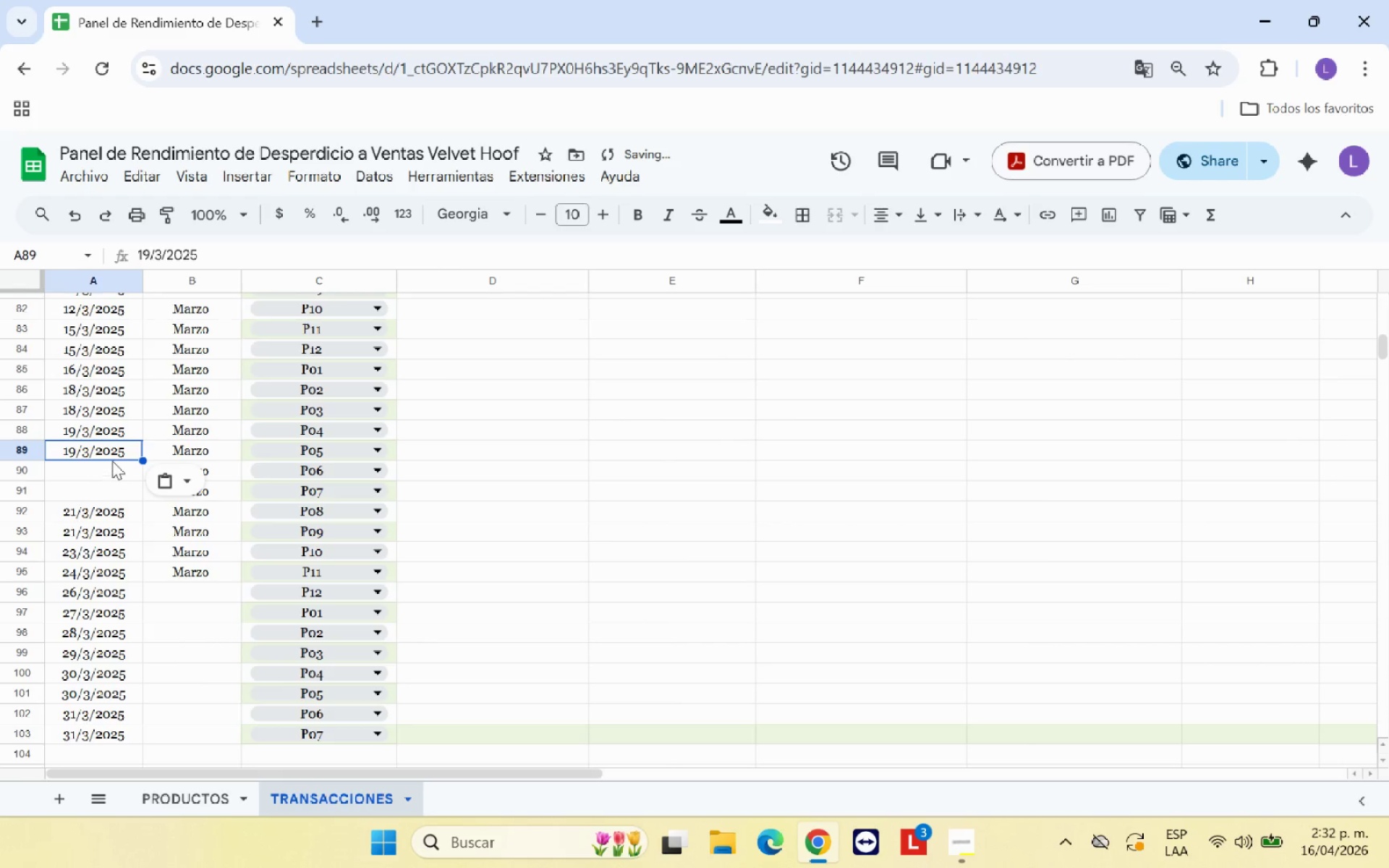 
key(Control+ControlLeft)
 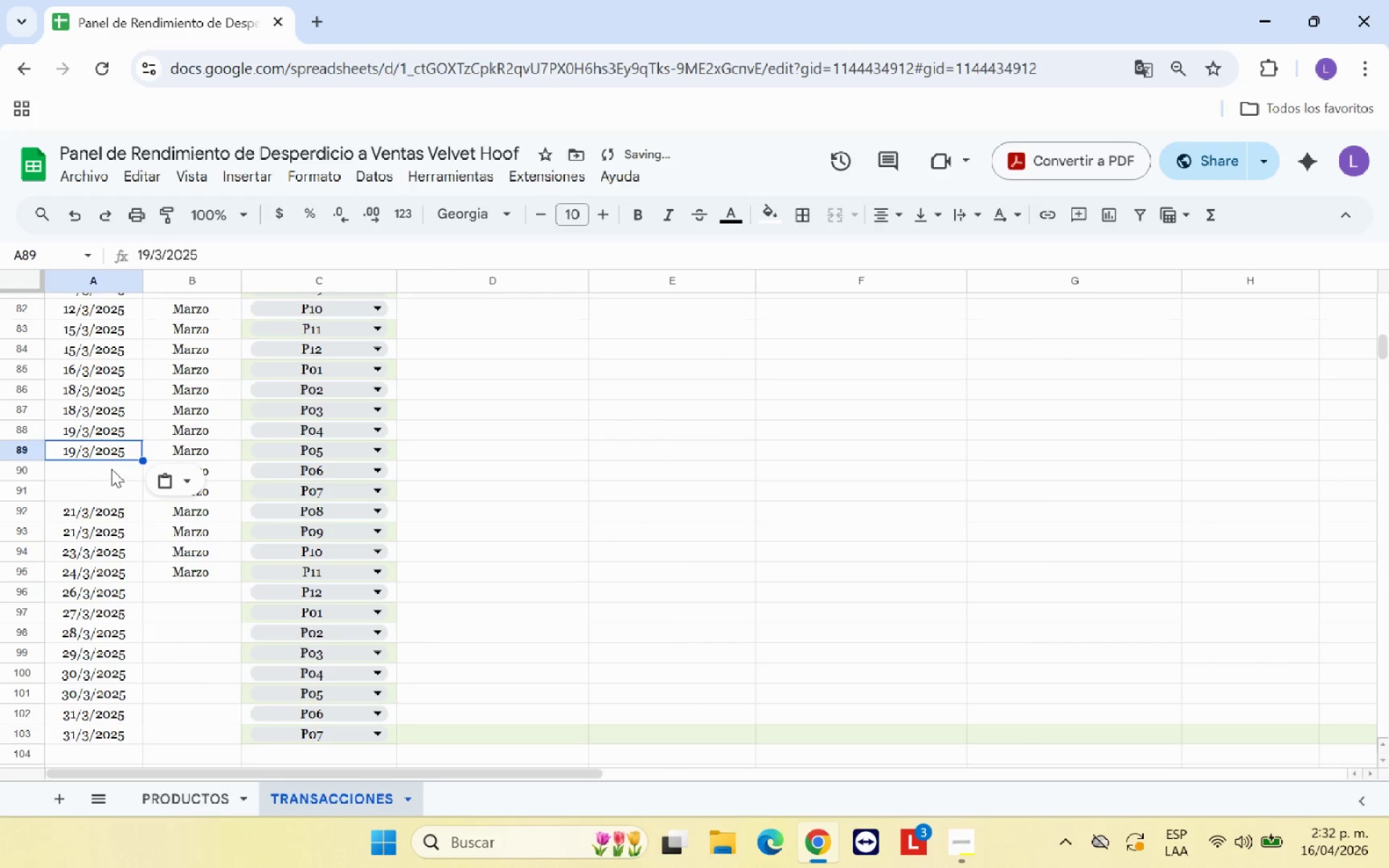 
left_click([111, 467])
 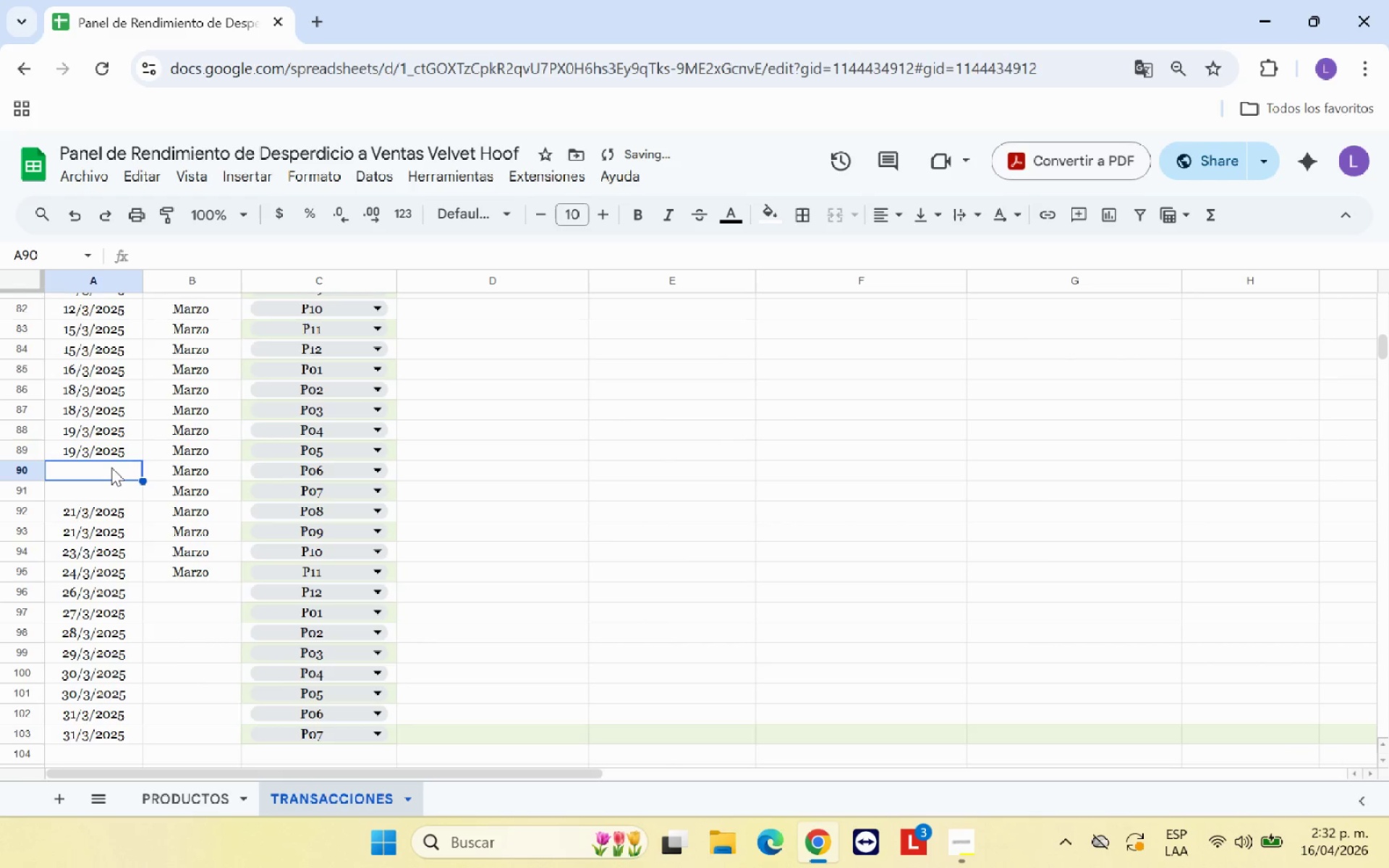 
key(Control+V)
 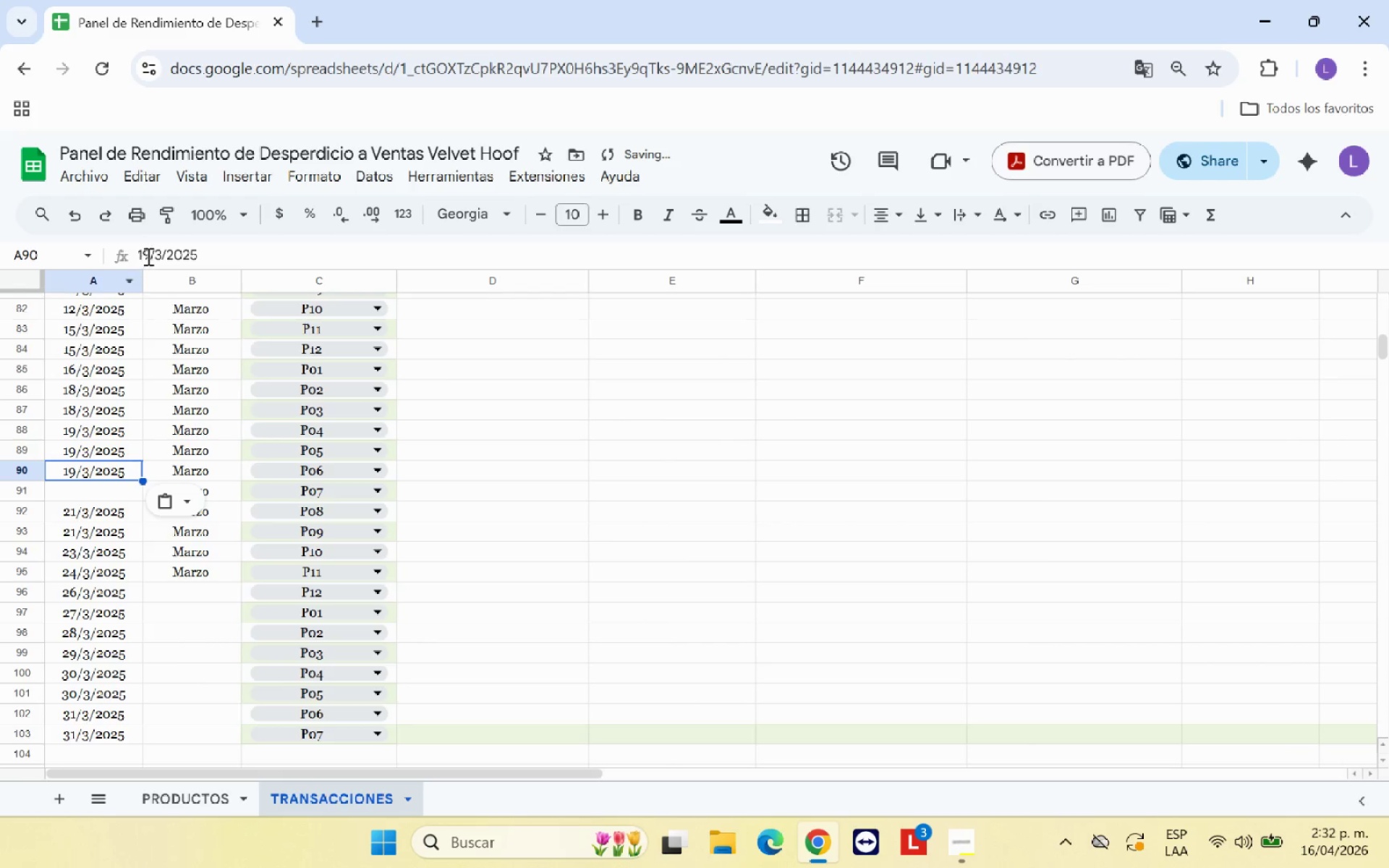 
left_click([147, 256])
 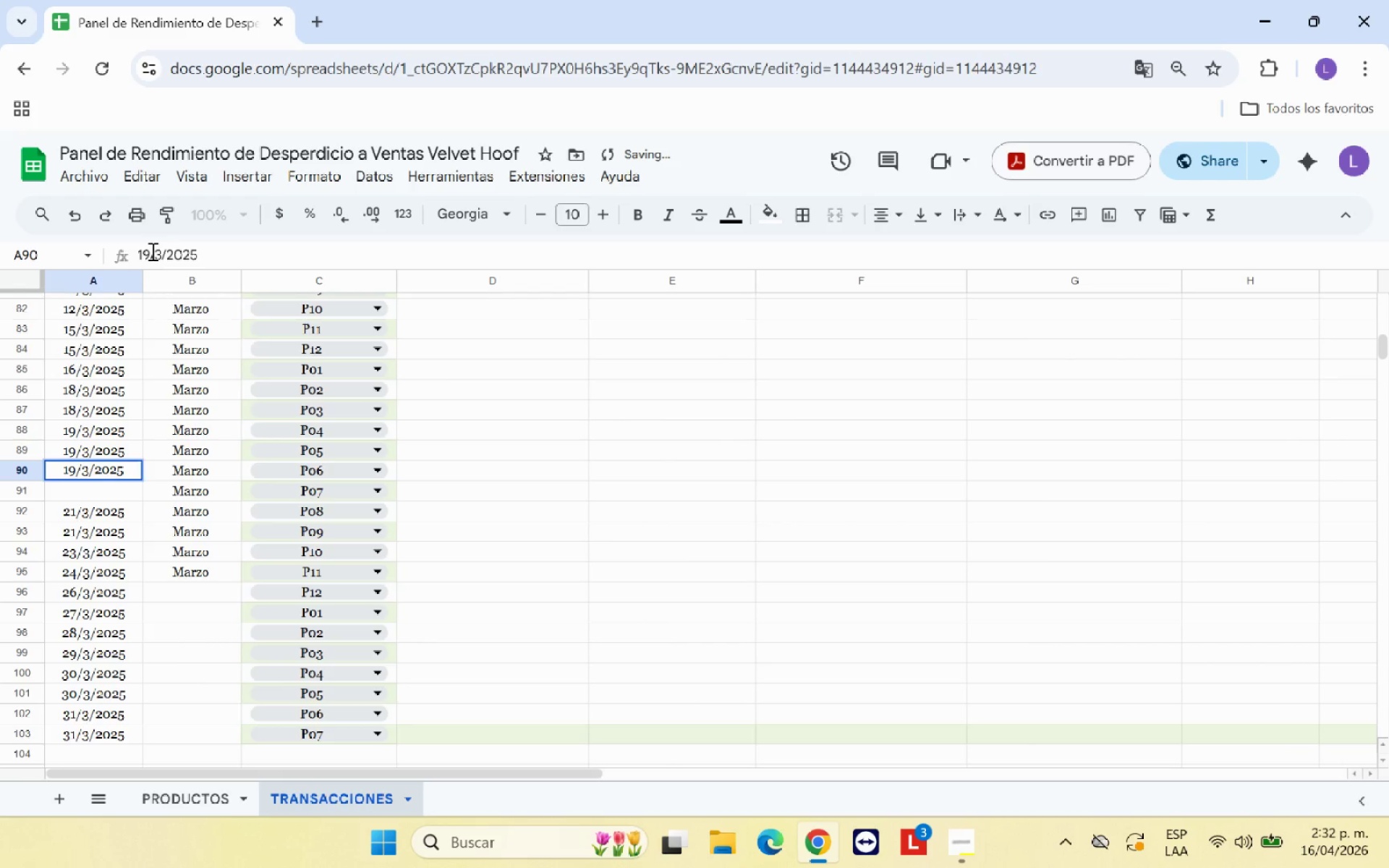 
key(Backspace)
key(Backspace)
type(20)
 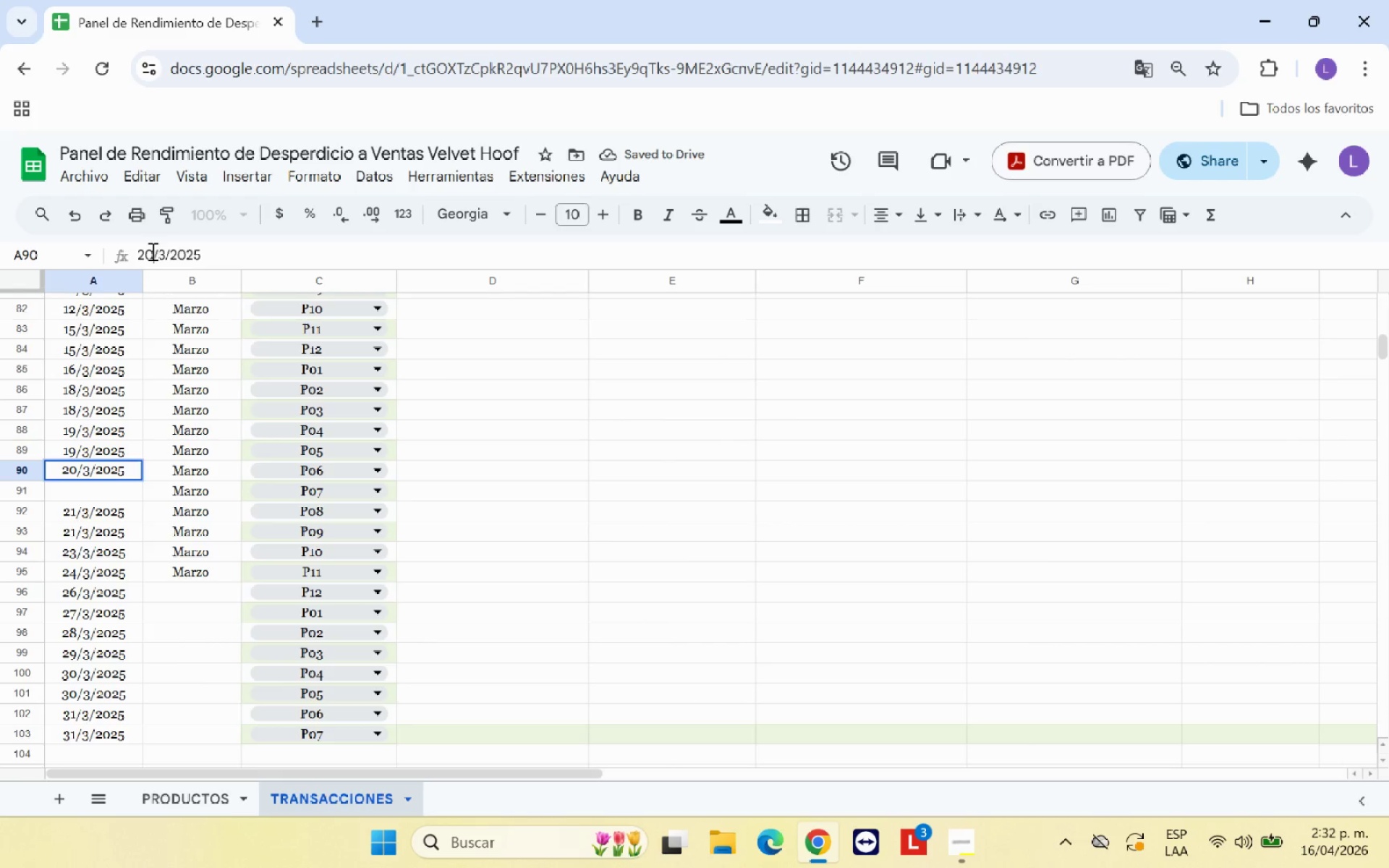 
key(Enter)
 